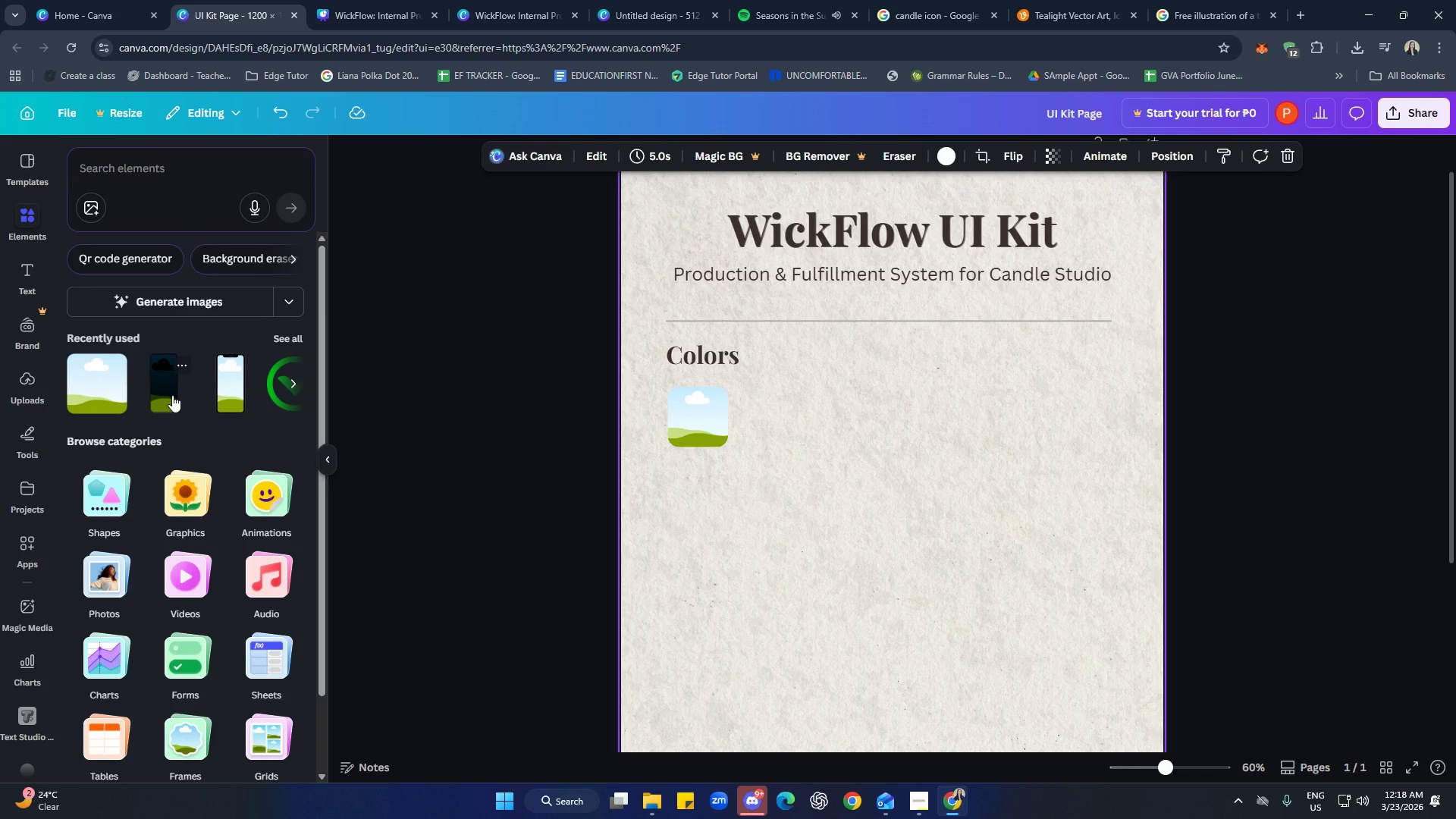 
double_click([1073, 596])
 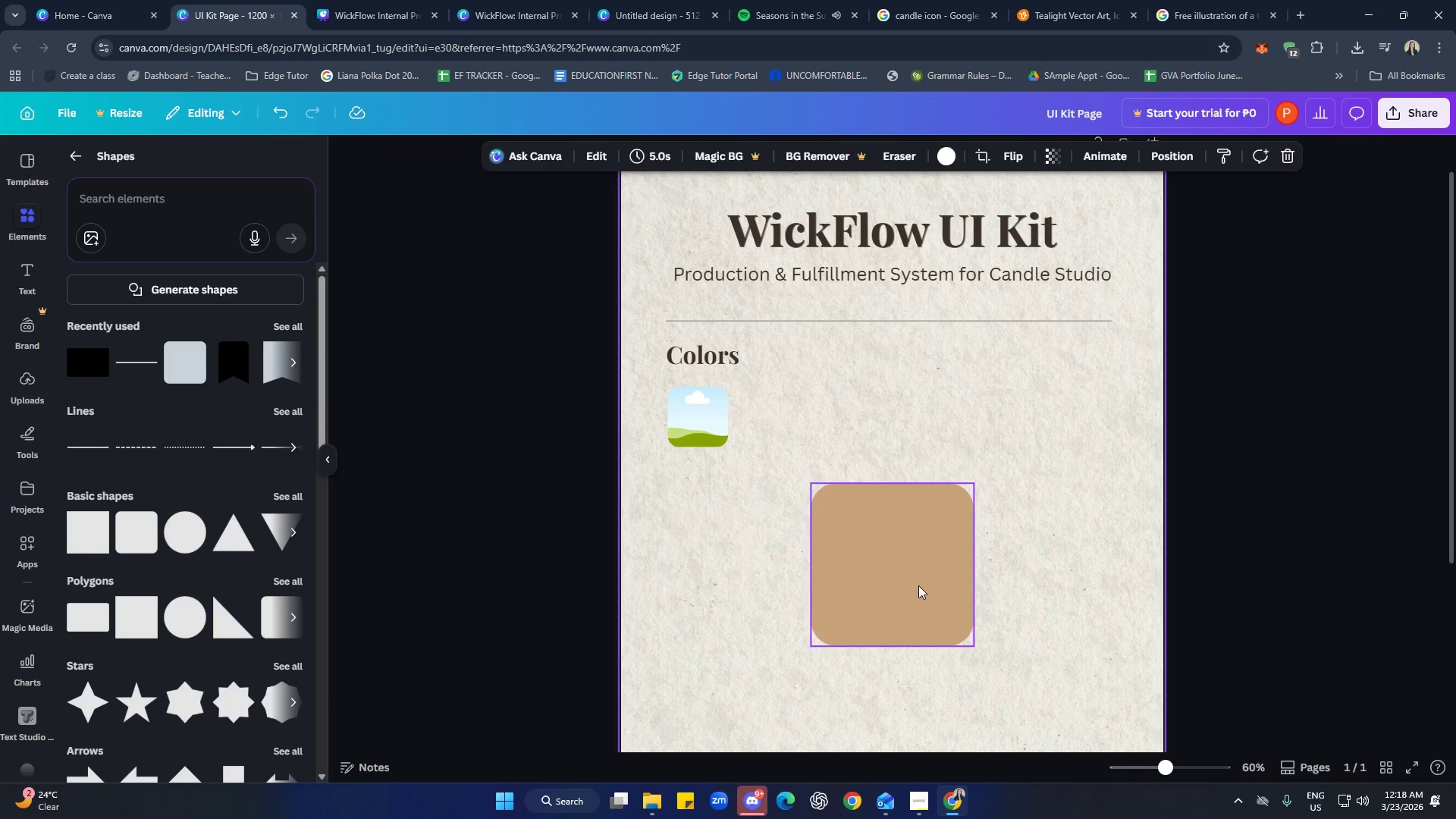 
left_click_drag(start_coordinate=[918, 585], to_coordinate=[863, 566])
 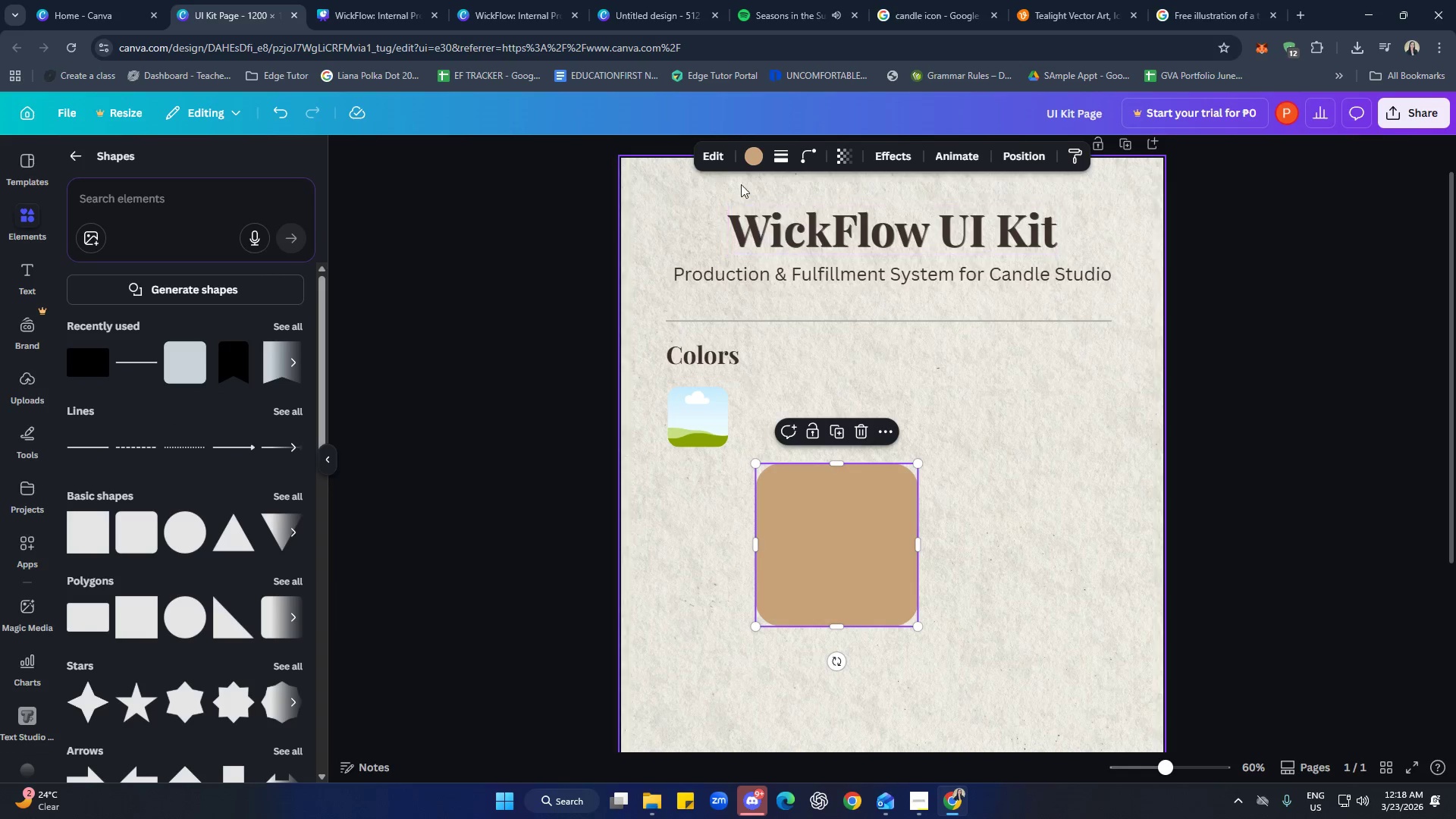 
left_click([751, 156])
 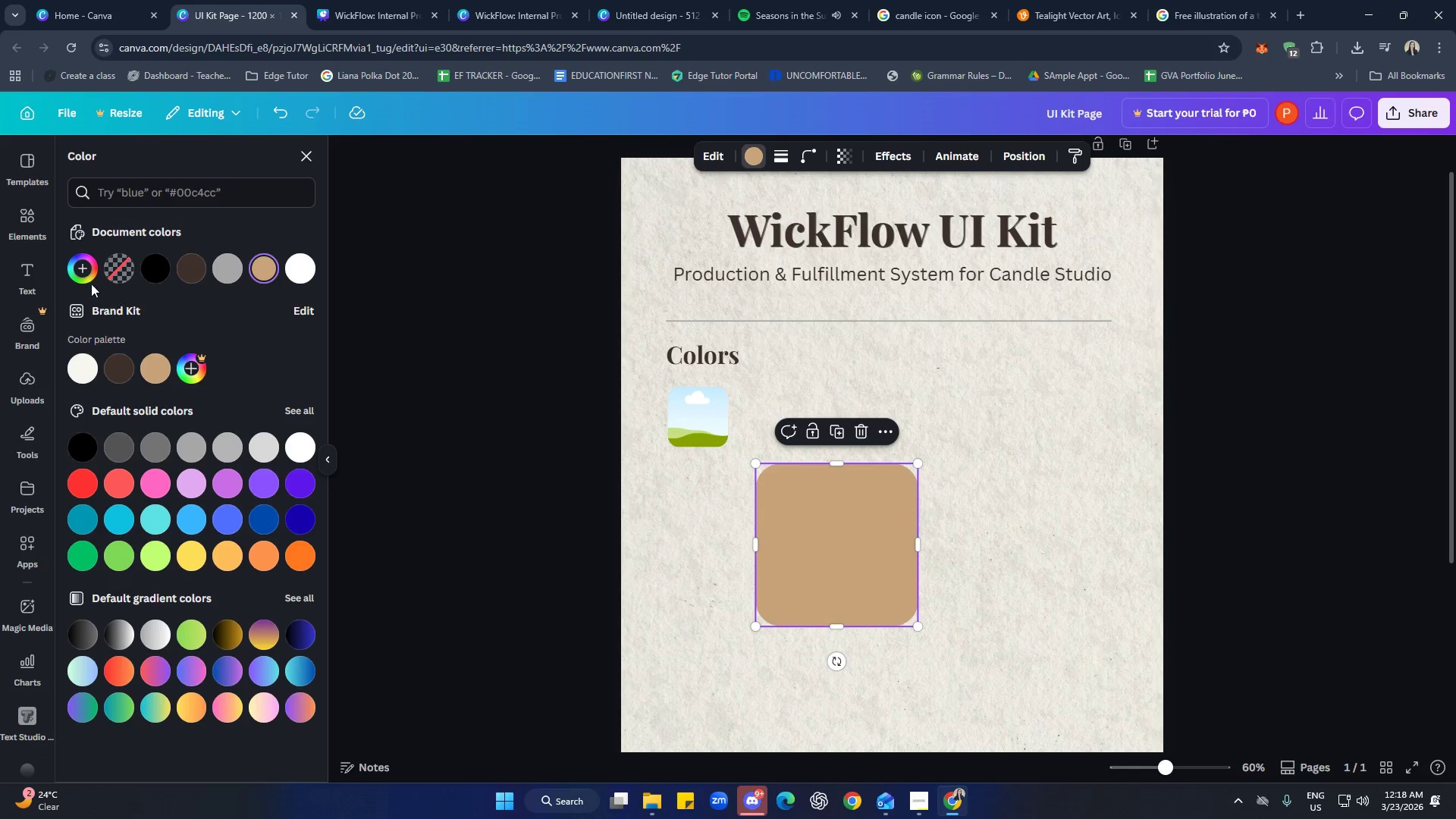 
left_click([81, 271])
 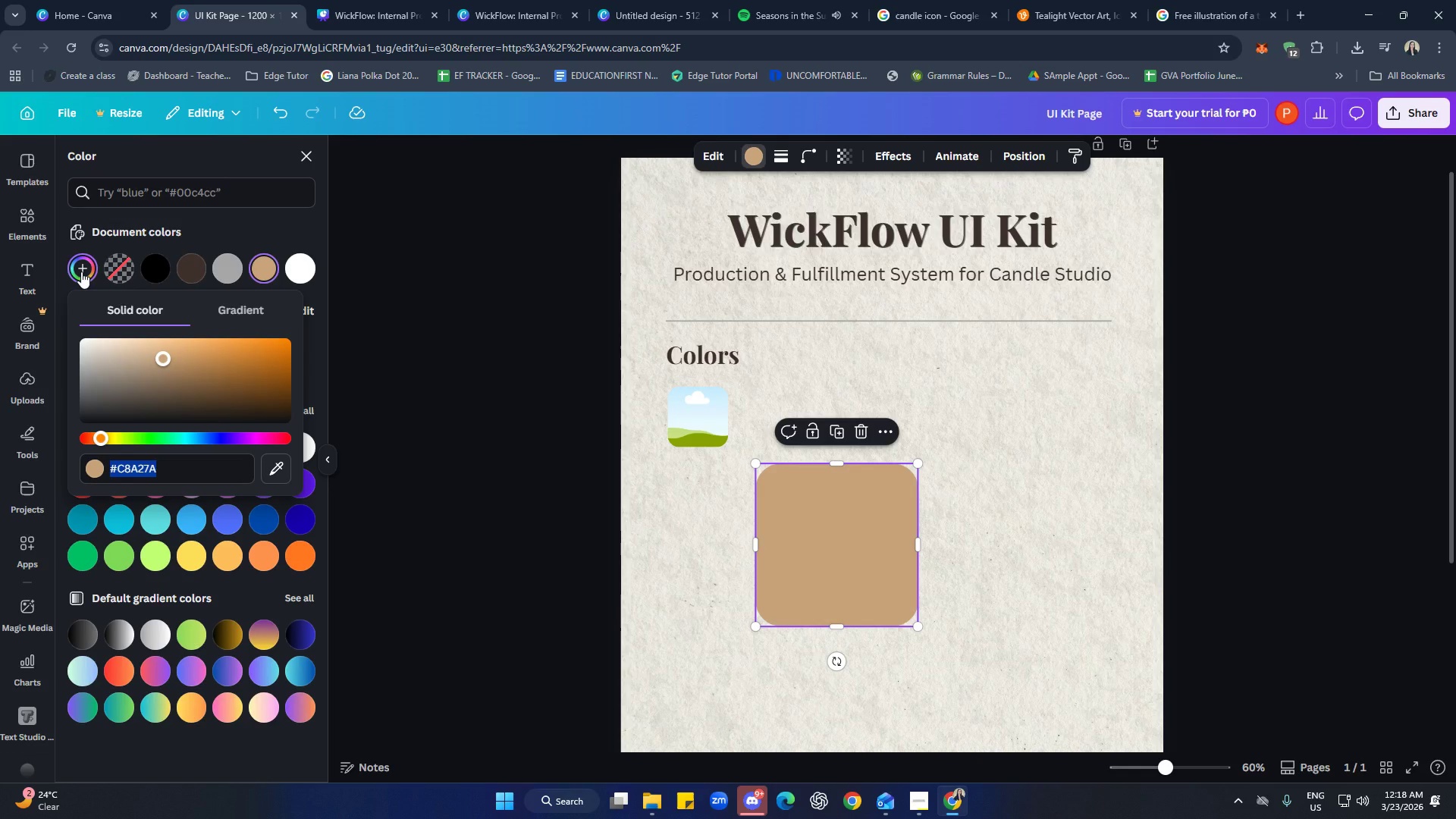 
type(684f3a)
 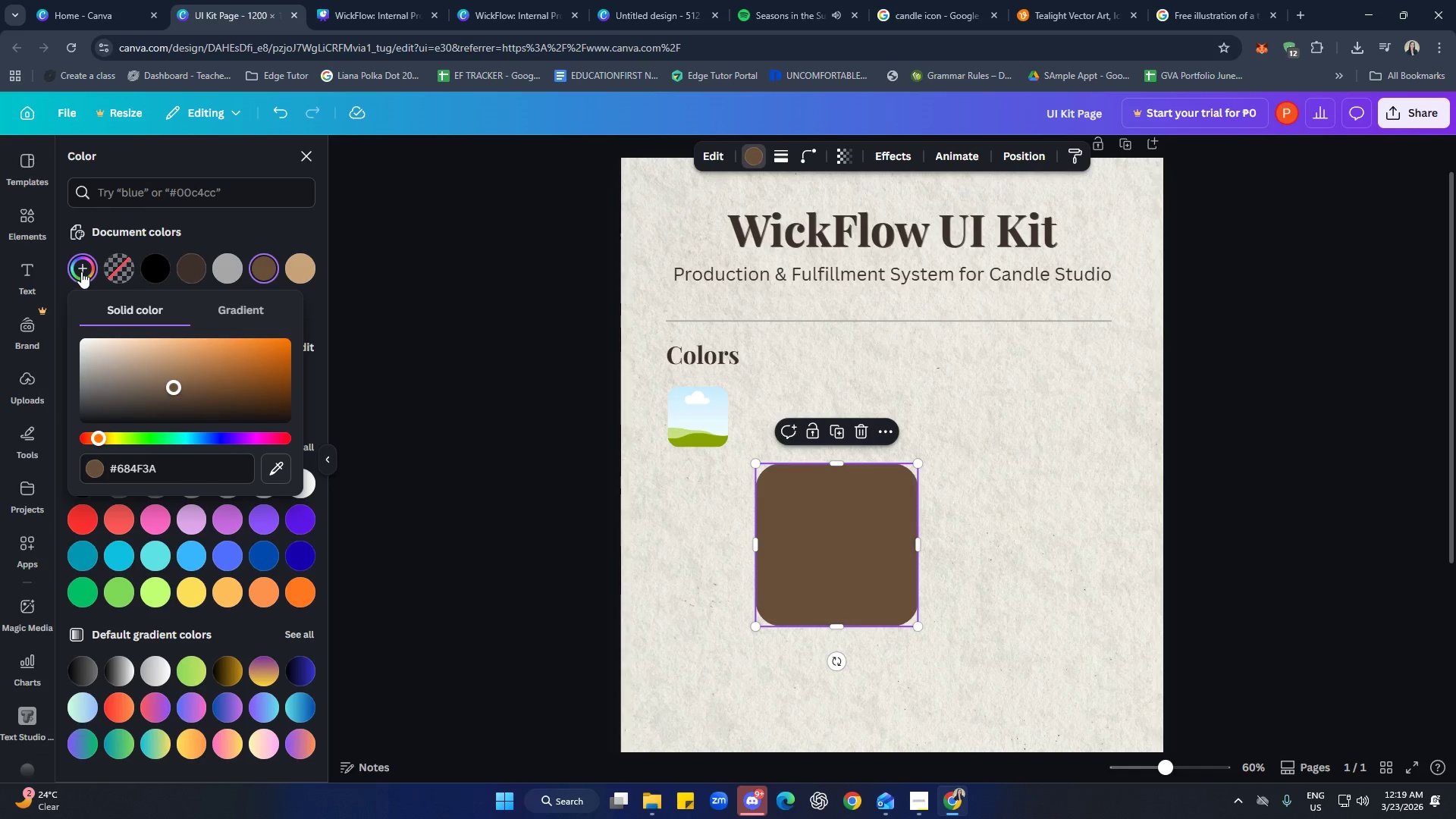 
key(Enter)
 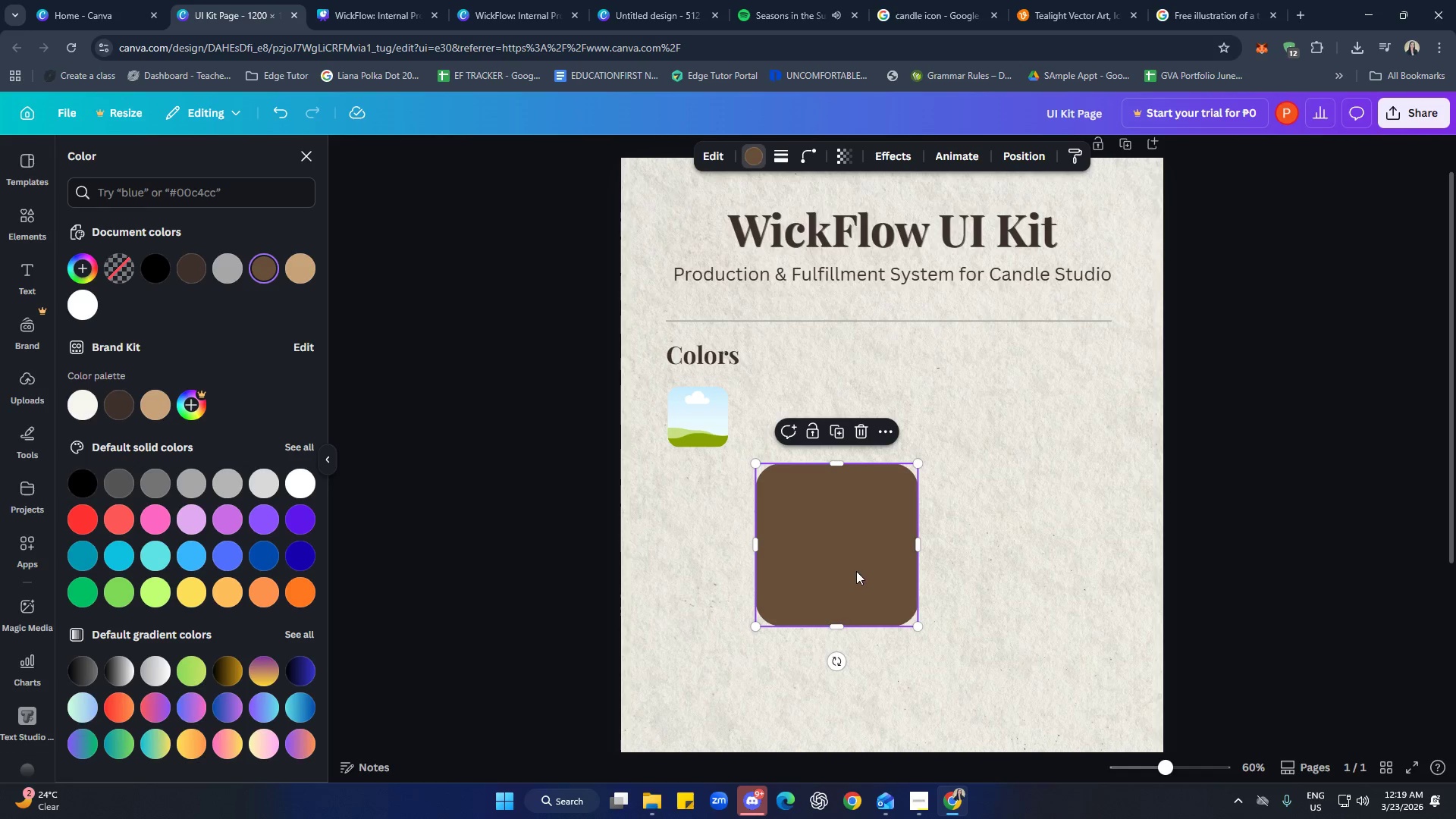 
left_click([883, 427])
 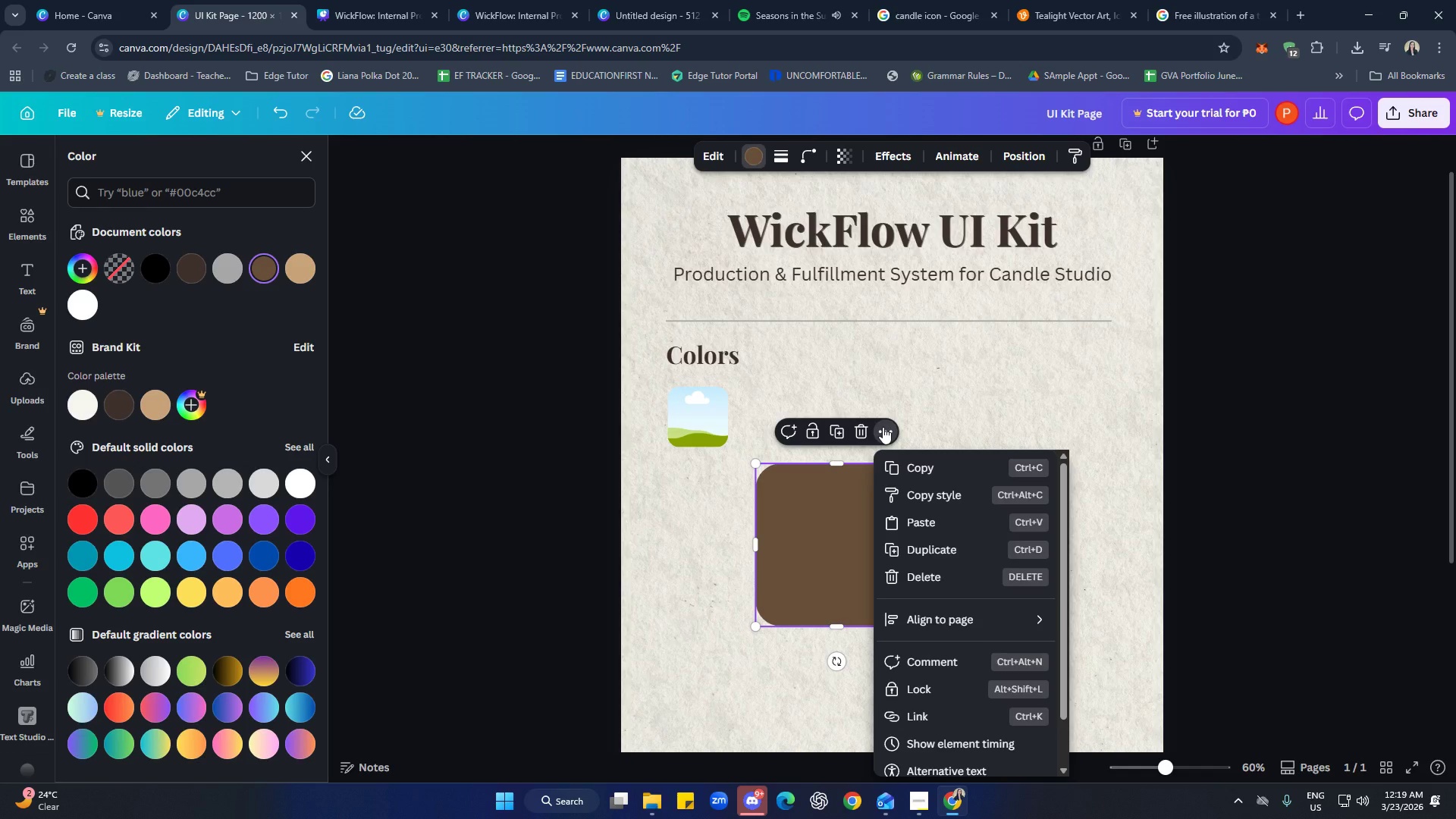 
wait(5.11)
 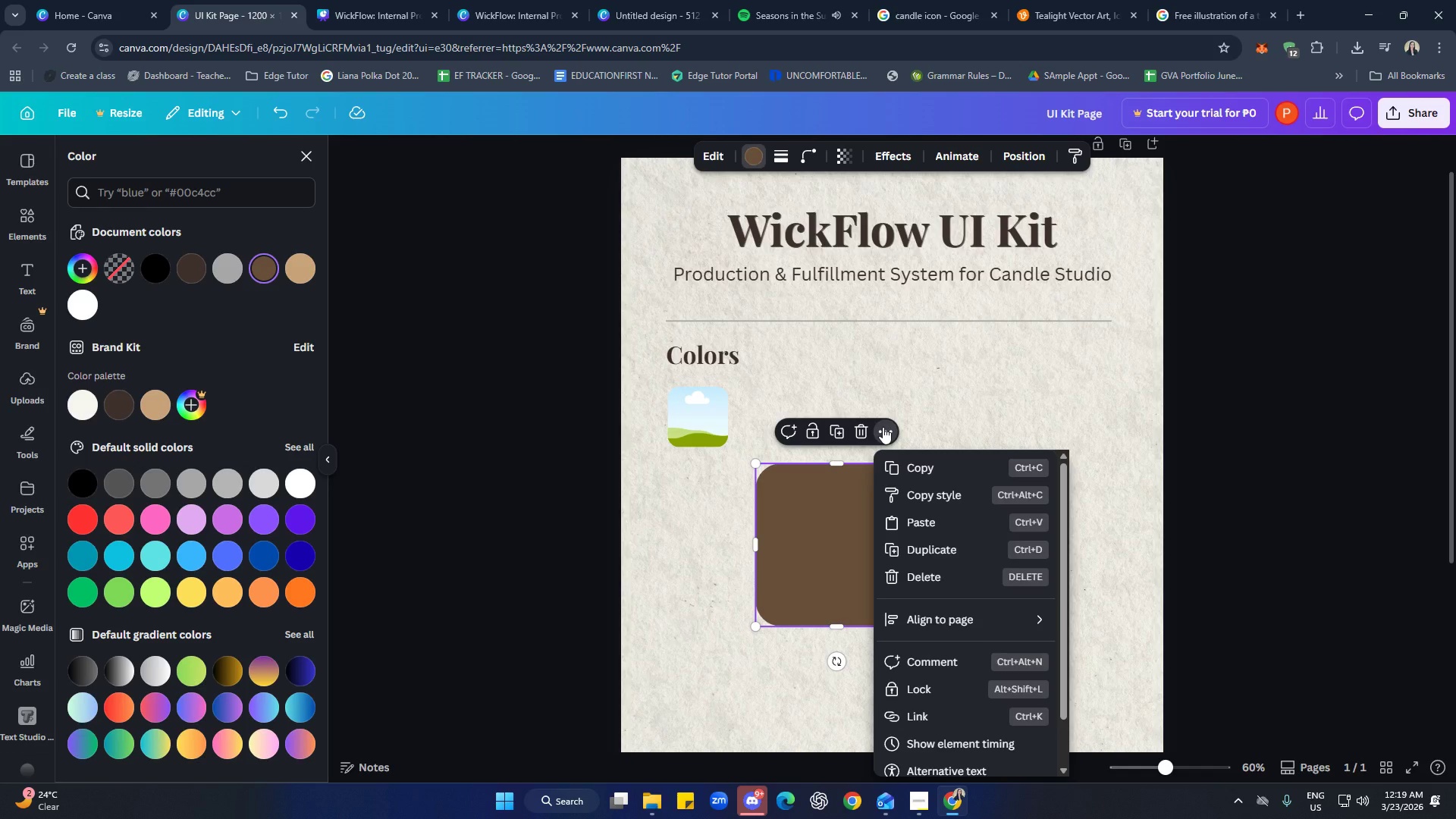 
left_click_drag(start_coordinate=[821, 558], to_coordinate=[777, 541])
 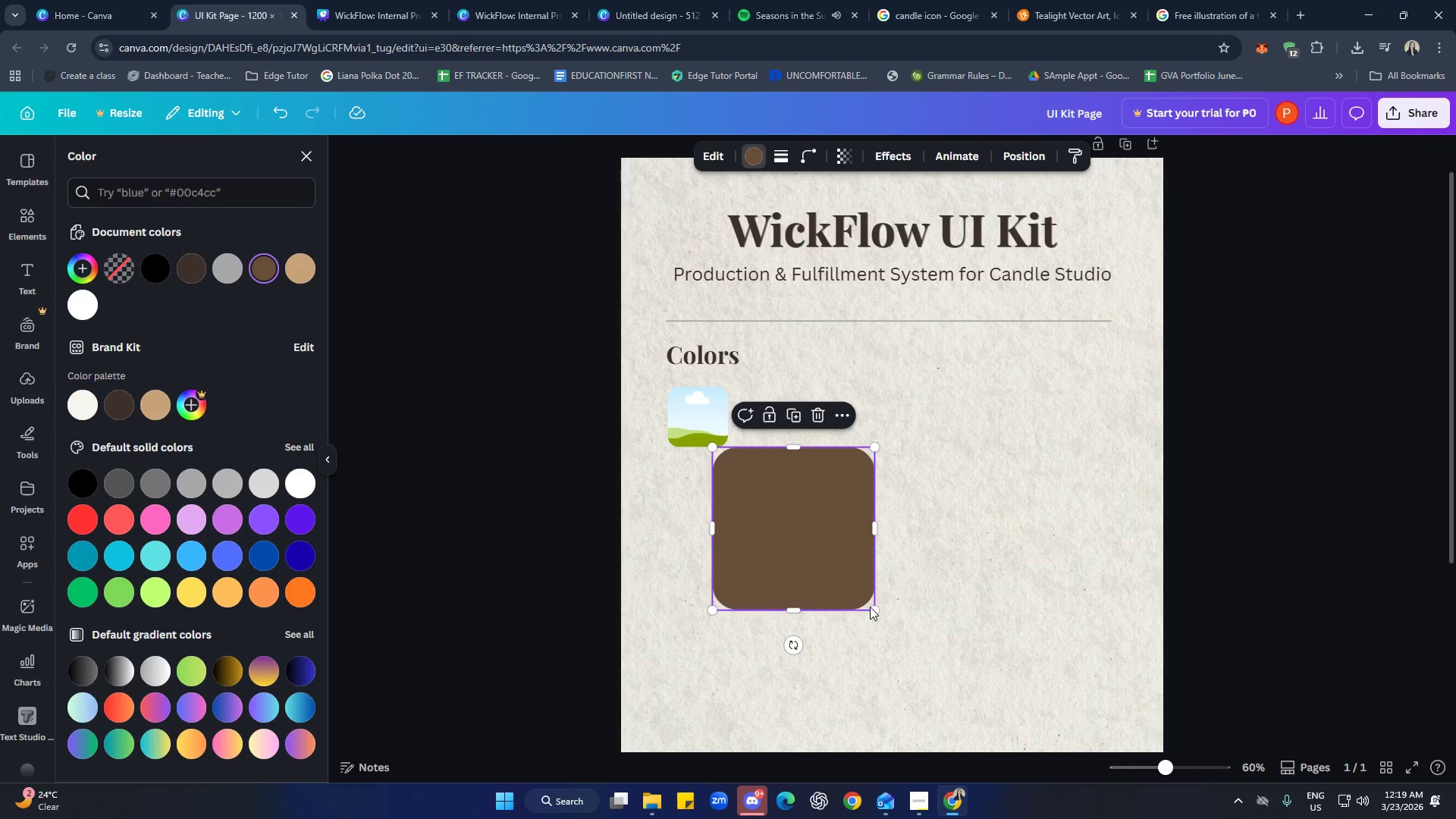 
double_click([955, 619])
 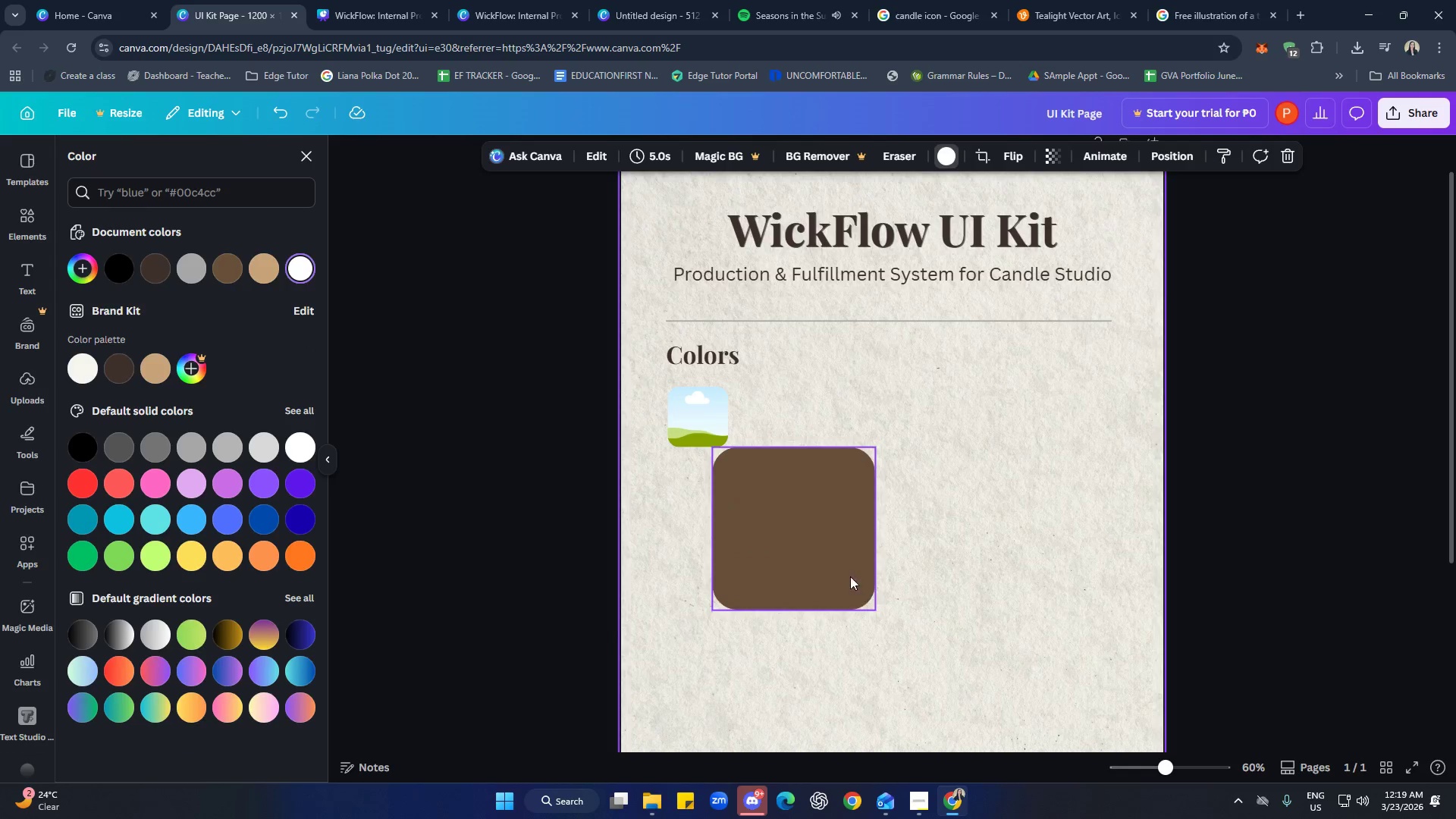 
left_click_drag(start_coordinate=[840, 570], to_coordinate=[764, 458])
 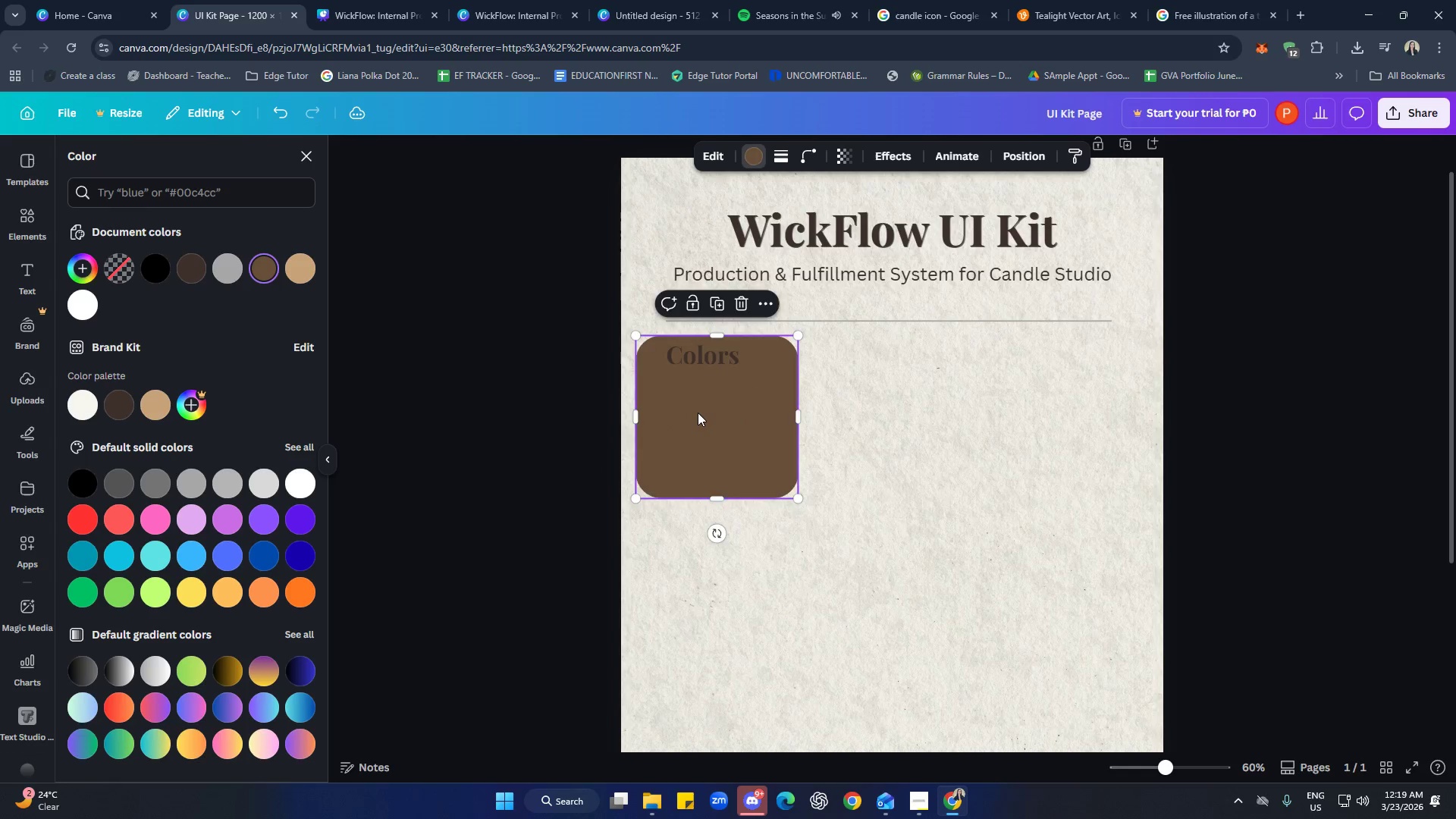 
left_click_drag(start_coordinate=[695, 409], to_coordinate=[799, 536])
 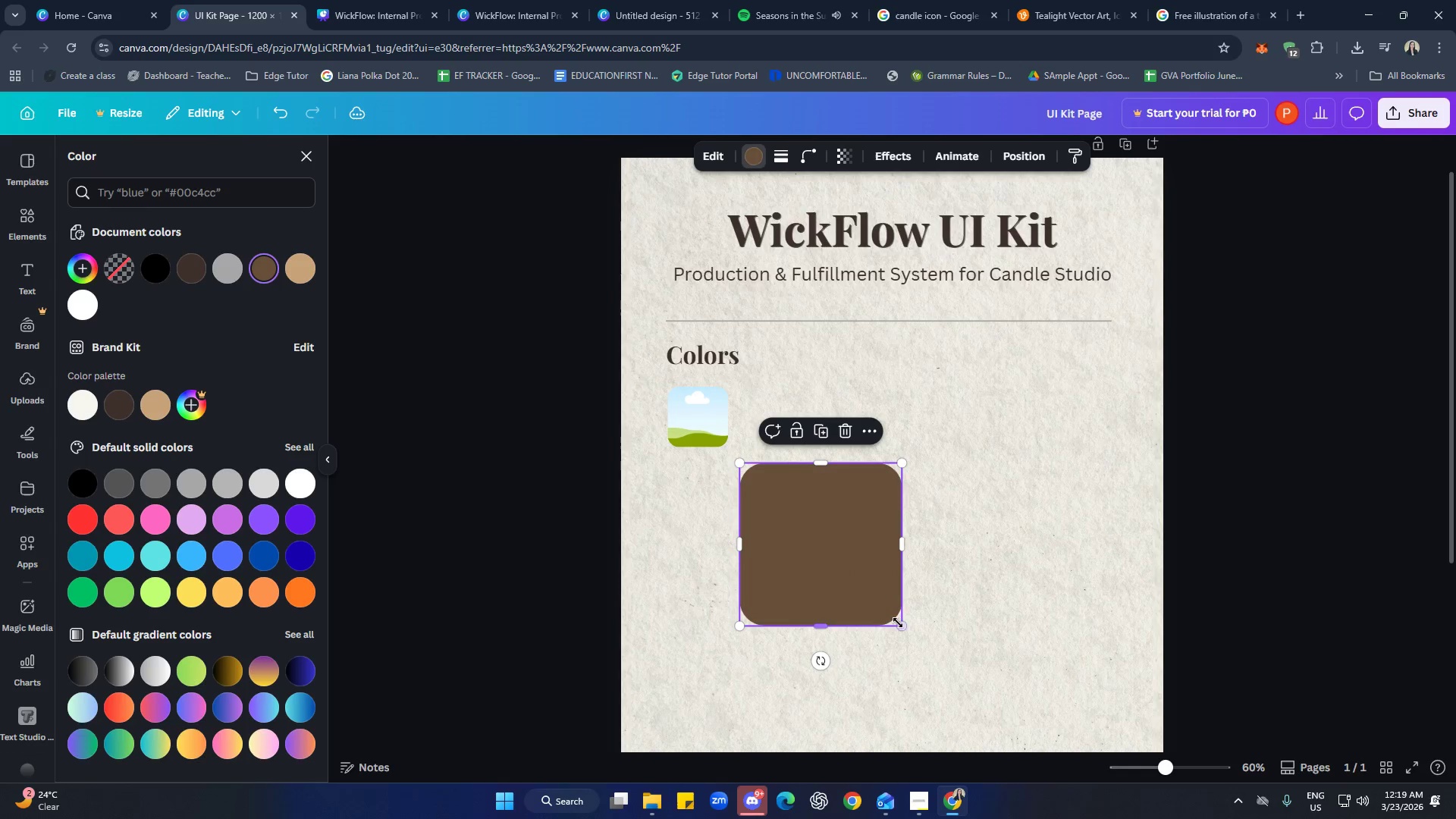 
left_click_drag(start_coordinate=[899, 626], to_coordinate=[830, 566])
 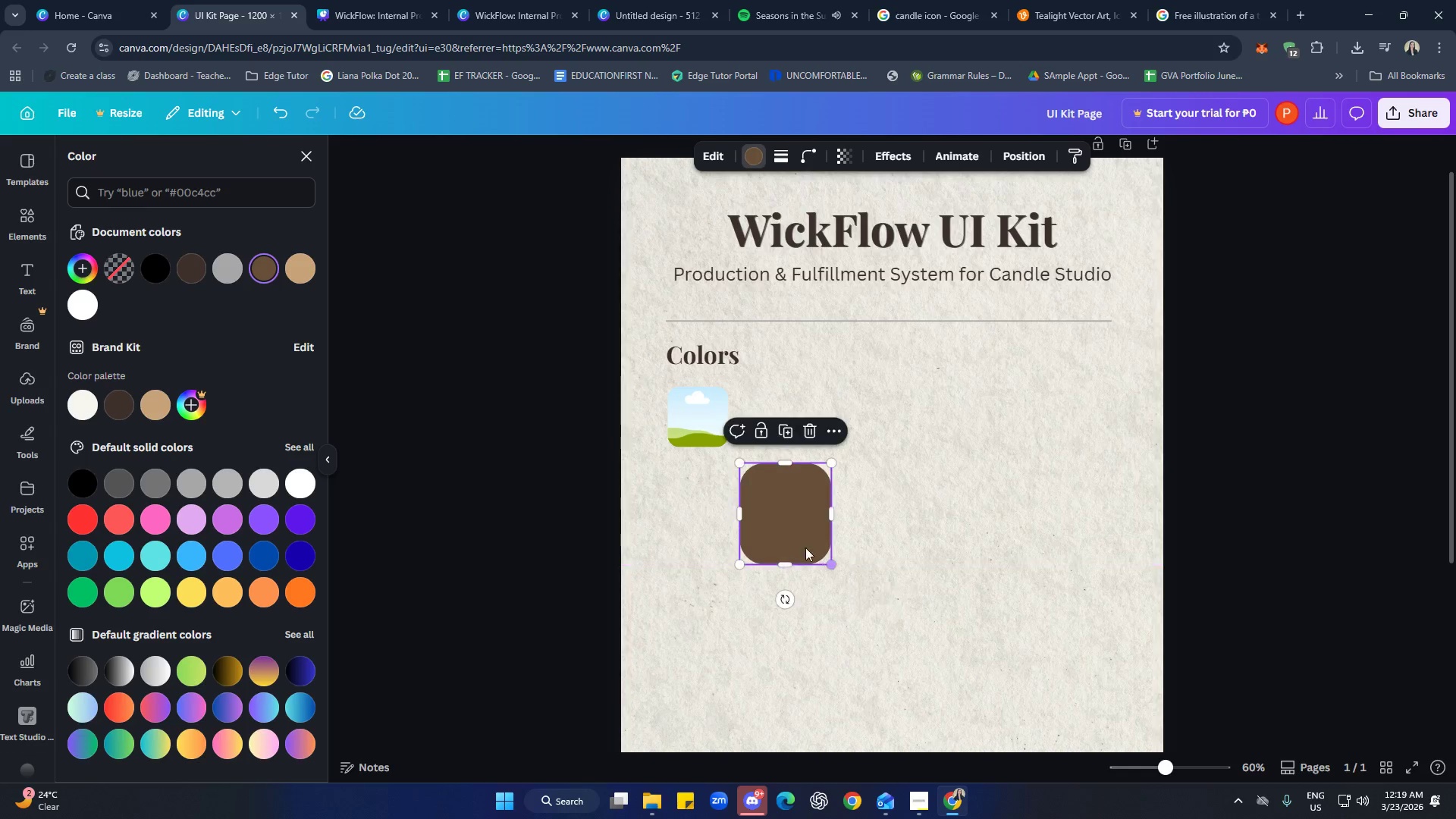 
left_click_drag(start_coordinate=[799, 541], to_coordinate=[834, 534])
 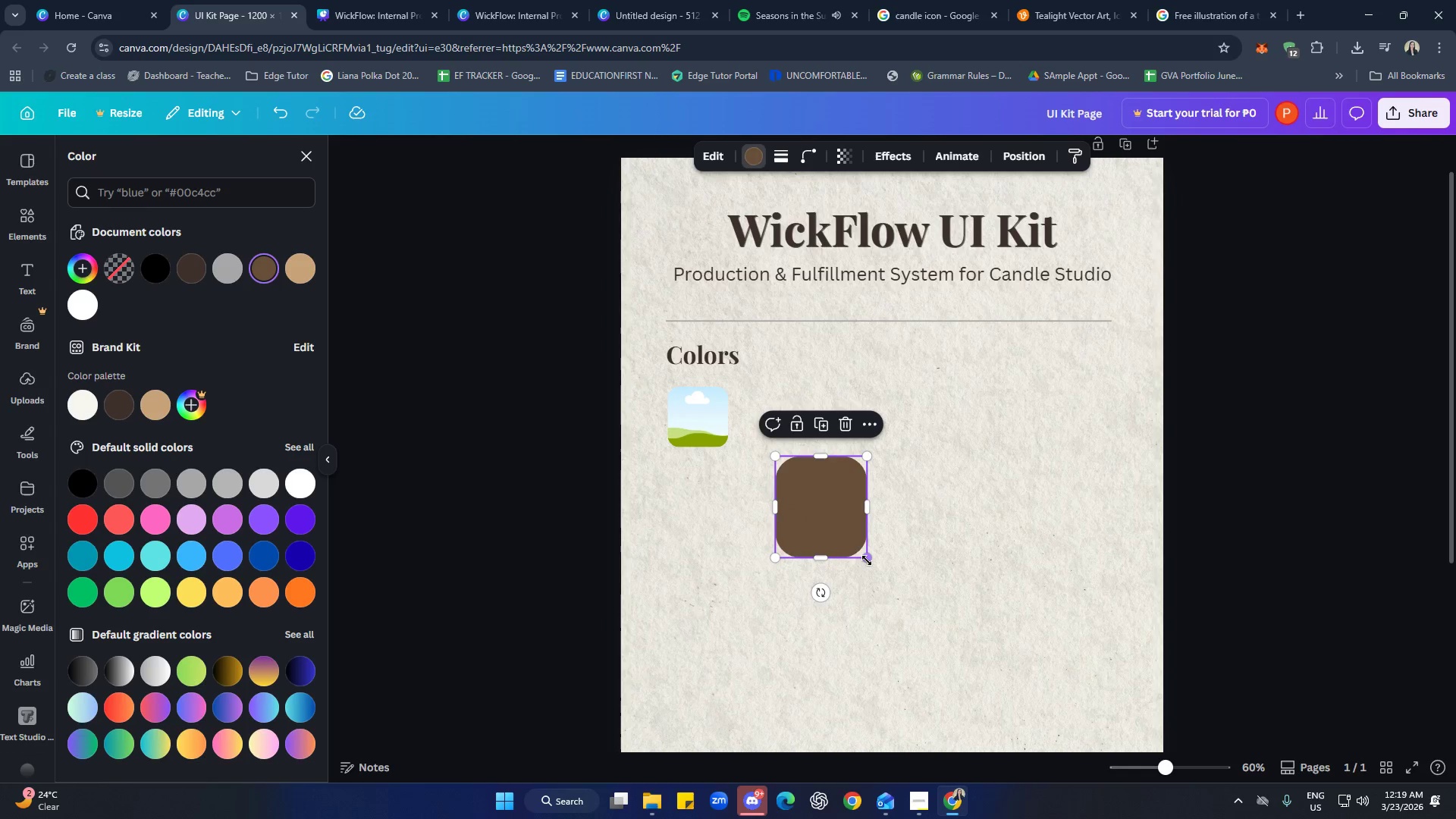 
left_click_drag(start_coordinate=[867, 560], to_coordinate=[836, 519])
 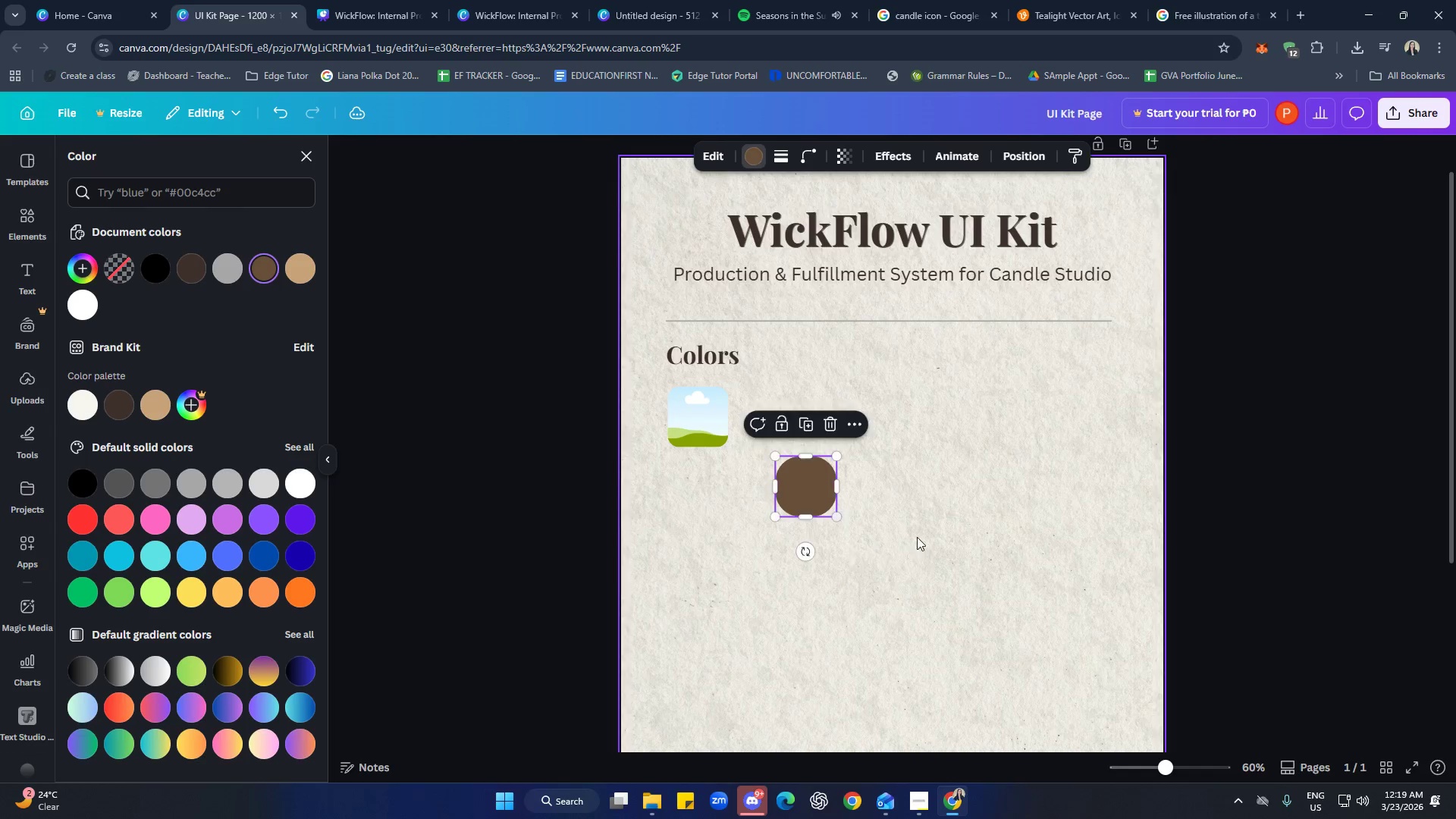 
left_click([917, 537])
 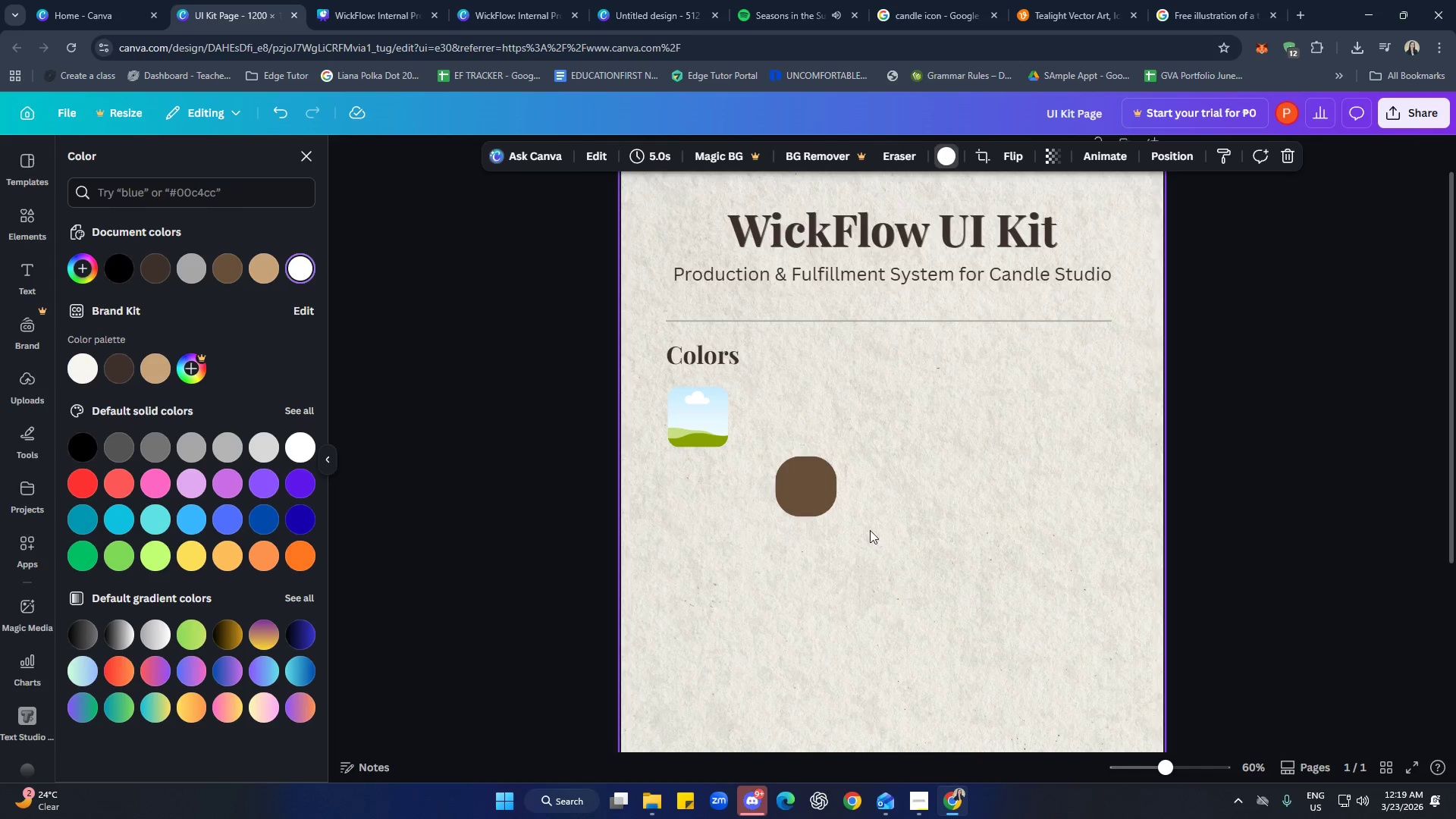 
left_click_drag(start_coordinate=[818, 482], to_coordinate=[711, 412])
 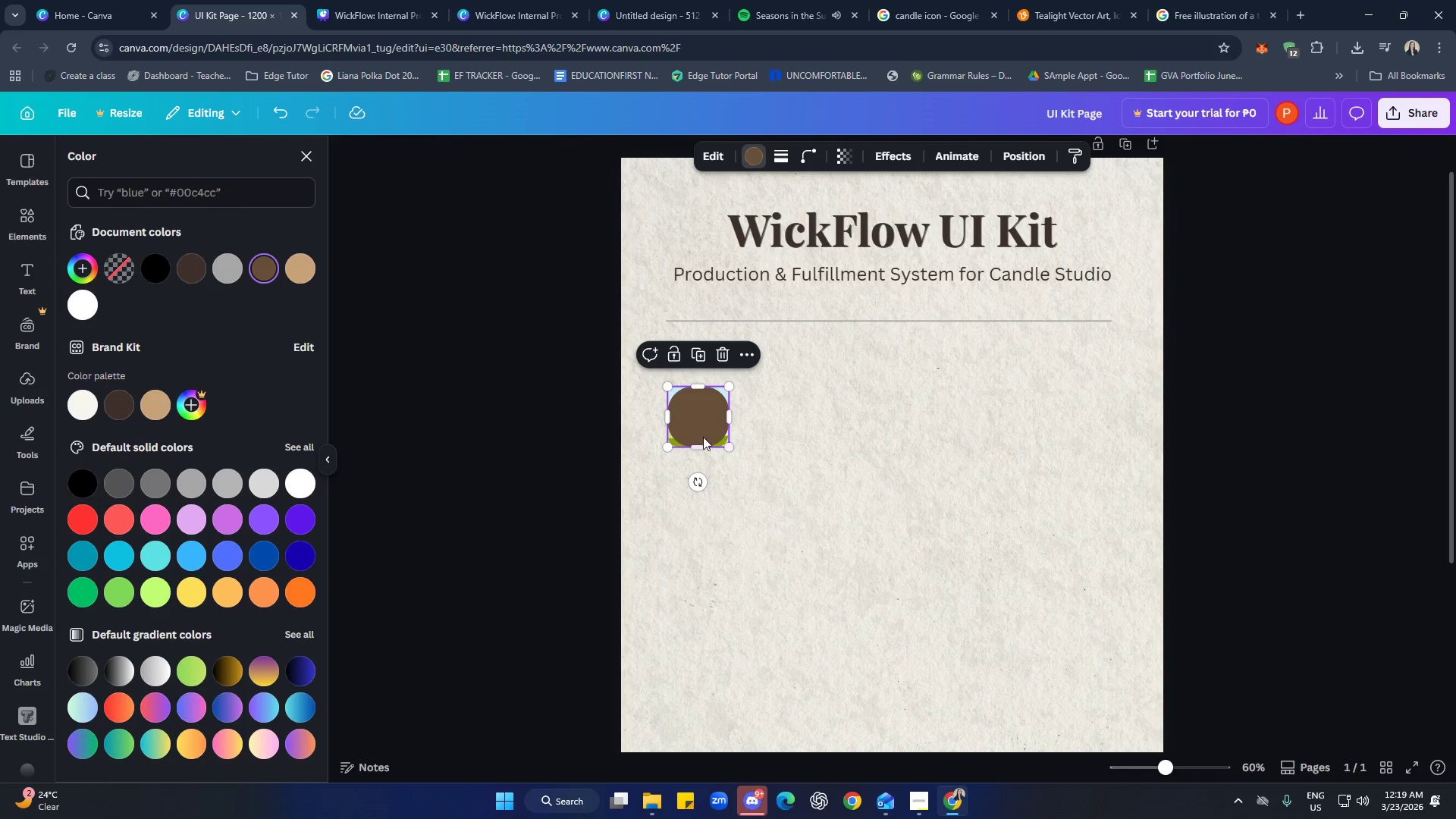 
left_click_drag(start_coordinate=[684, 420], to_coordinate=[817, 506])
 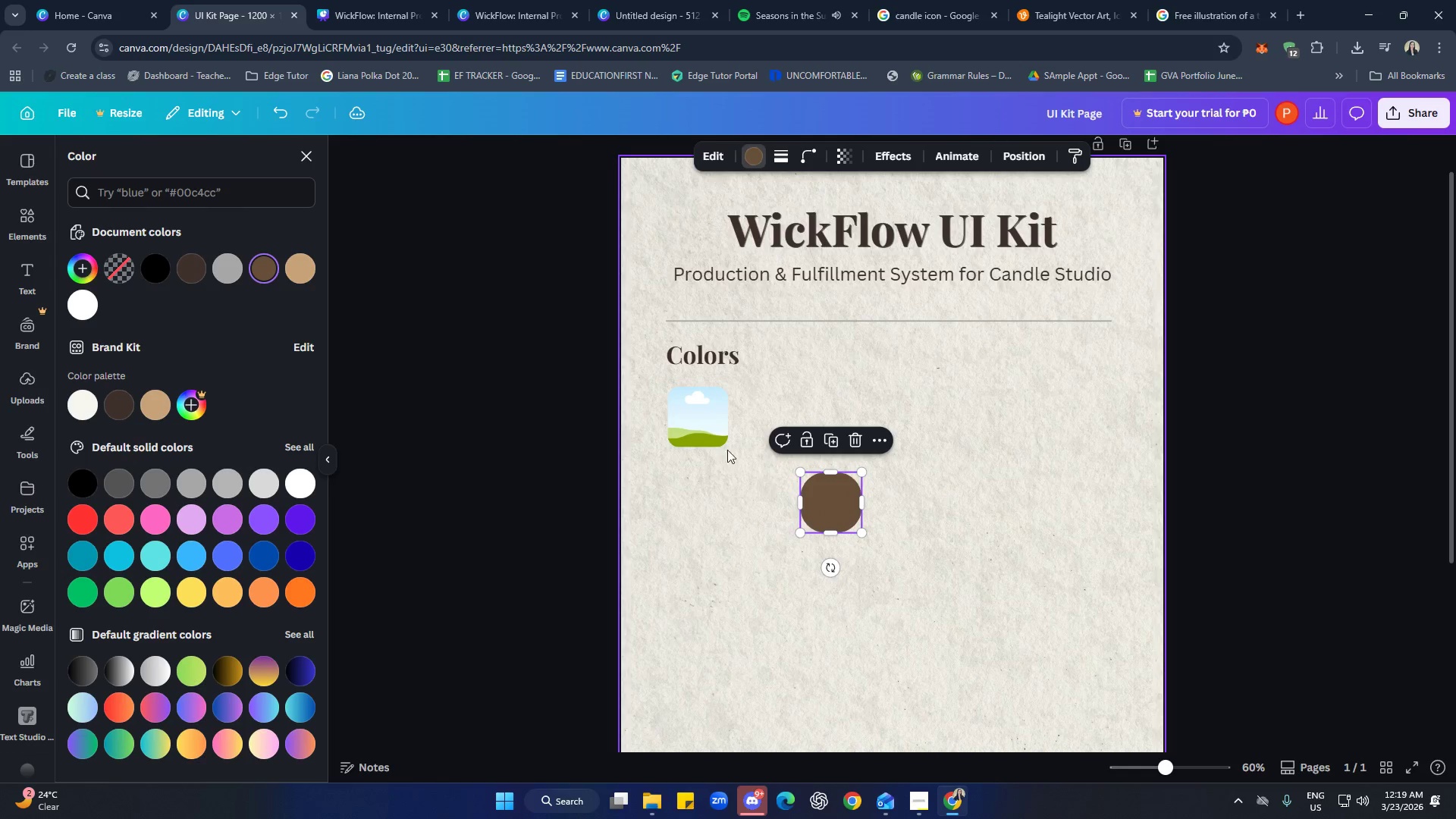 
left_click([711, 437])
 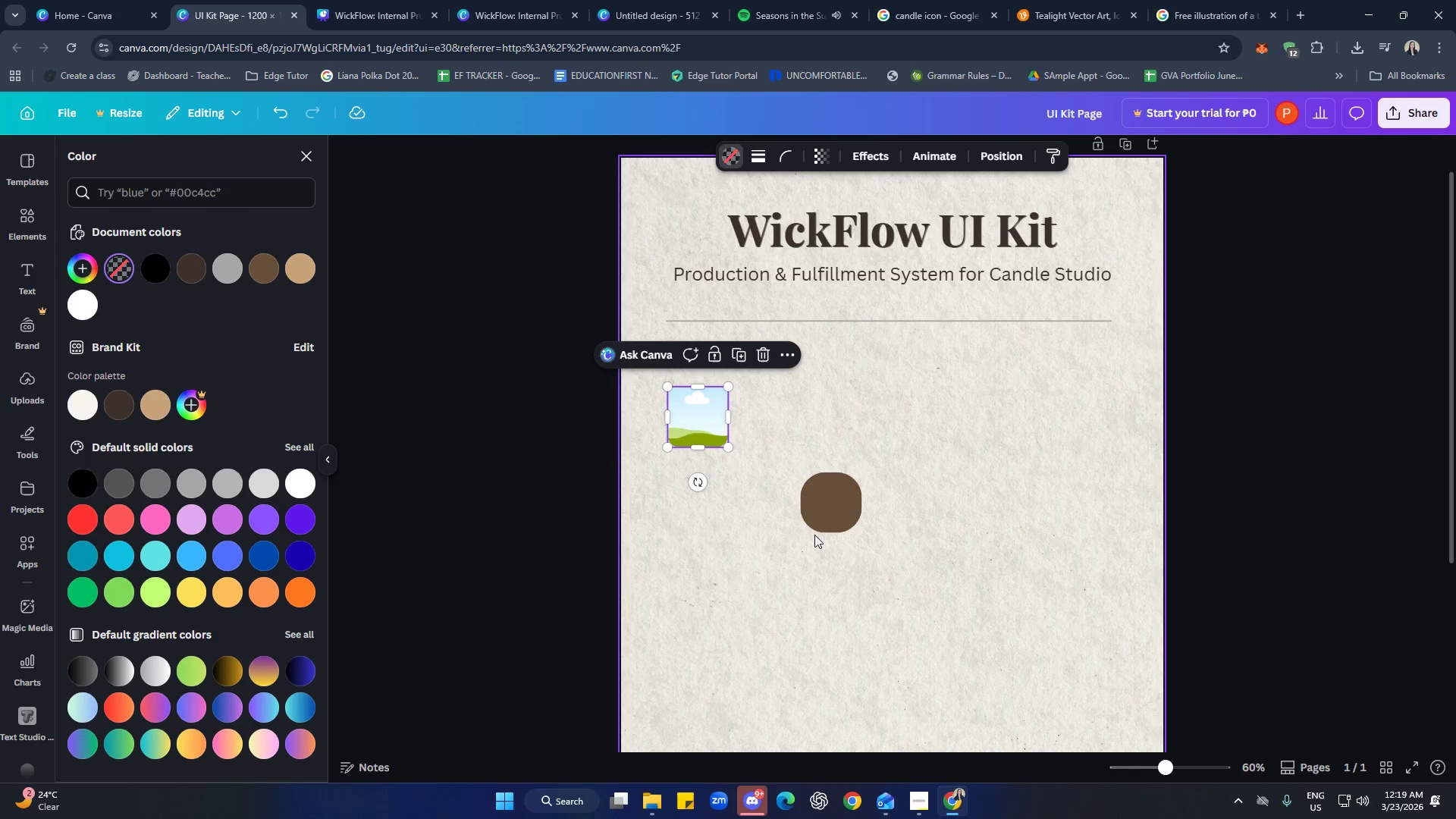 
left_click([860, 523])
 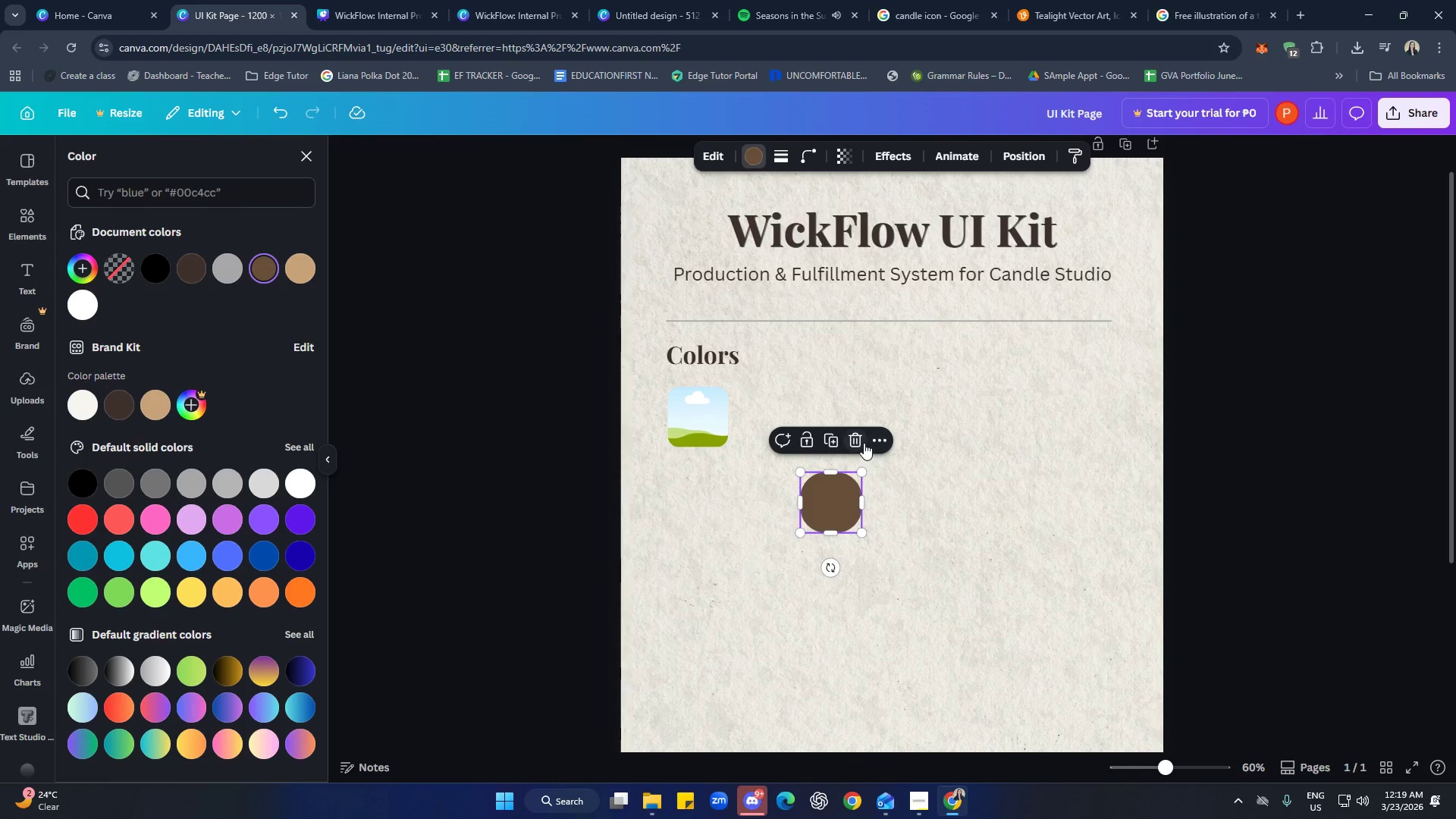 
left_click([860, 441])
 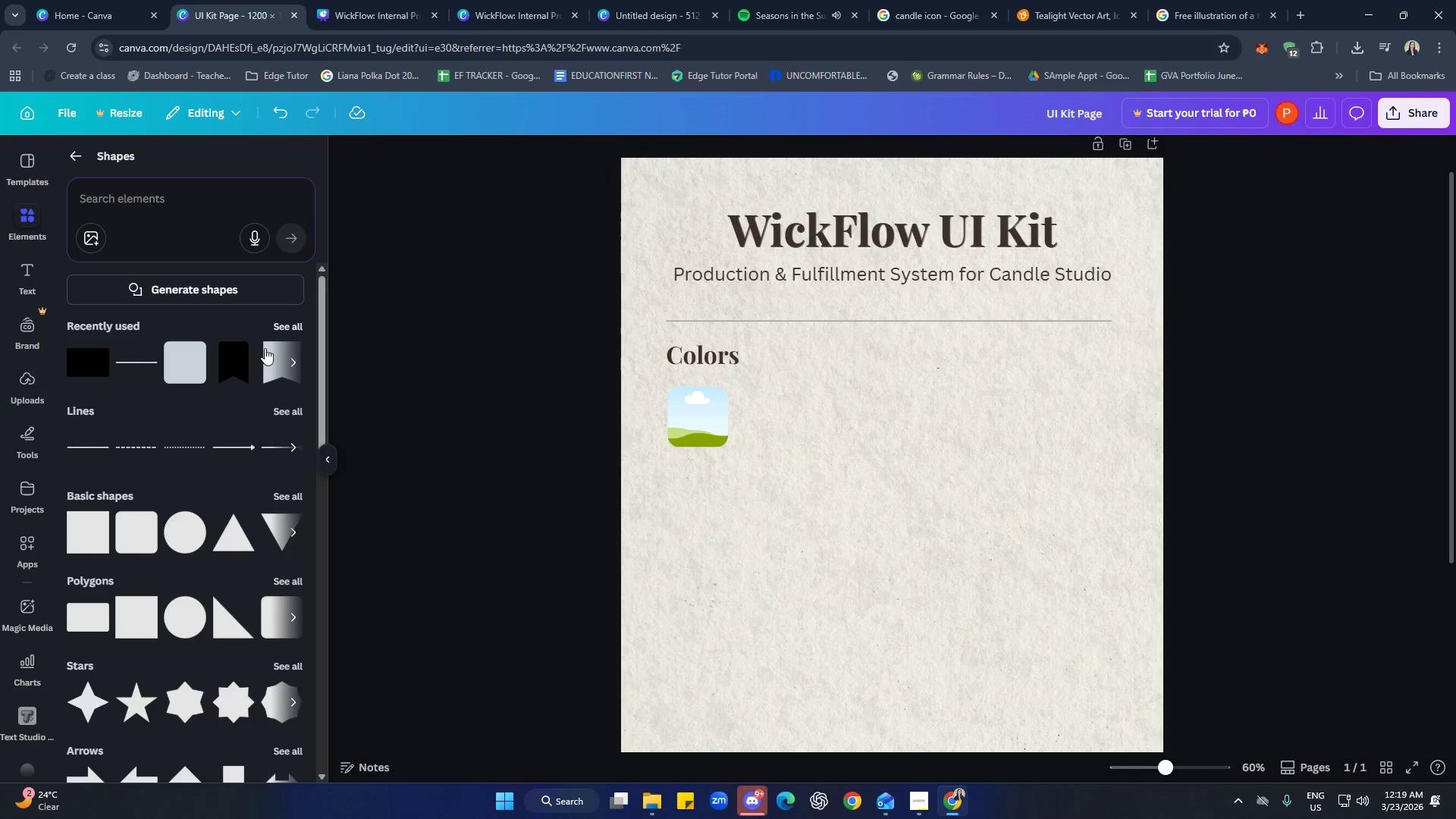 
left_click([141, 544])
 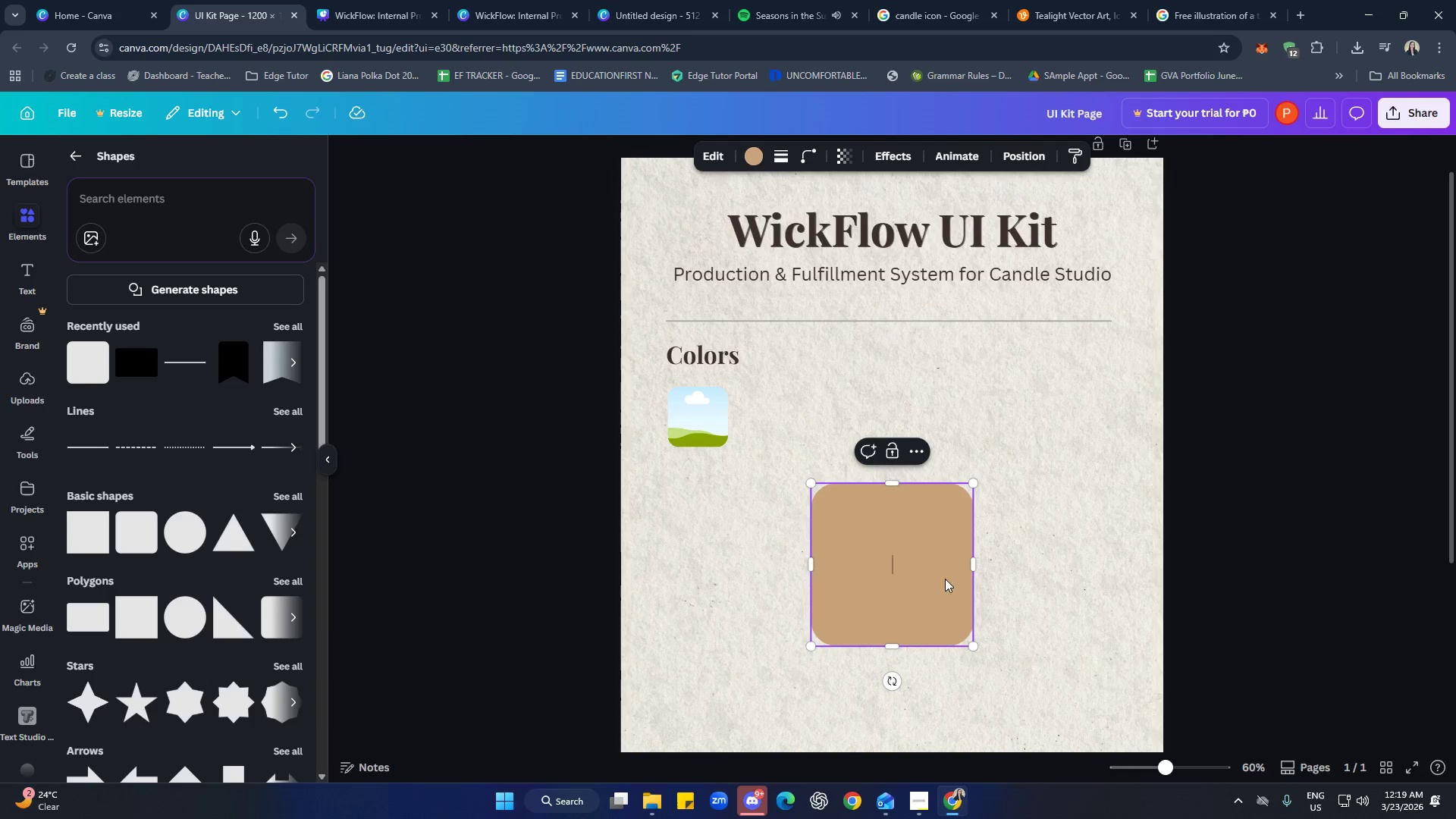 
left_click([1112, 553])
 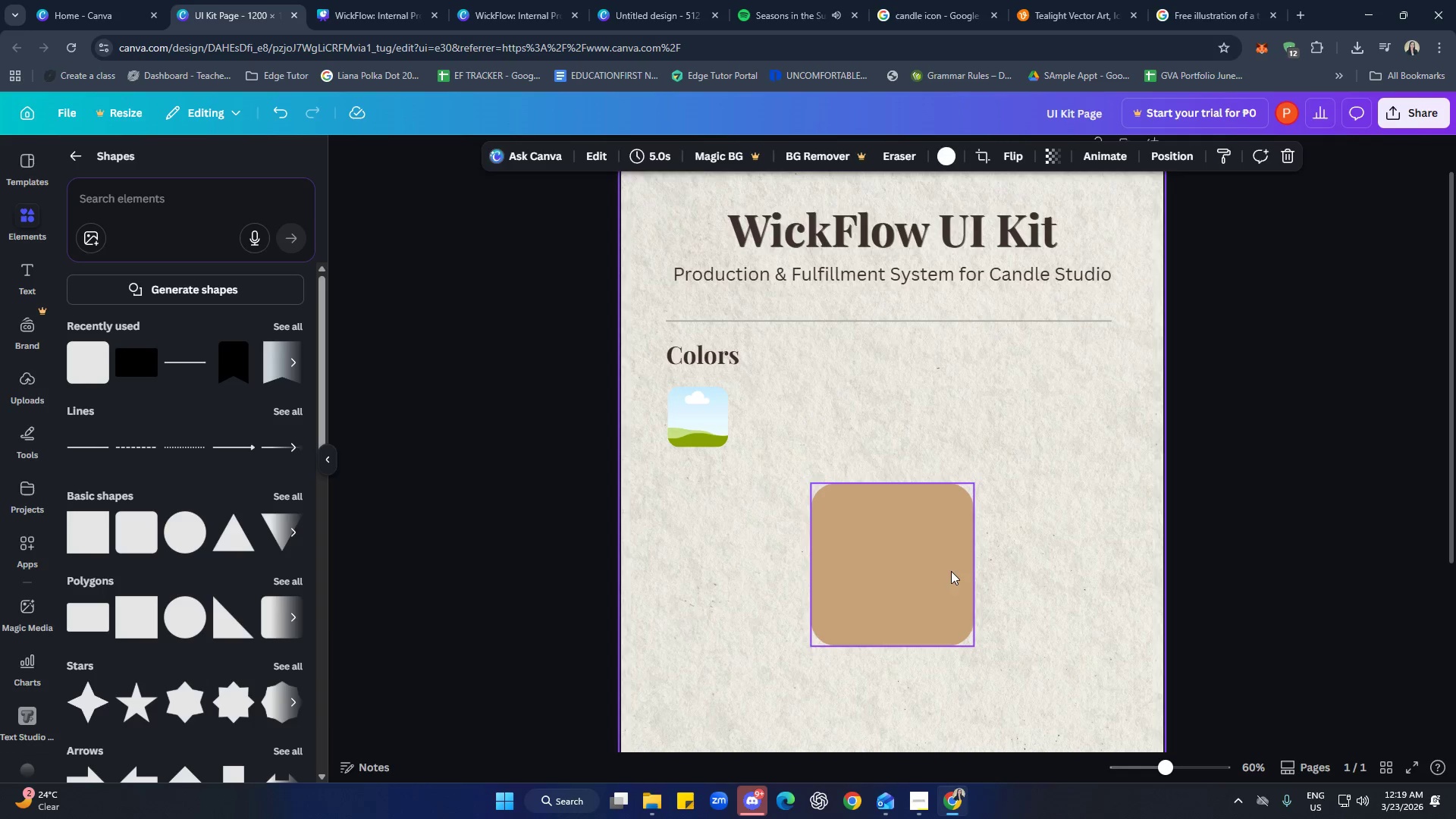 
left_click_drag(start_coordinate=[949, 570], to_coordinate=[713, 440])
 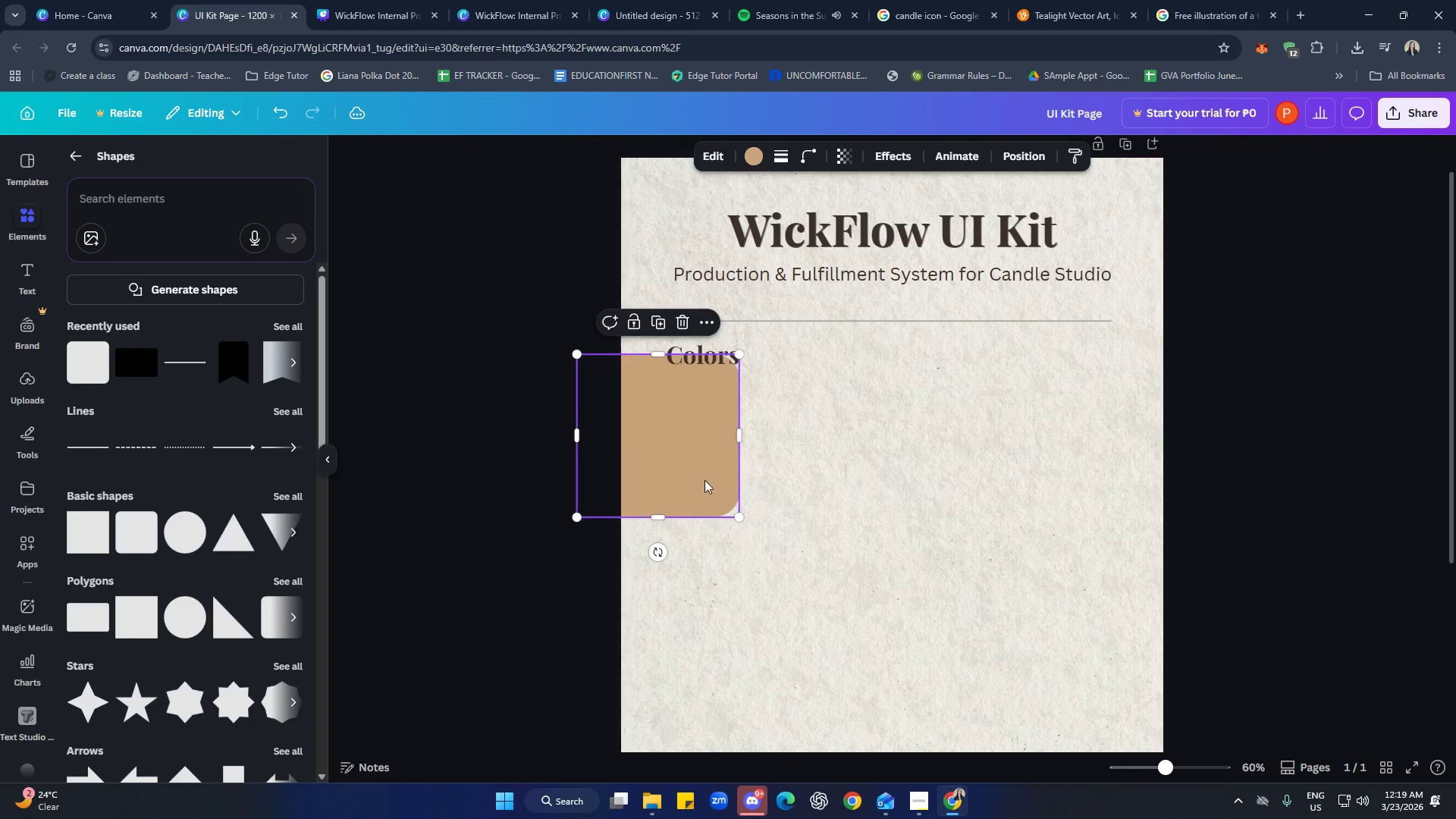 
left_click_drag(start_coordinate=[696, 476], to_coordinate=[842, 535])
 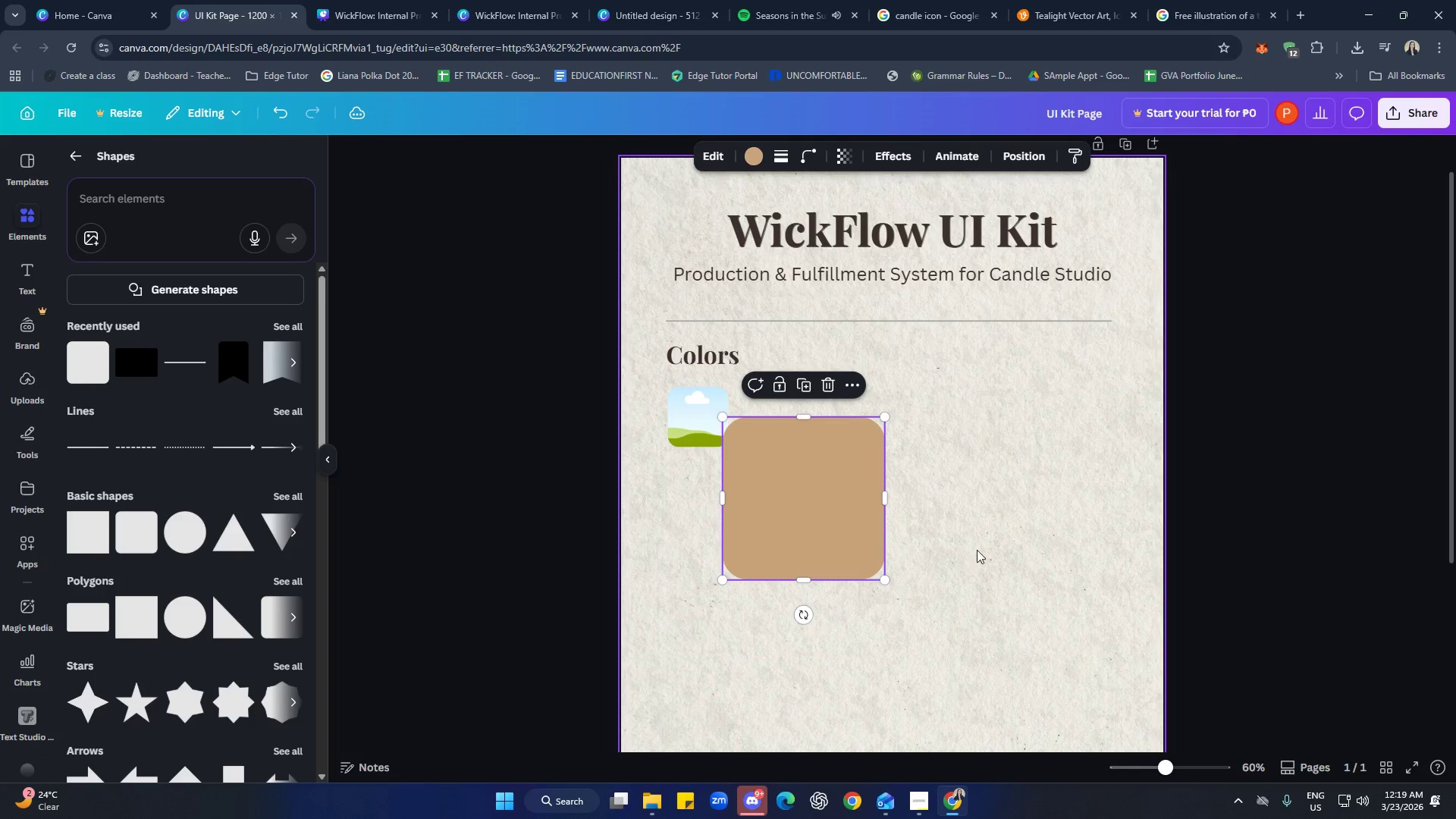 
scroll: coordinate [990, 561], scroll_direction: up, amount: 1.0
 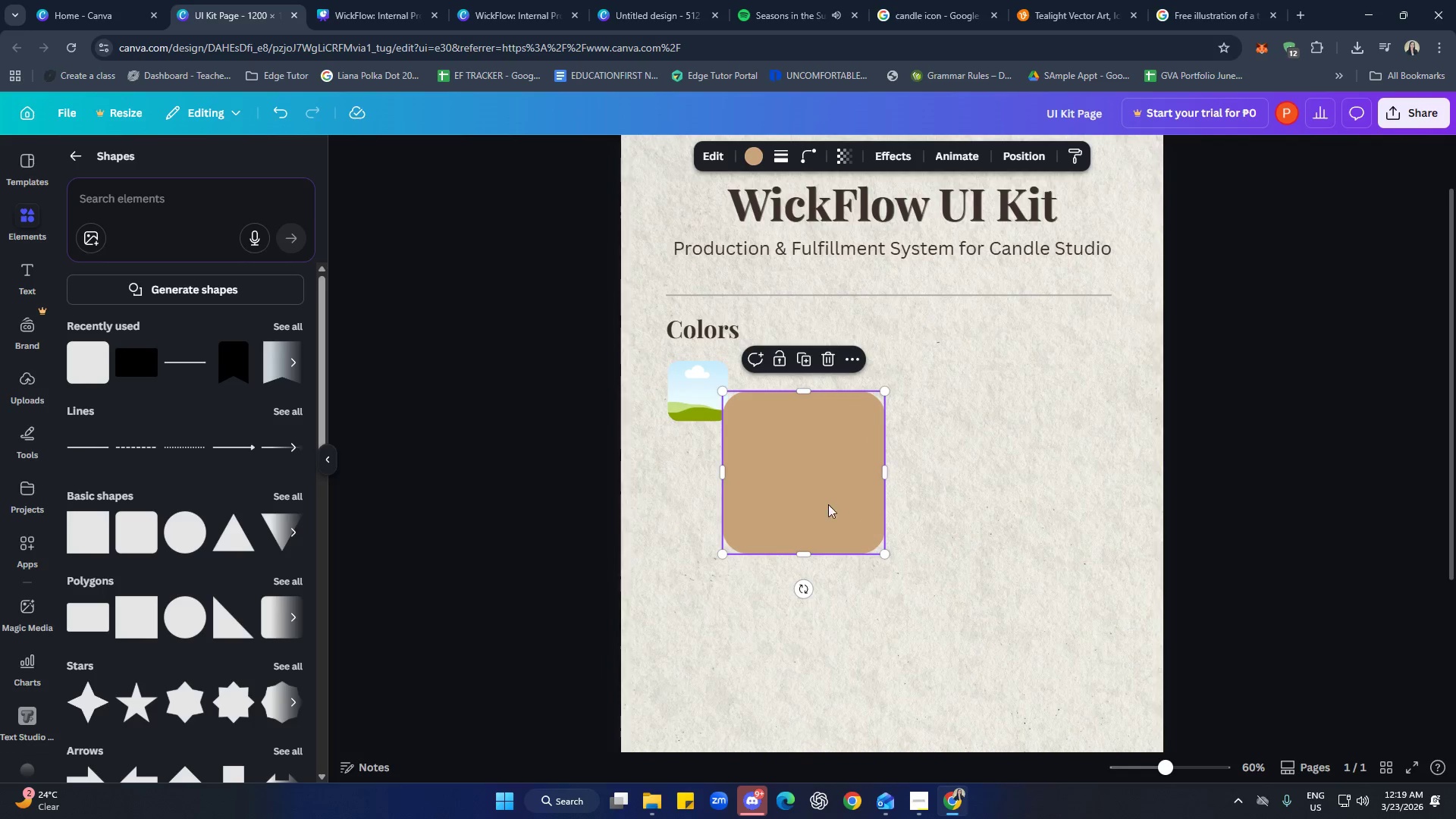 
left_click_drag(start_coordinate=[824, 500], to_coordinate=[856, 502])
 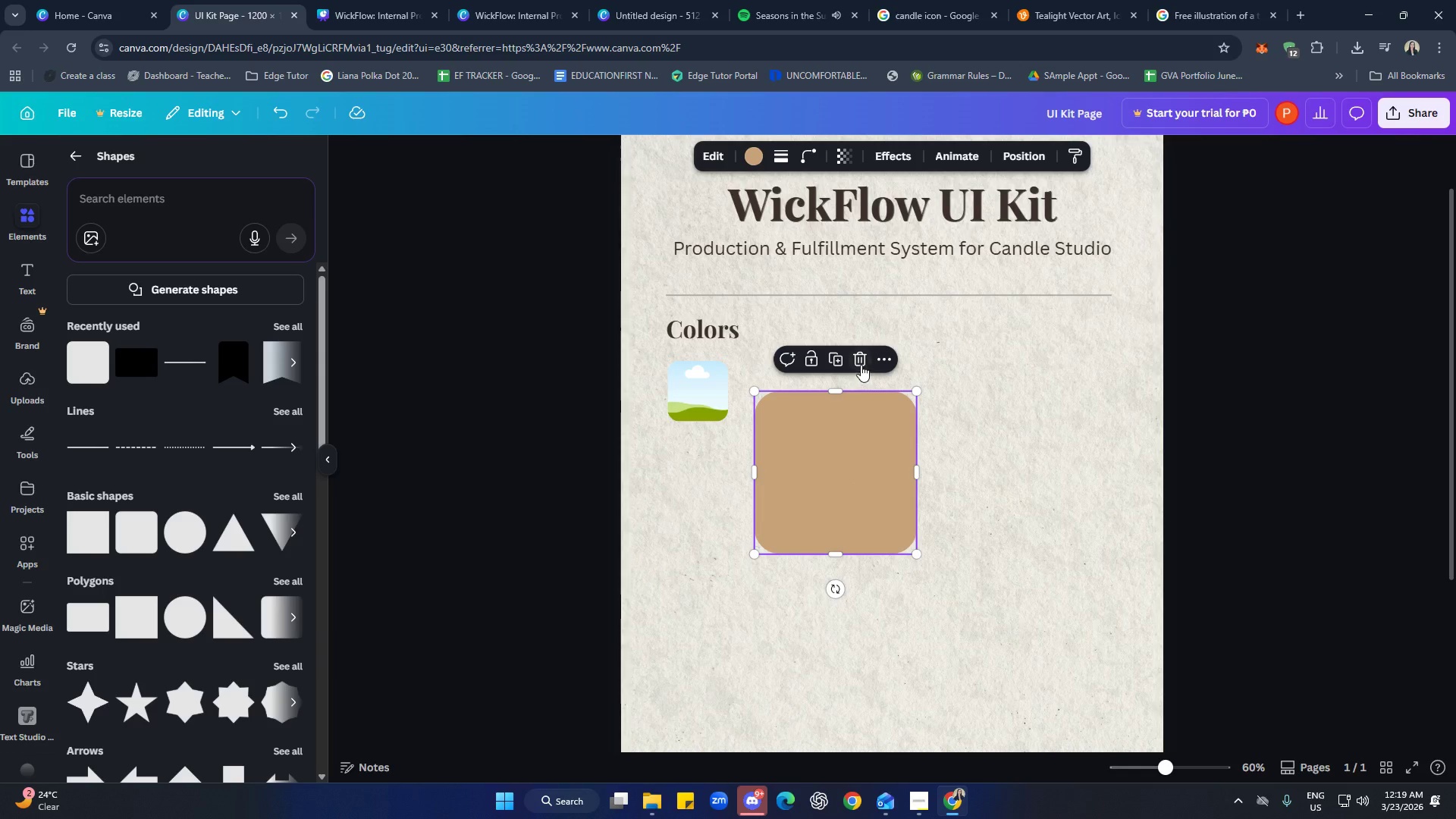 
left_click([861, 365])
 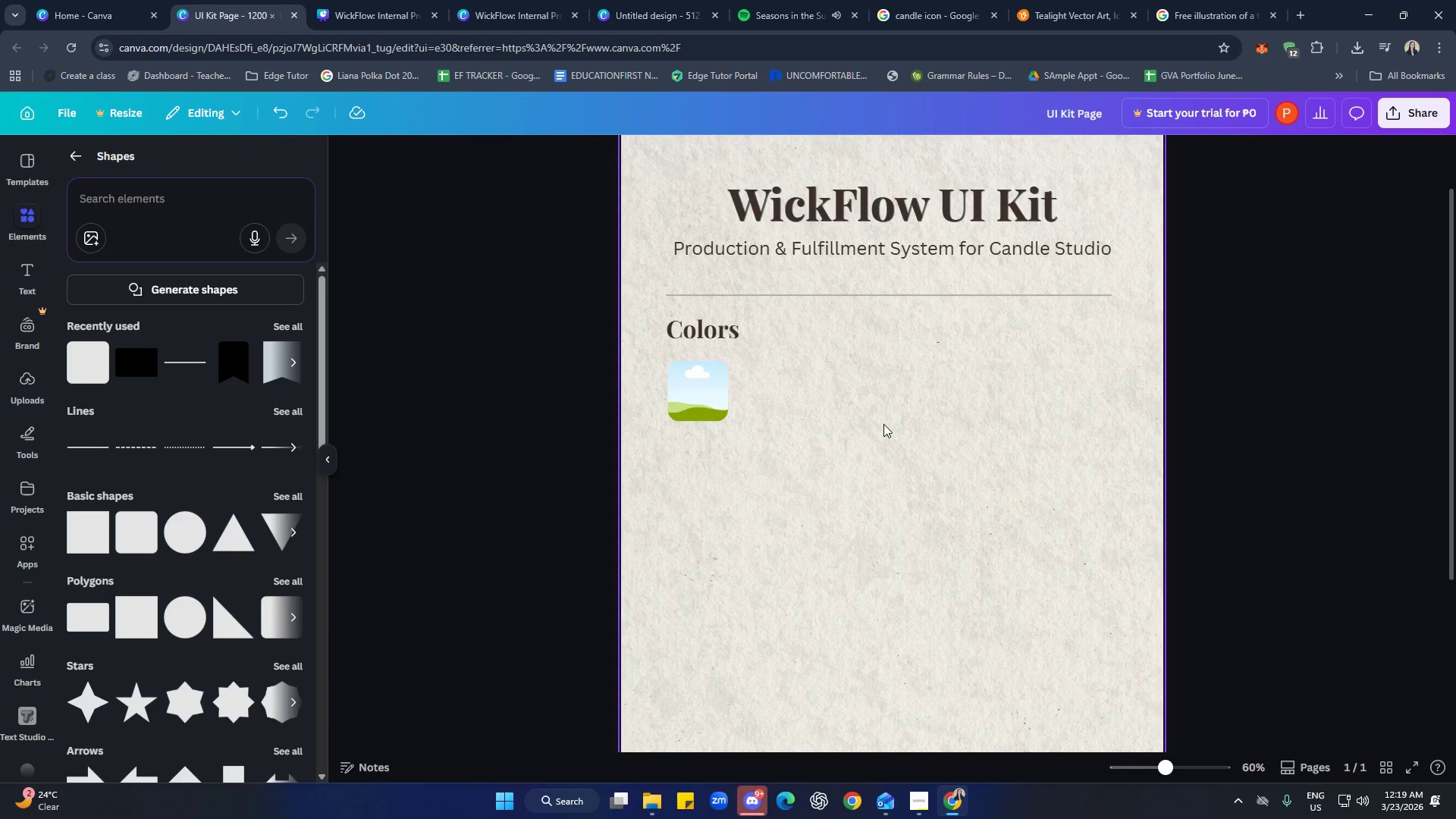 
left_click([701, 391])
 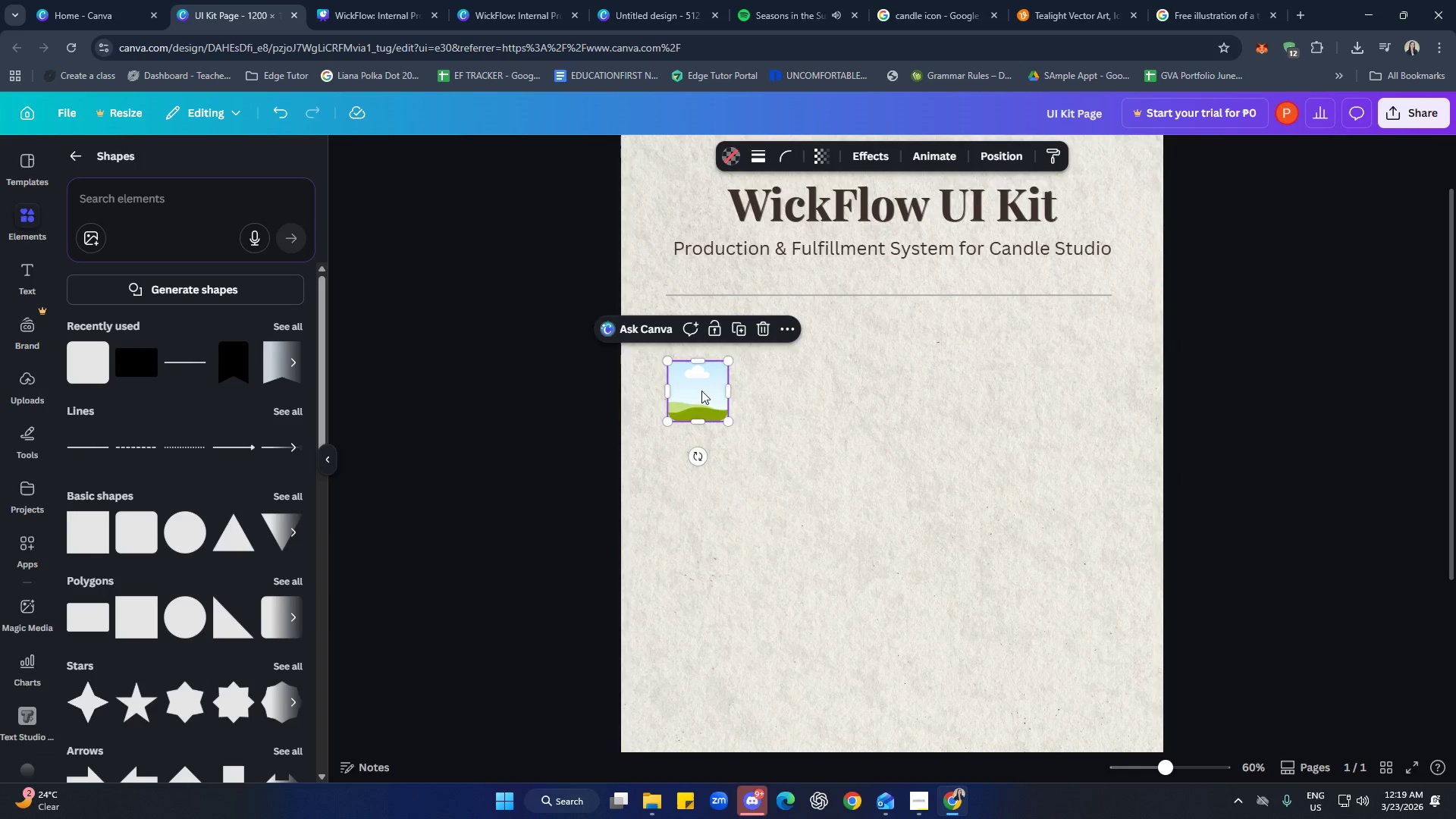 
key(Delete)
 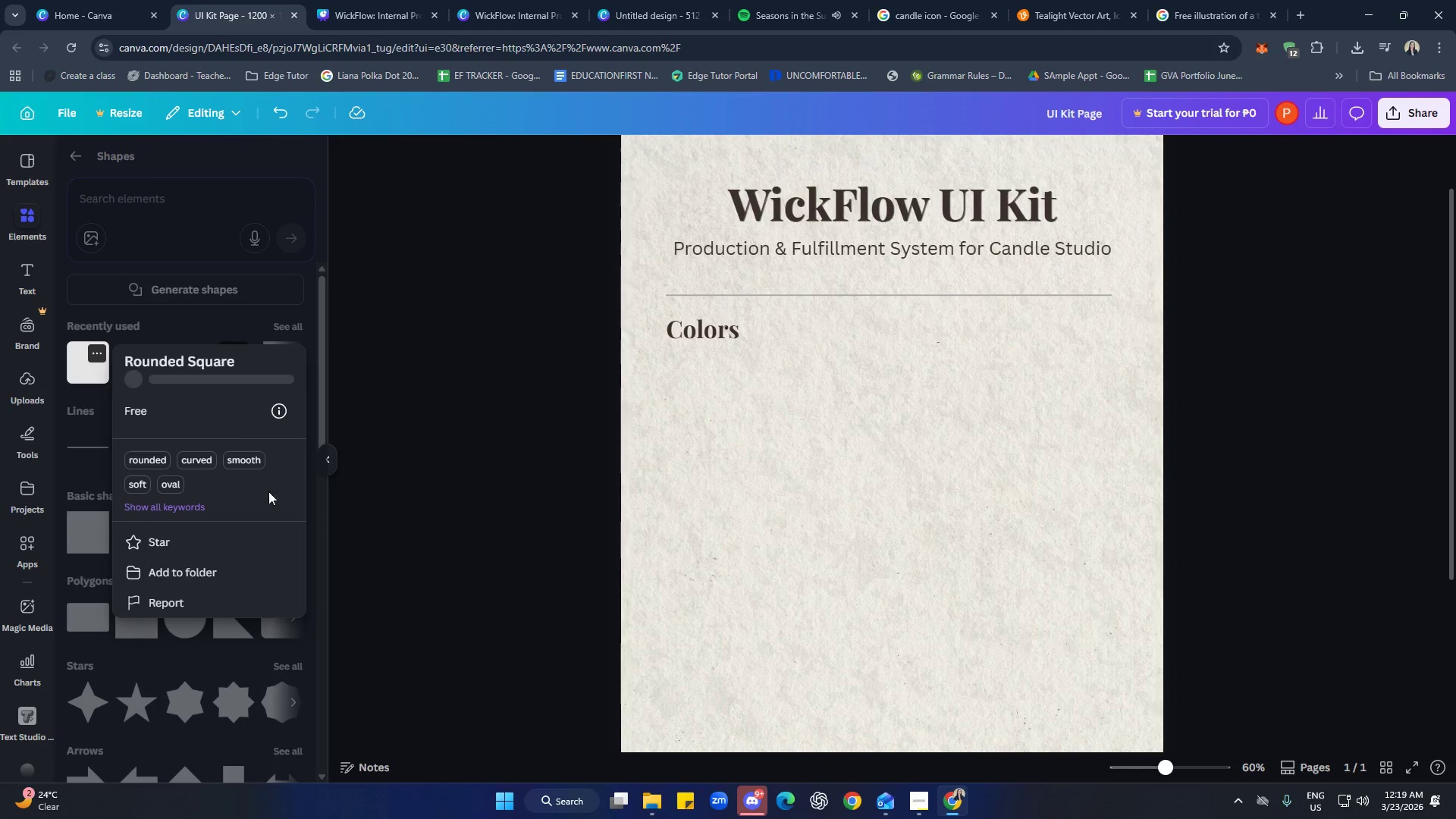 
left_click([83, 366])
 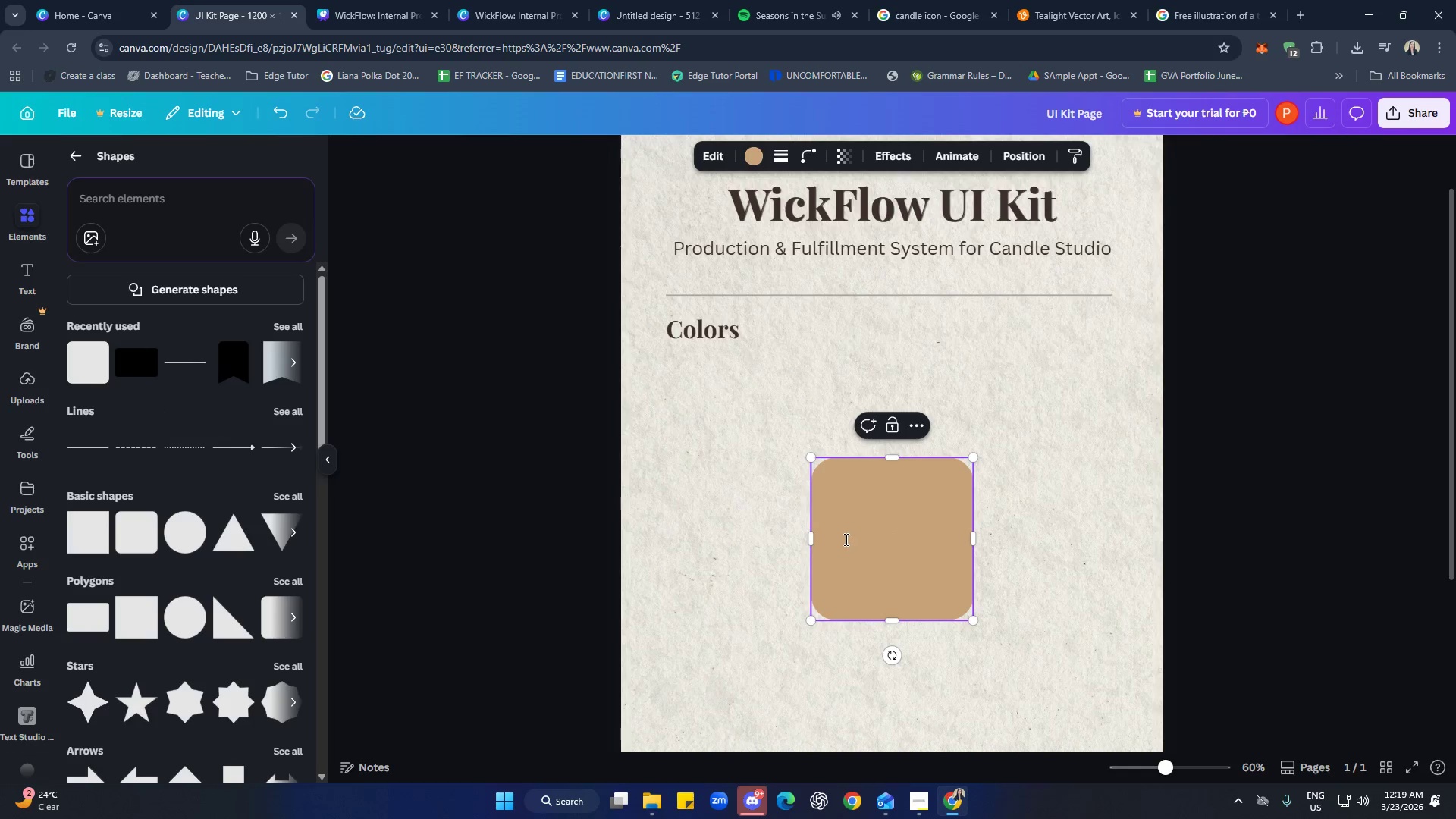 
left_click_drag(start_coordinate=[885, 538], to_coordinate=[739, 450])
 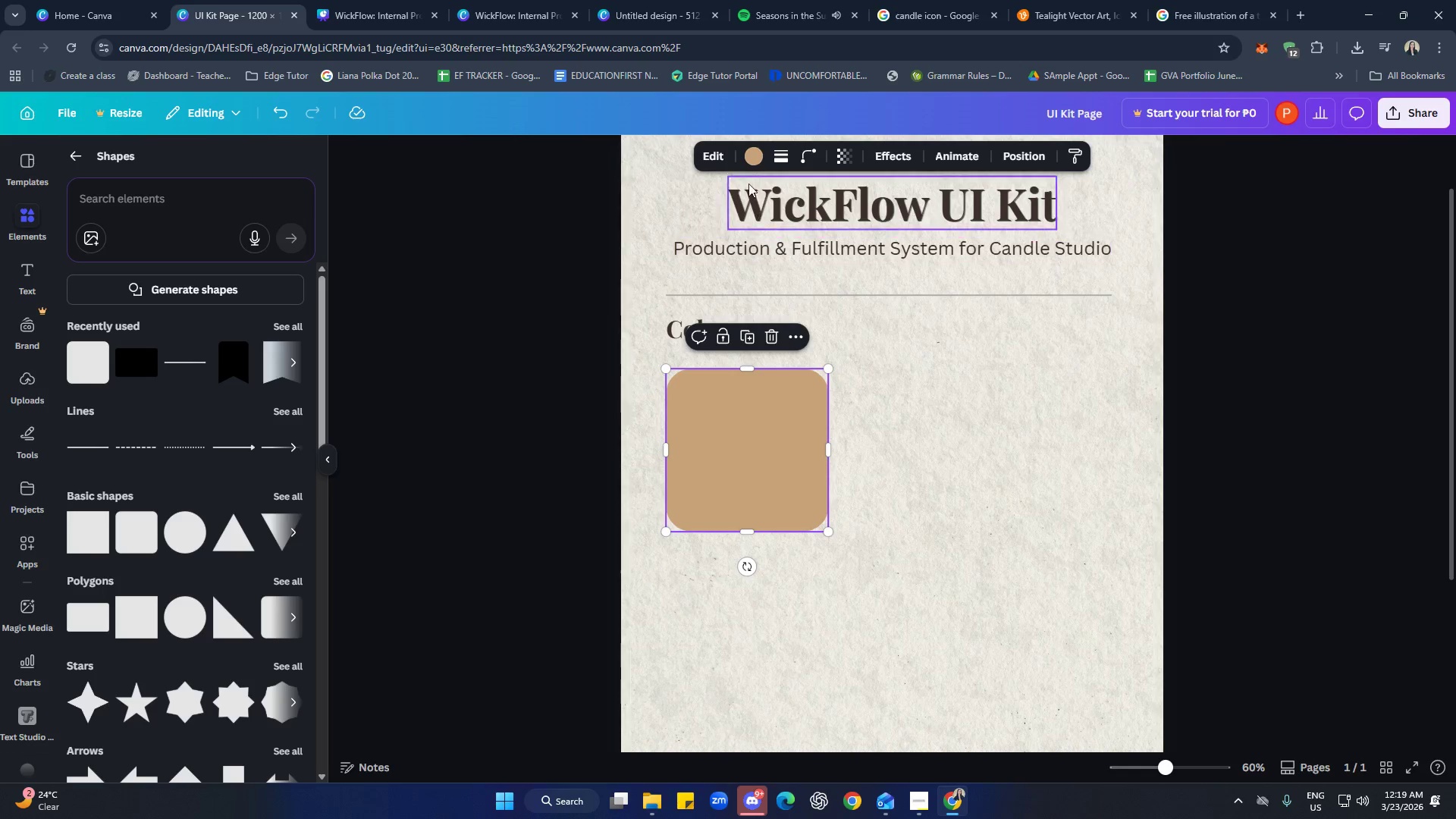 
left_click([753, 158])
 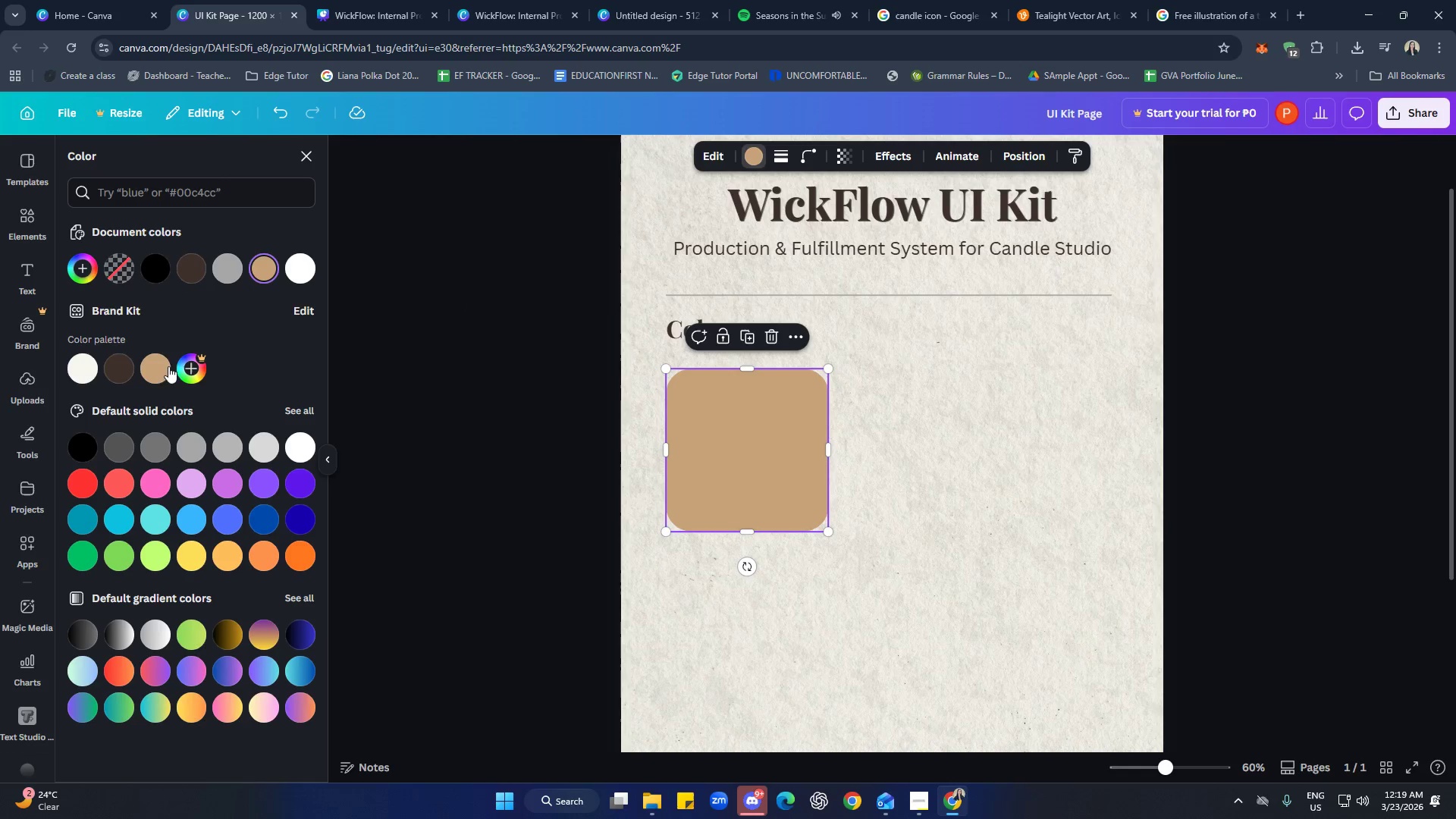 
left_click([81, 265])
 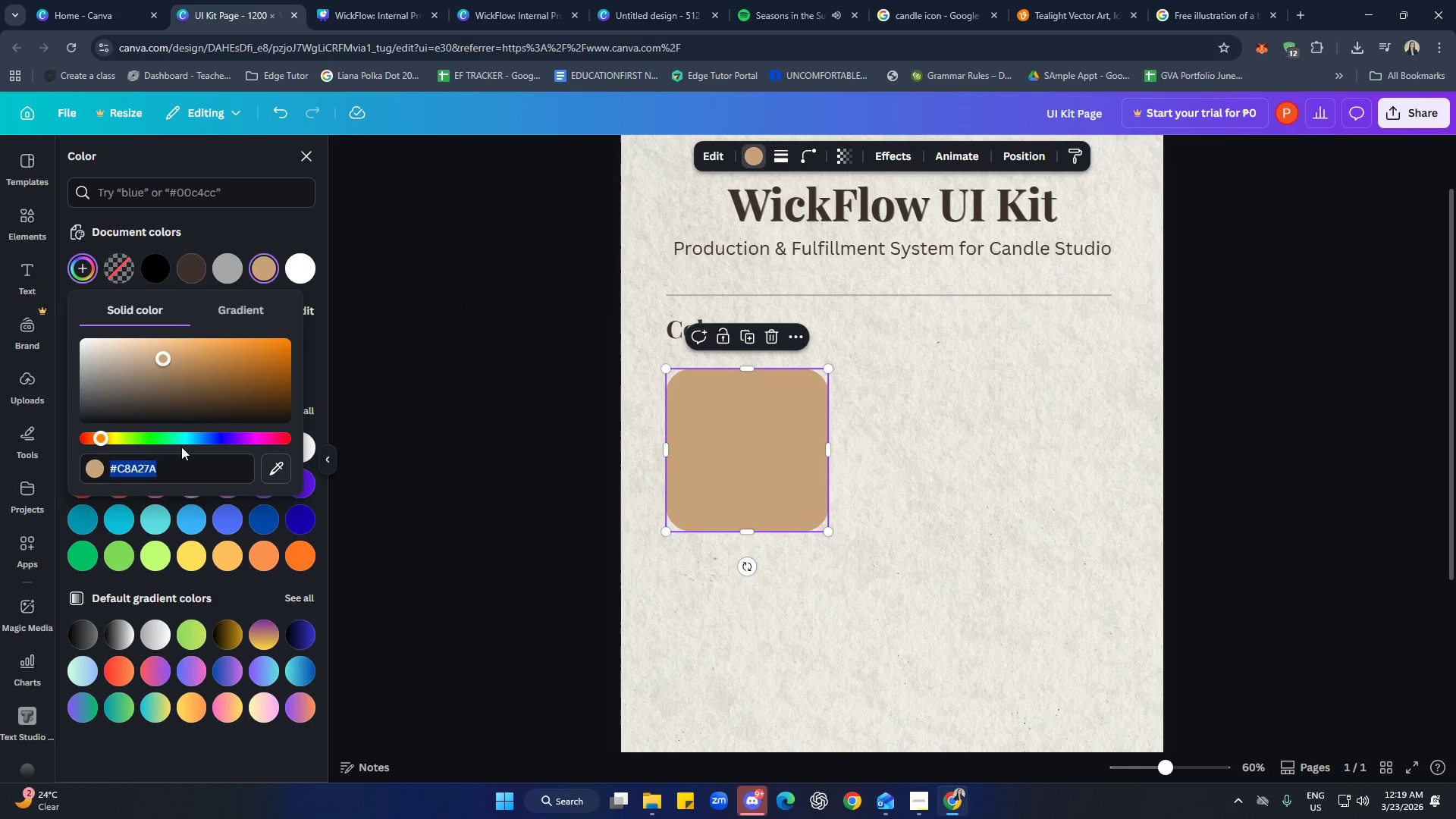 
type(684f3a)
 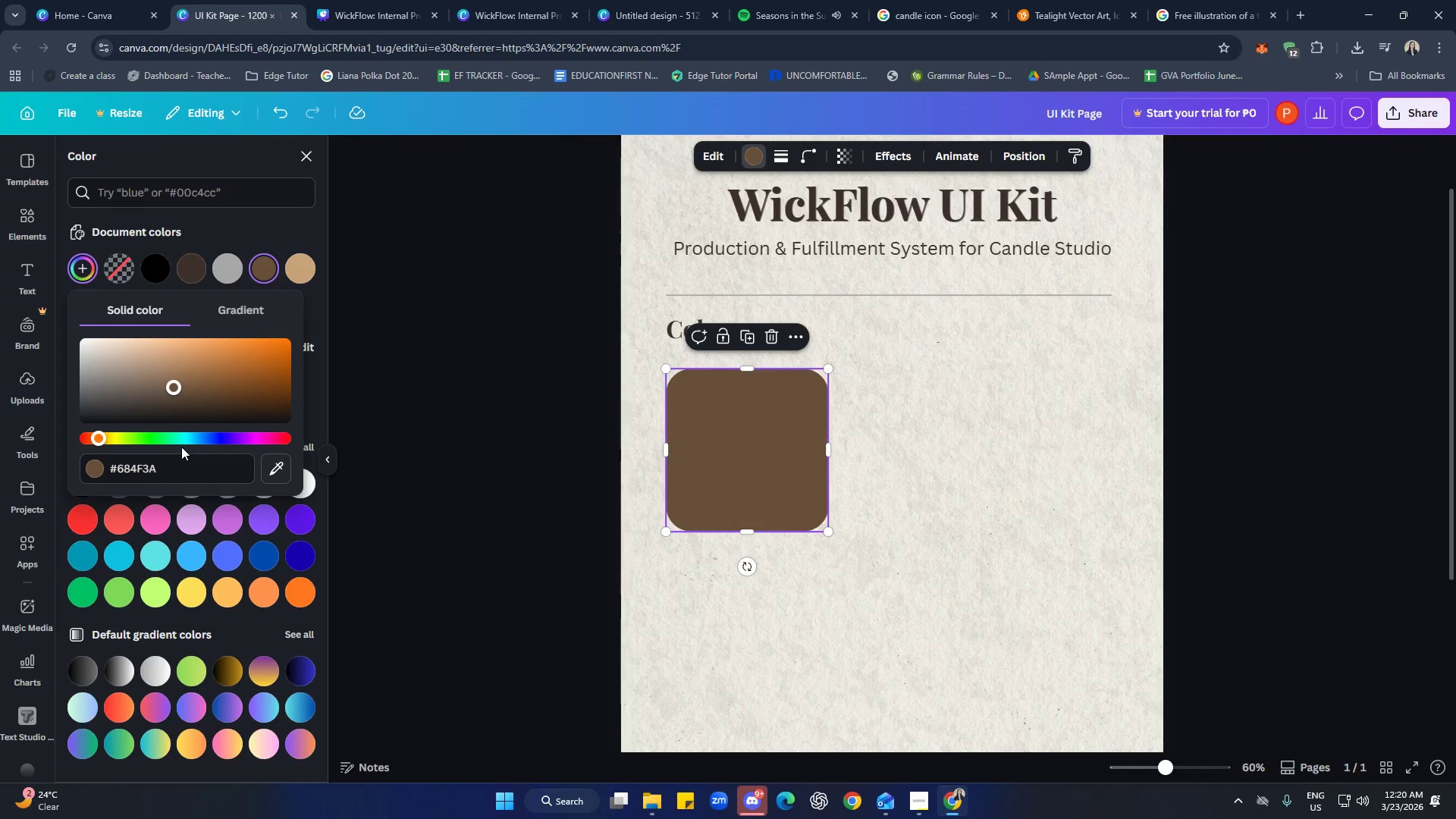 
key(Enter)
 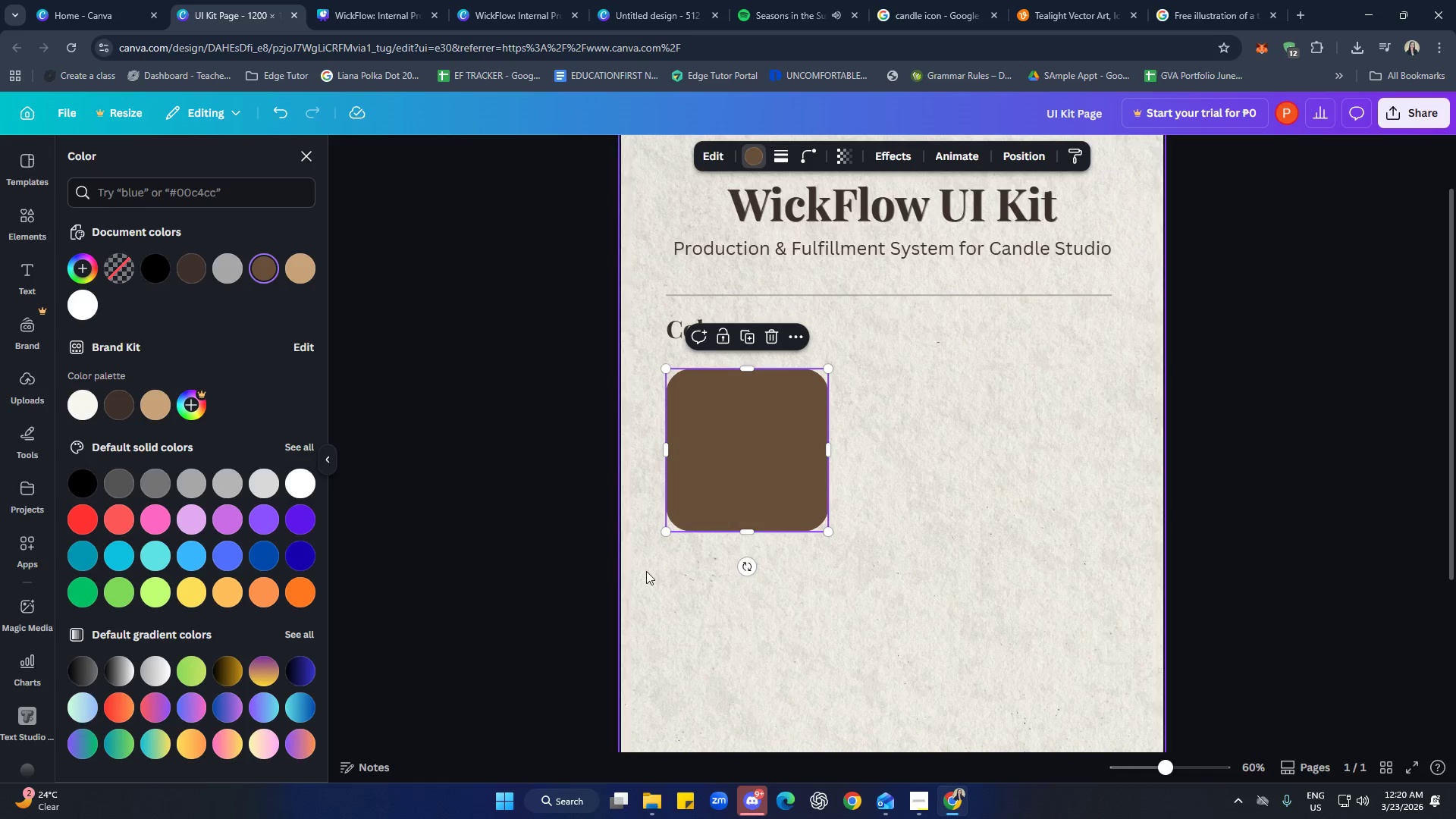 
left_click_drag(start_coordinate=[832, 565], to_coordinate=[837, 565])
 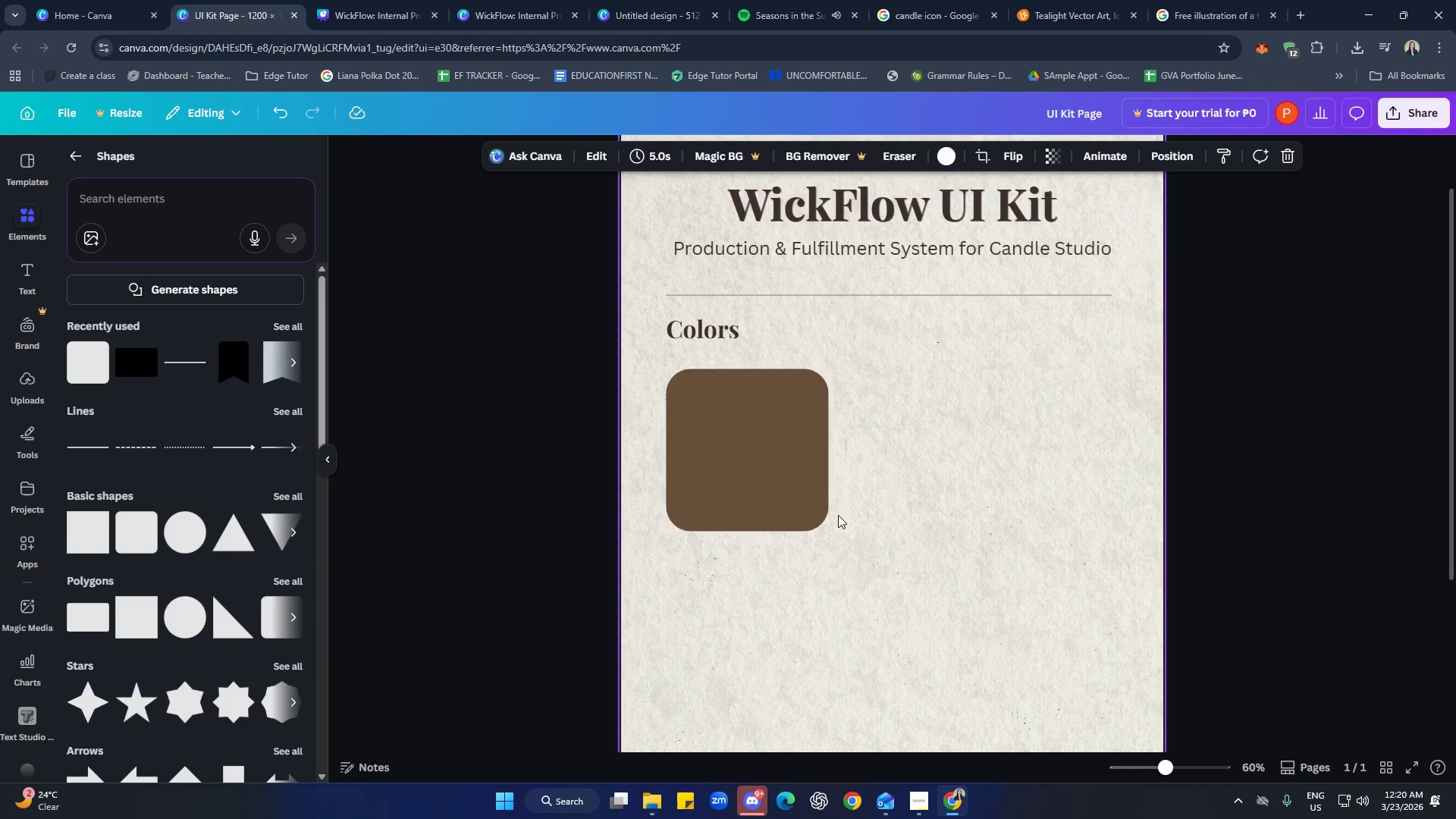 
left_click([801, 503])
 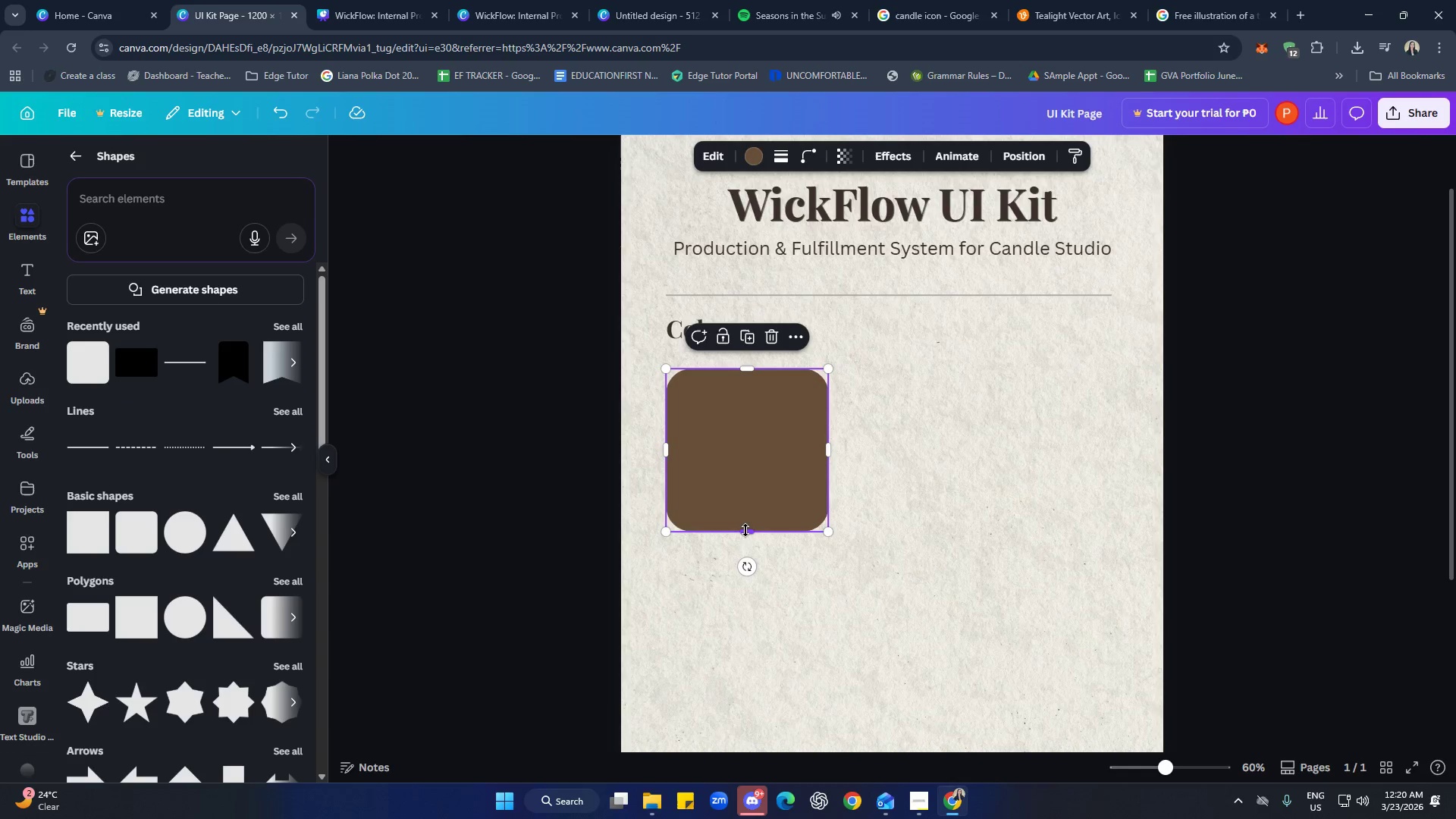 
left_click_drag(start_coordinate=[745, 530], to_coordinate=[740, 480])
 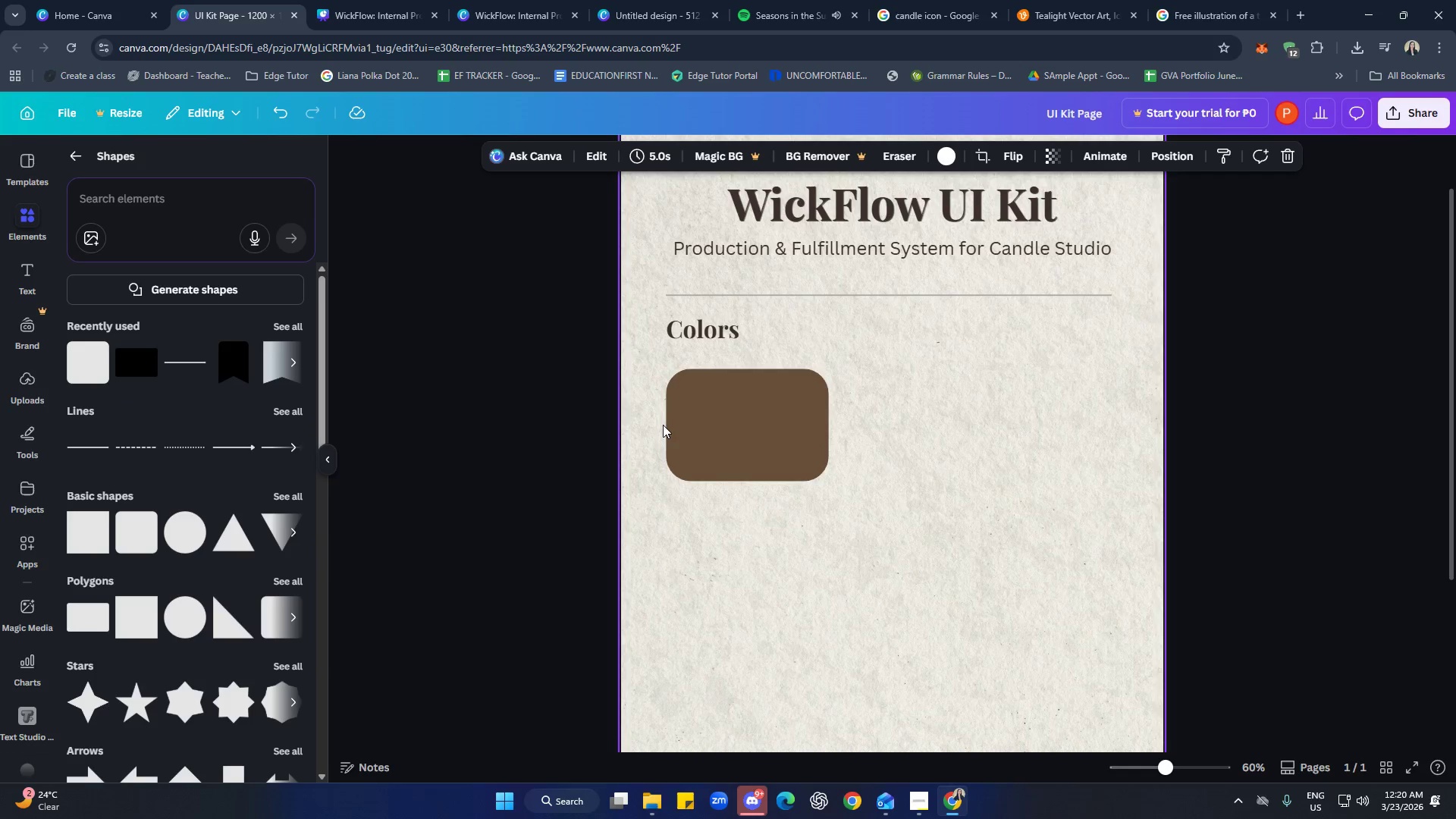 
double_click([699, 434])
 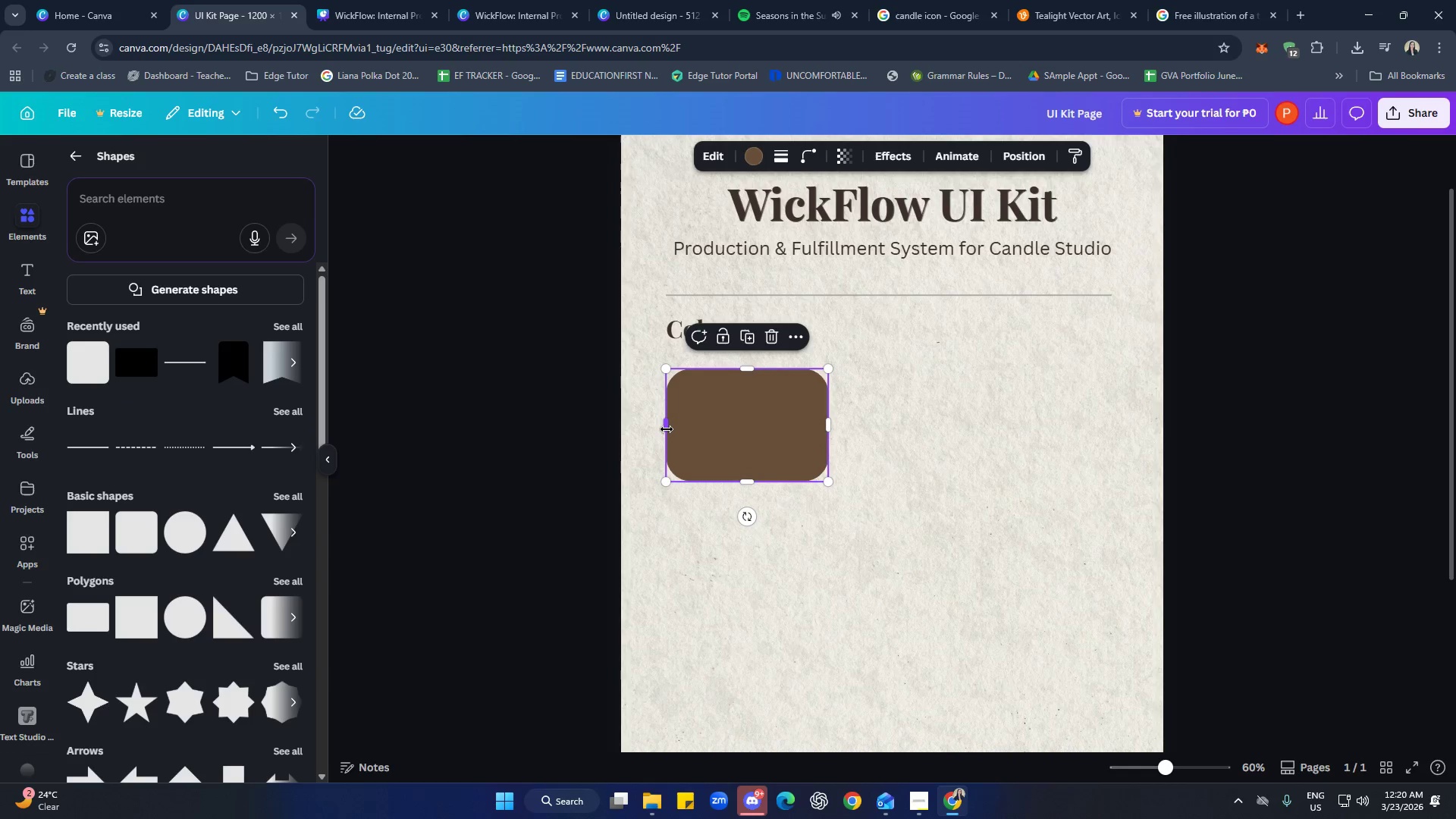 
left_click_drag(start_coordinate=[667, 428], to_coordinate=[703, 428])
 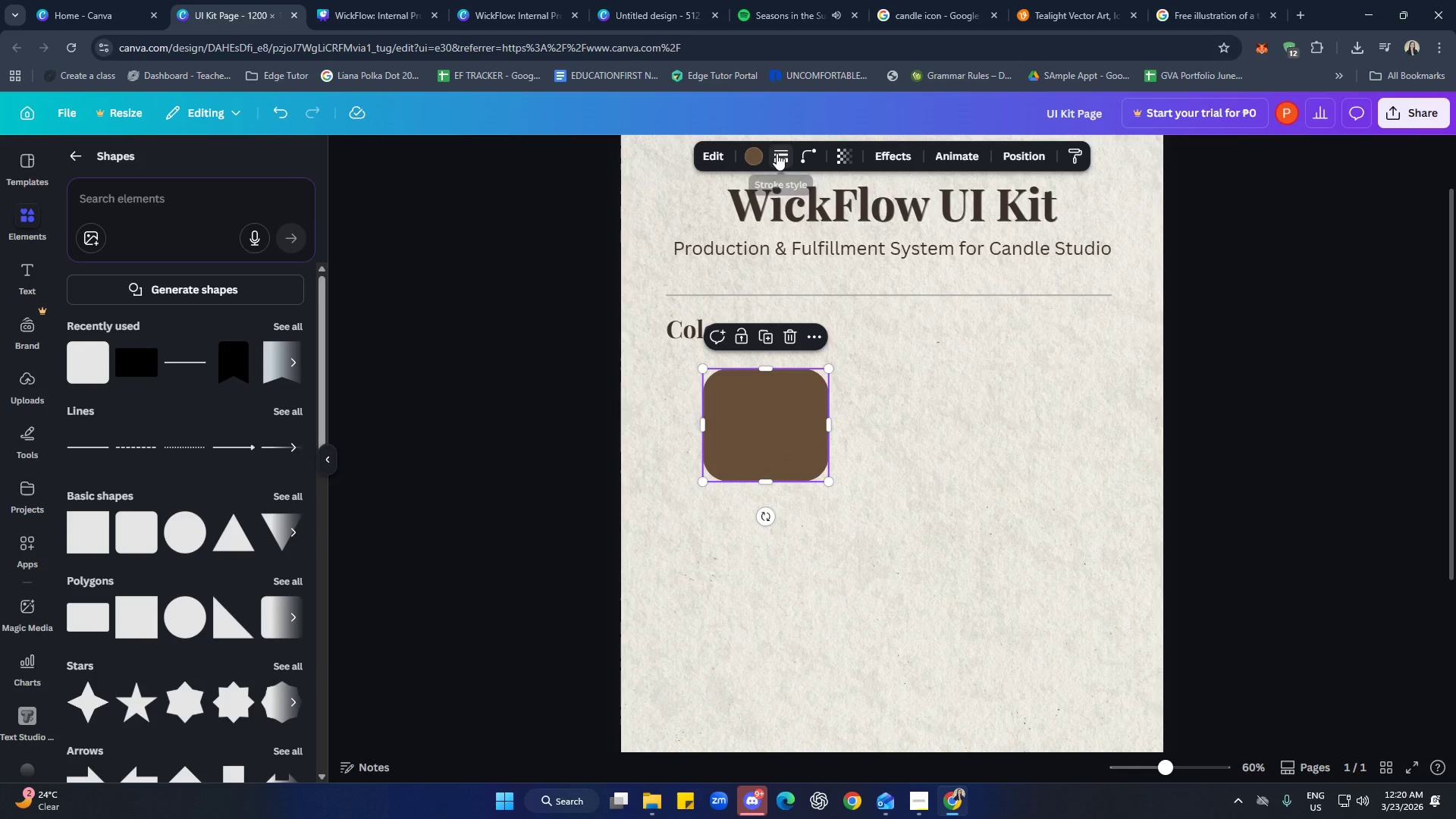 
left_click([805, 157])
 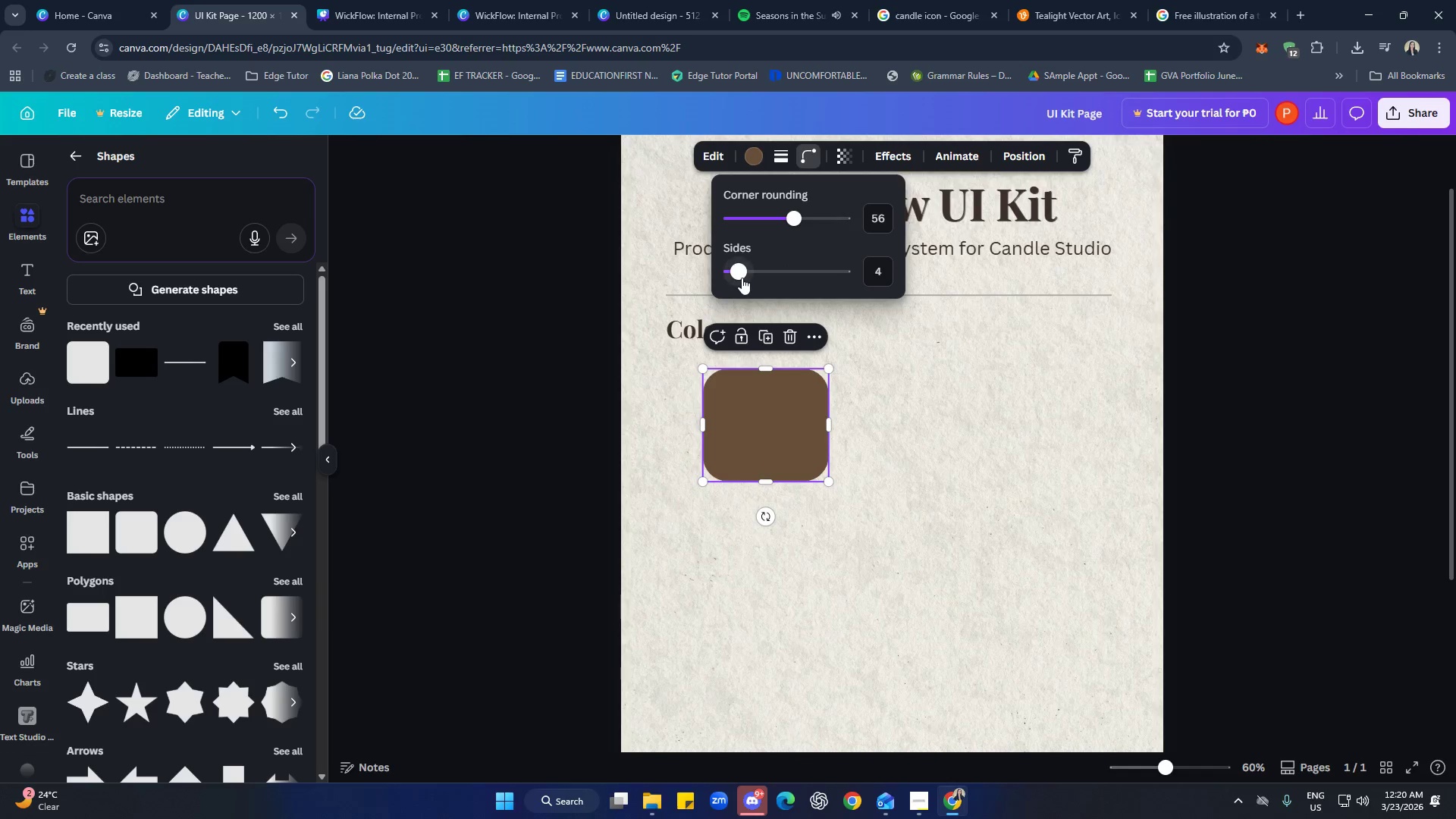 
left_click_drag(start_coordinate=[742, 271], to_coordinate=[738, 271])
 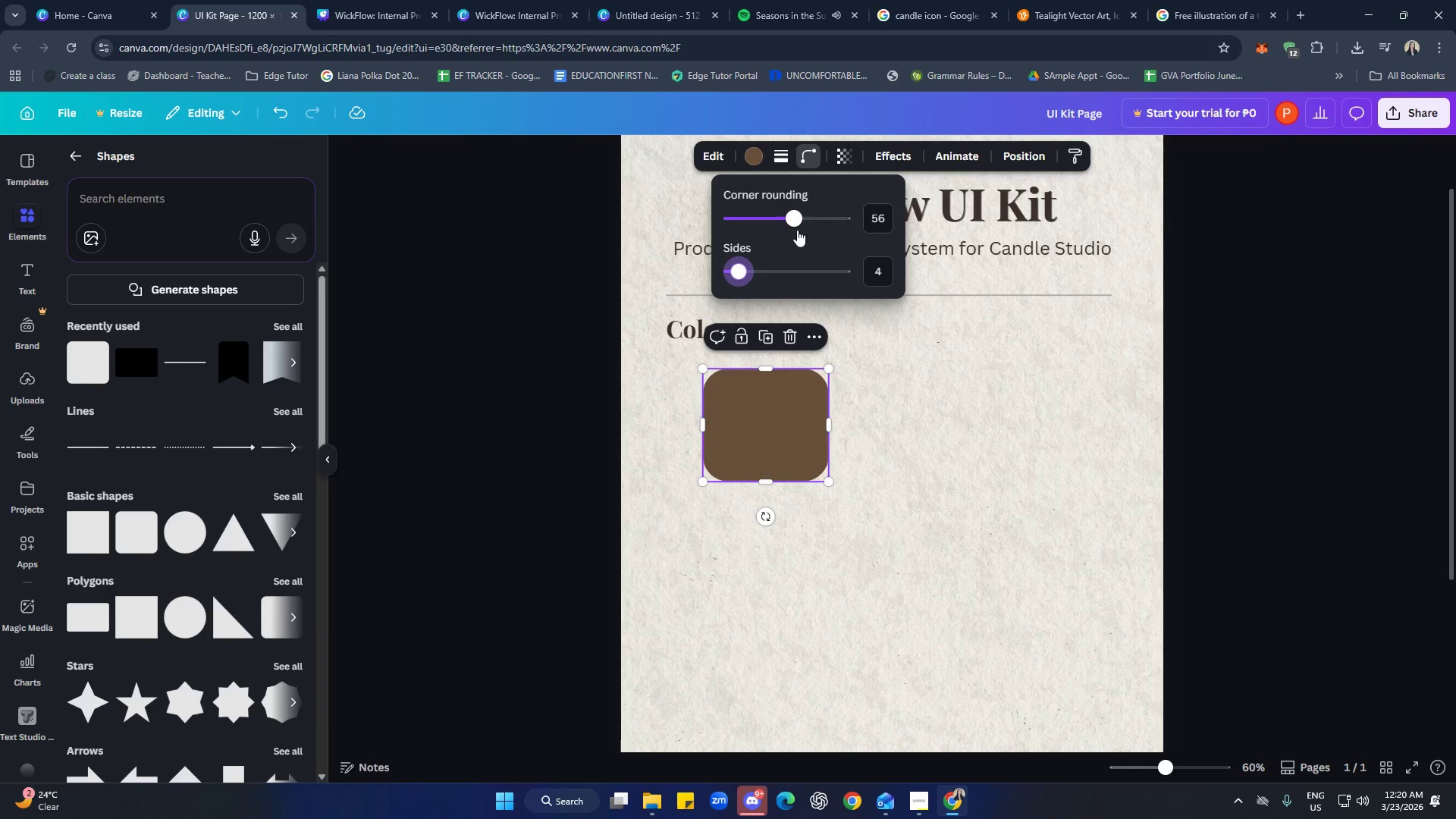 
left_click_drag(start_coordinate=[795, 218], to_coordinate=[759, 213])
 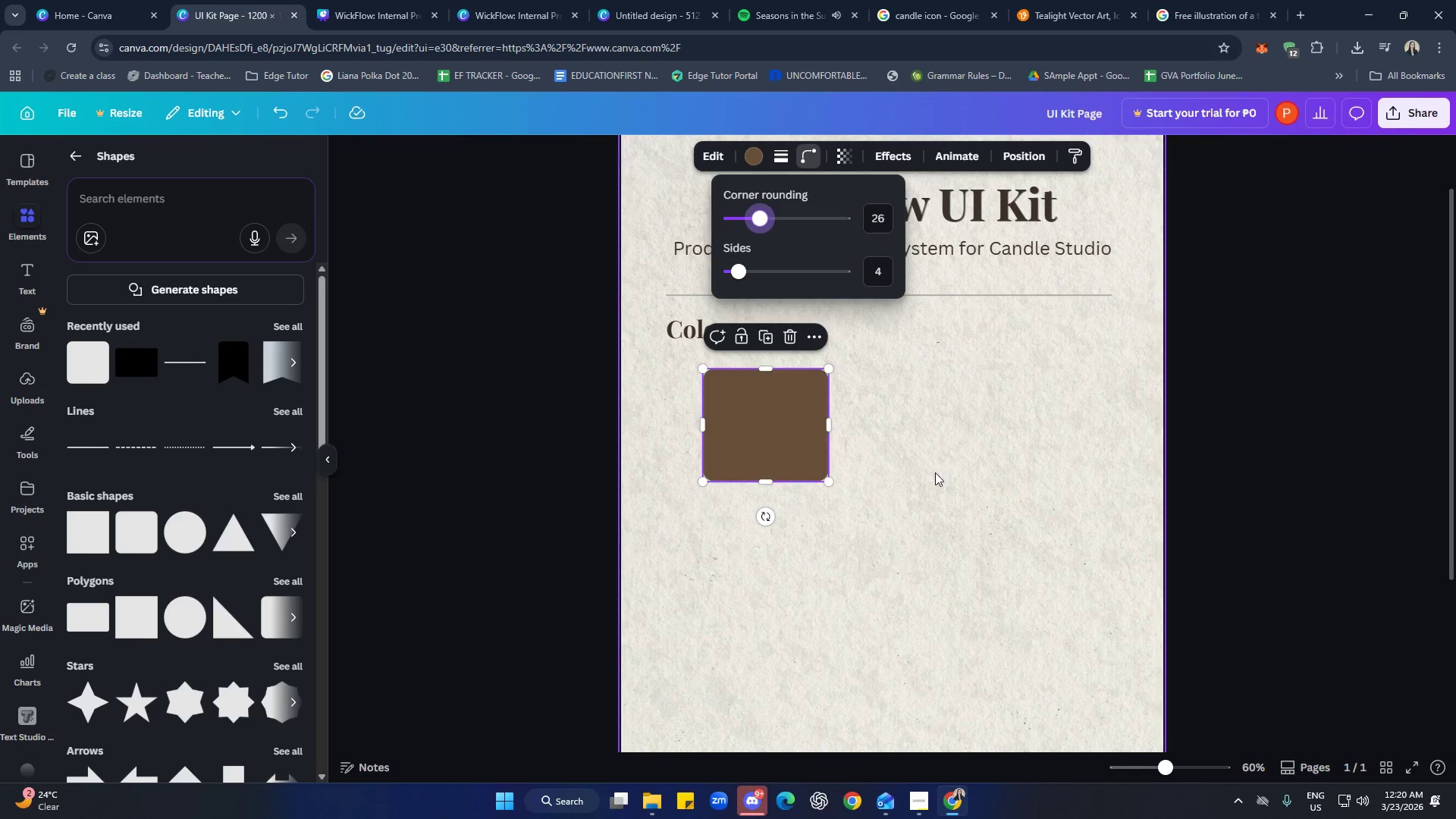 
left_click([935, 473])
 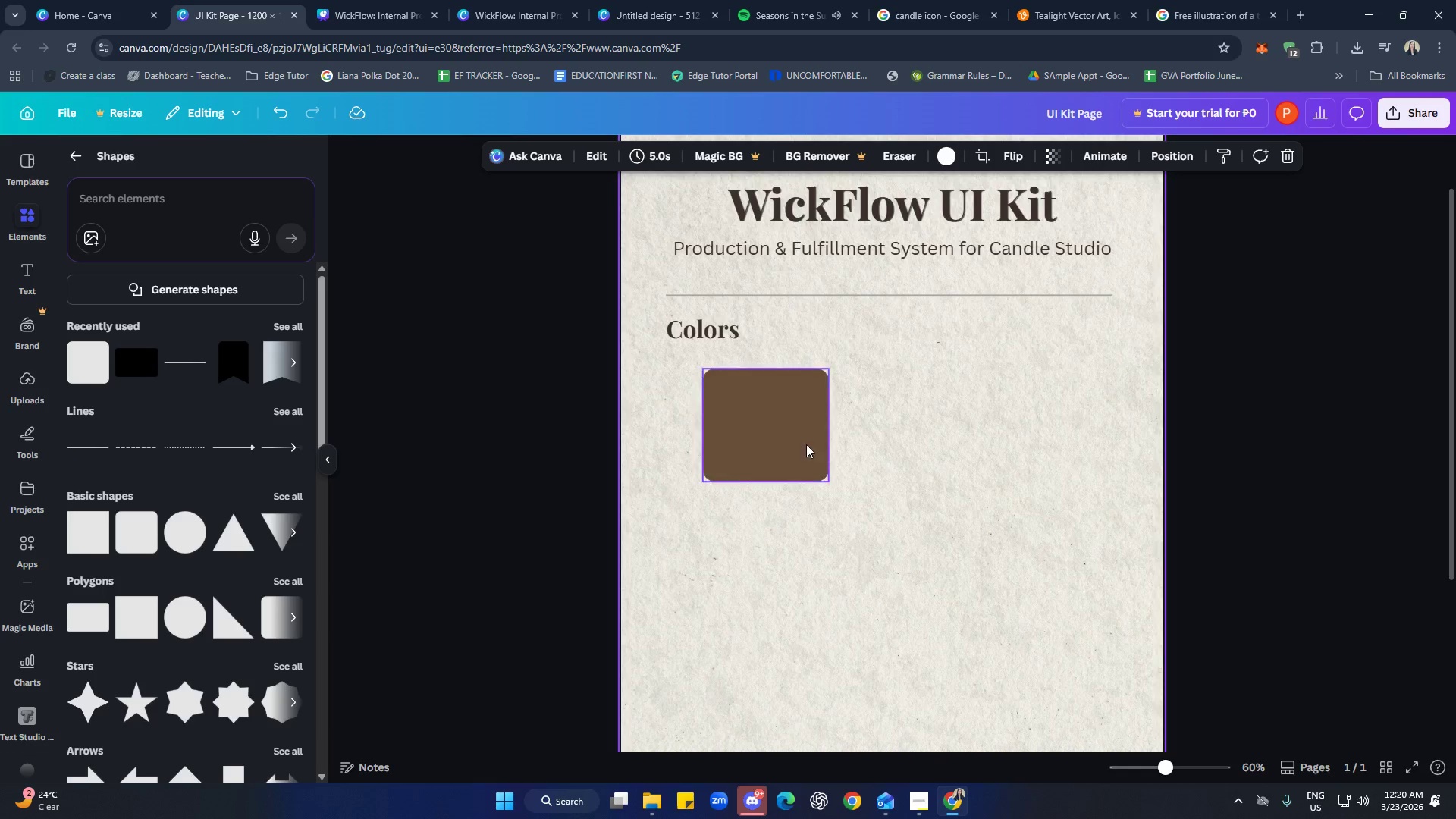 
left_click_drag(start_coordinate=[806, 444], to_coordinate=[772, 433])
 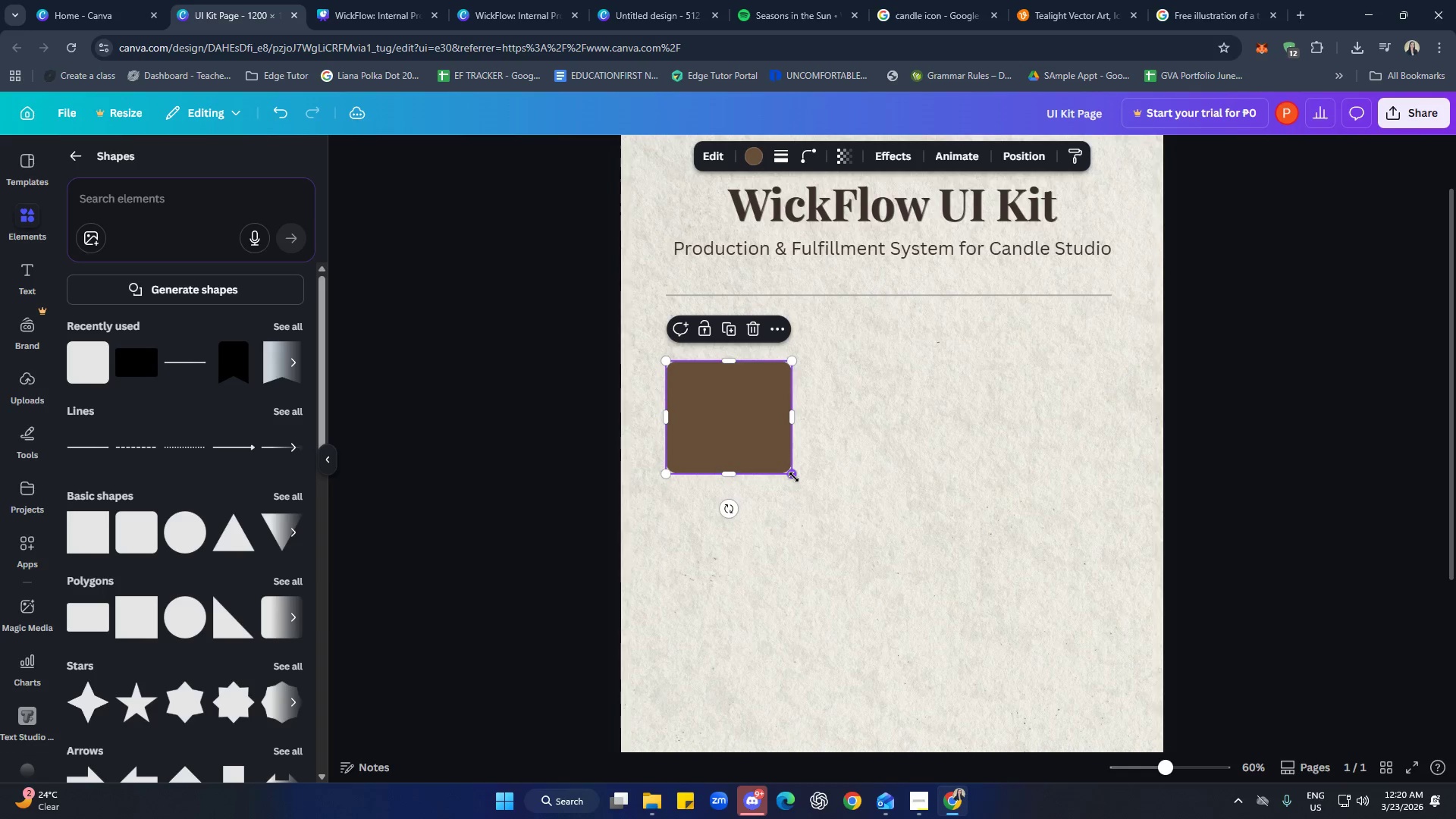 
left_click_drag(start_coordinate=[794, 477], to_coordinate=[736, 422])
 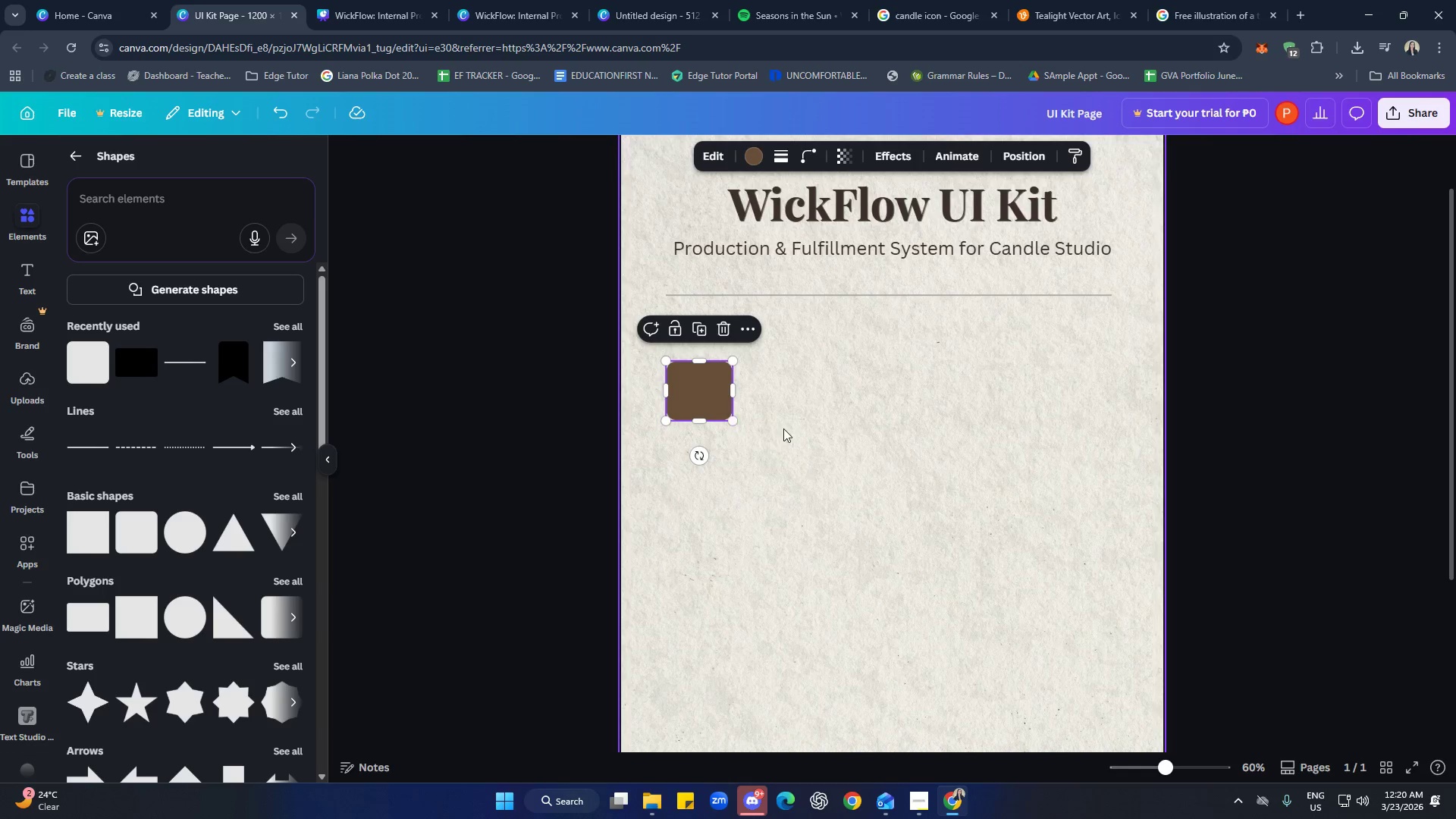 
left_click([783, 428])
 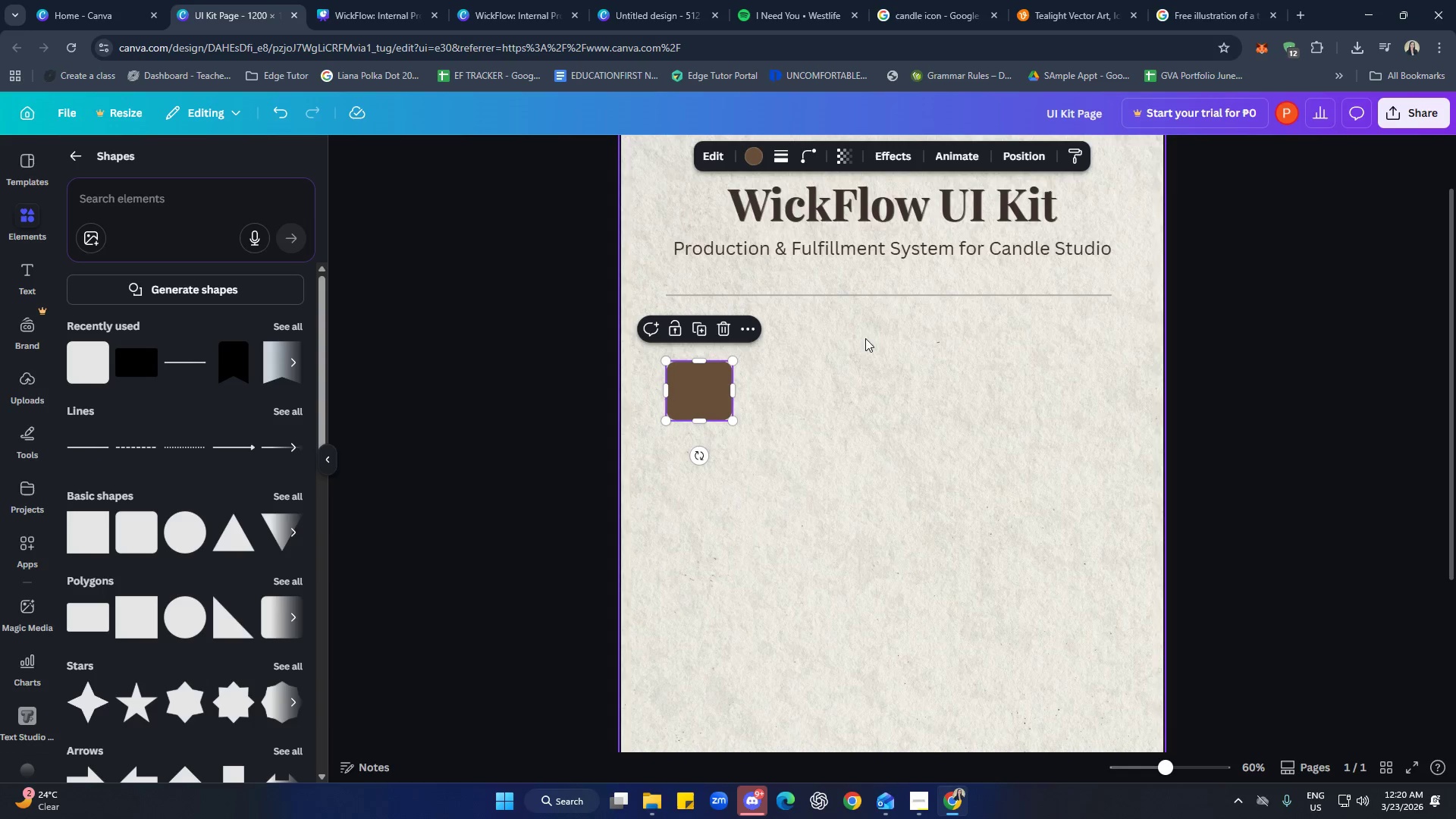 
left_click([892, 152])
 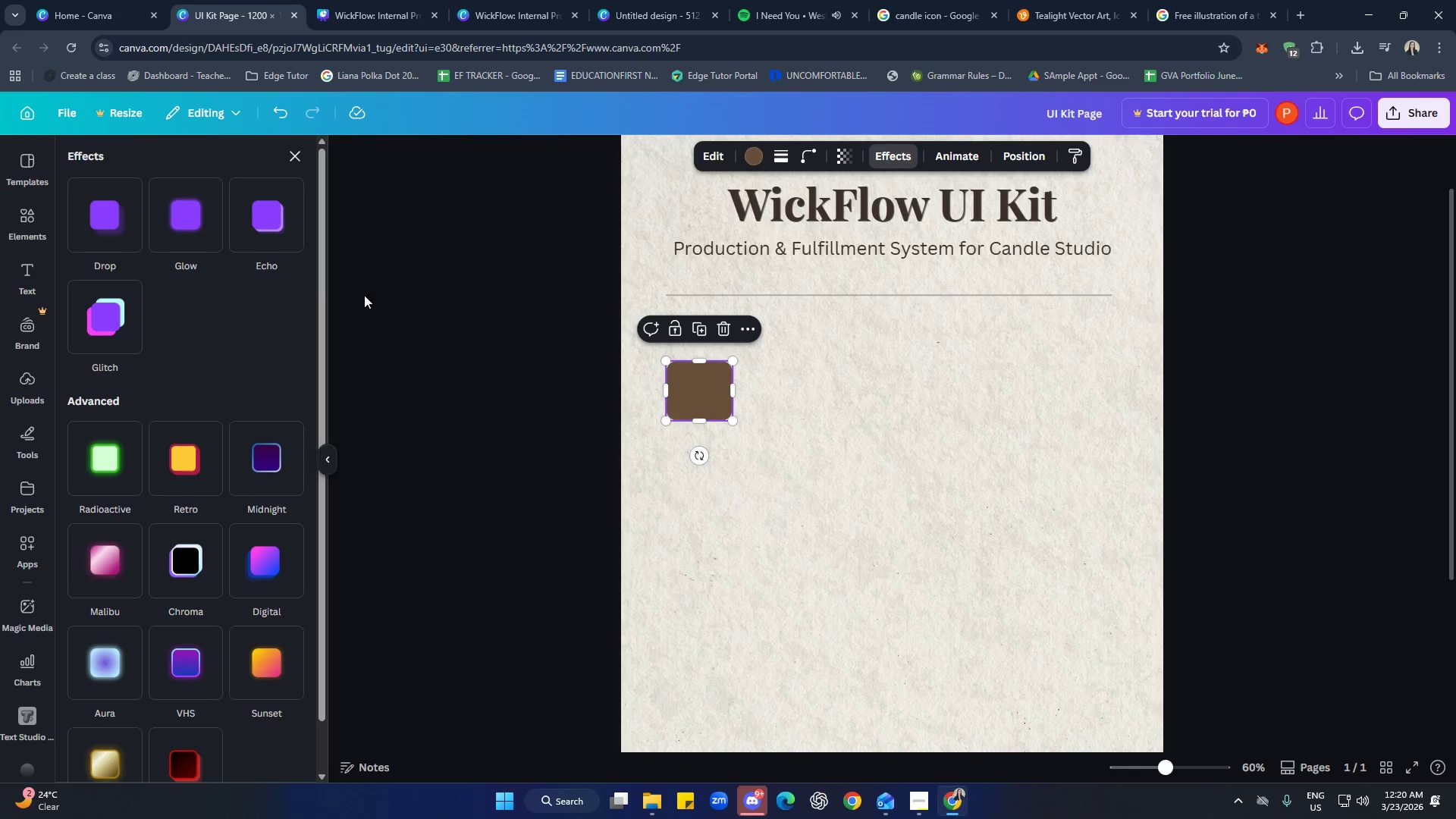 
left_click([281, 230])
 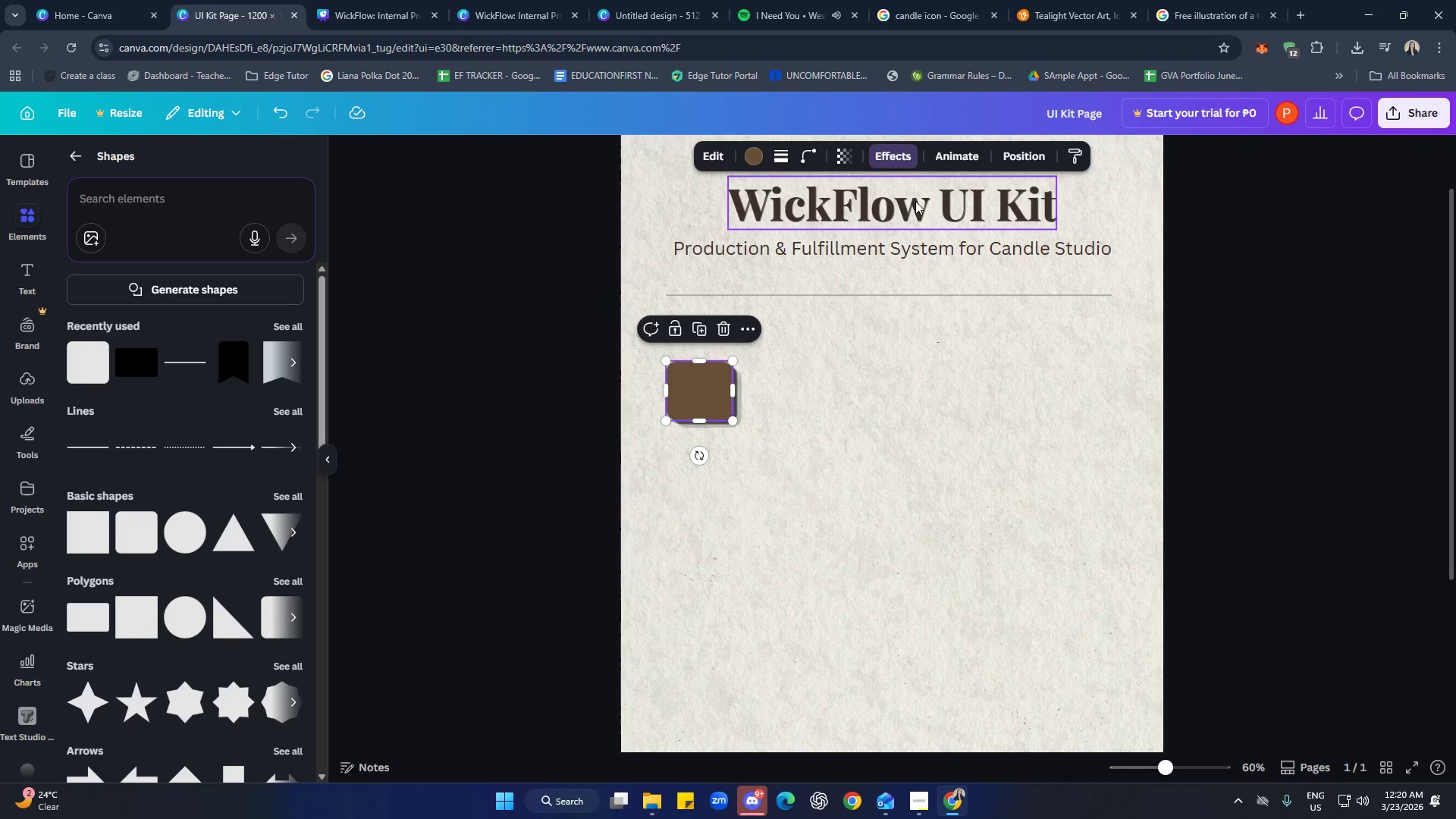 
left_click([900, 160])
 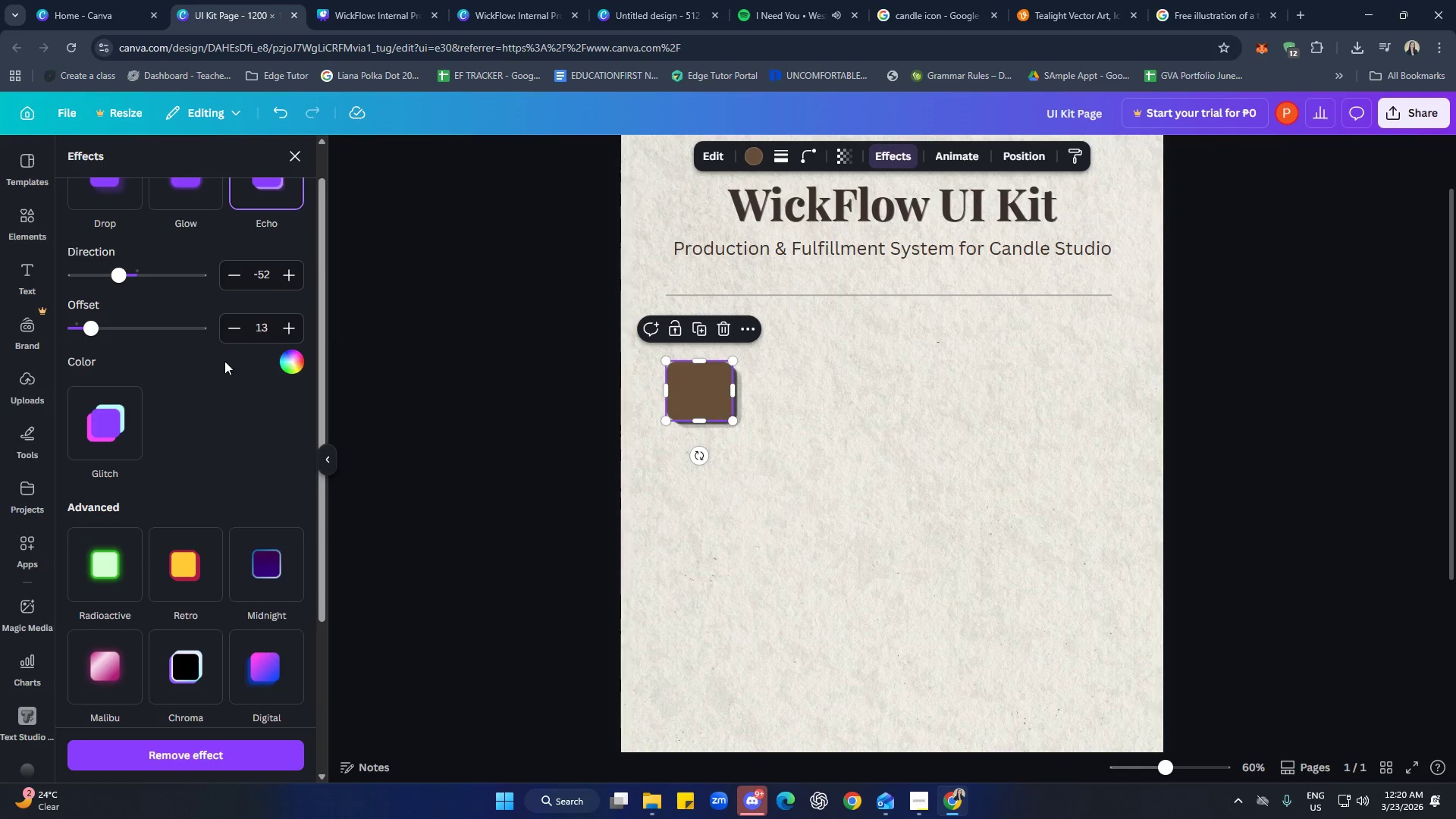 
scroll: coordinate [255, 425], scroll_direction: up, amount: 1.0
 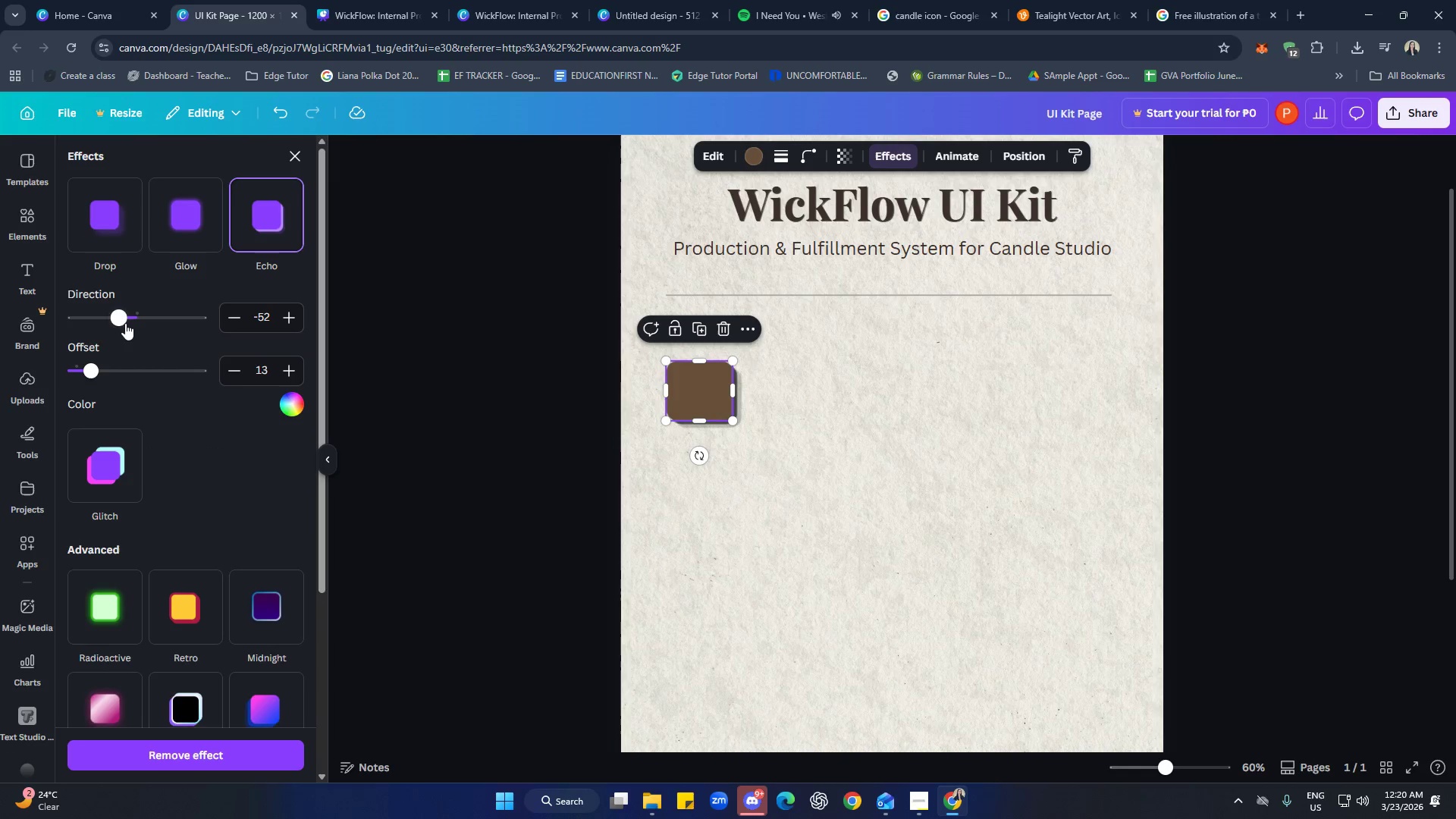 
left_click_drag(start_coordinate=[121, 318], to_coordinate=[121, 310])
 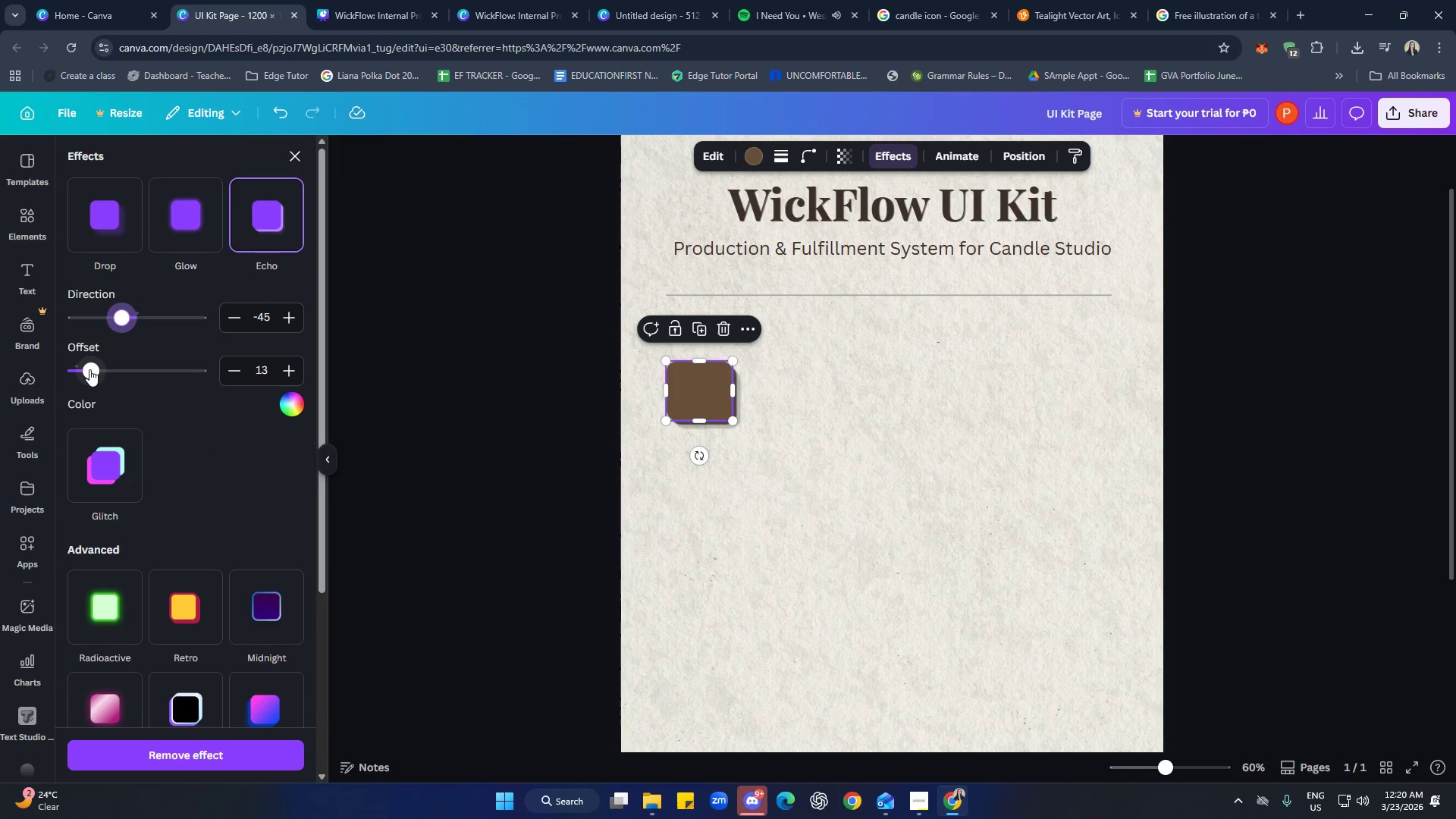 
left_click_drag(start_coordinate=[89, 369], to_coordinate=[85, 369])
 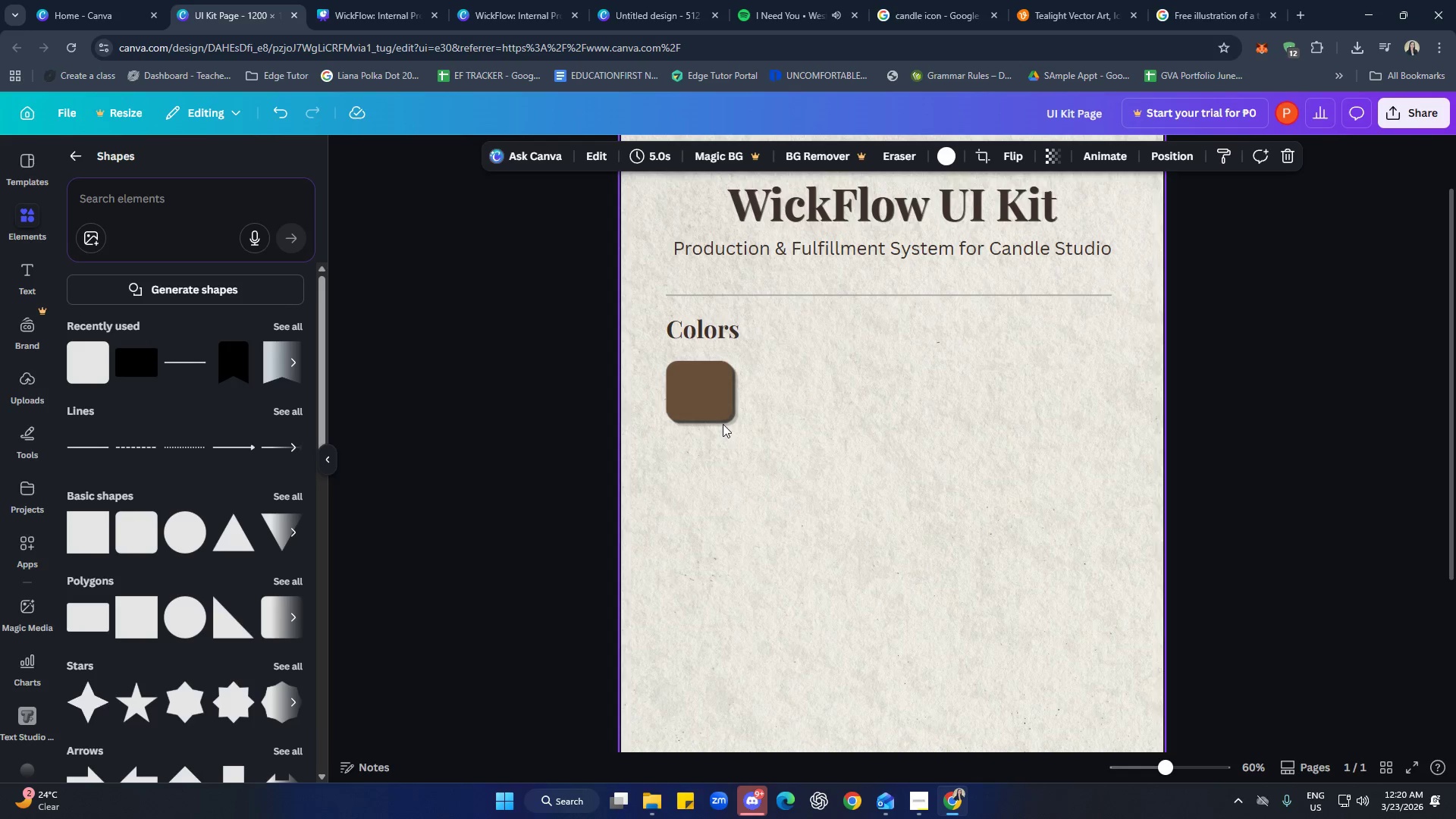 
left_click_drag(start_coordinate=[808, 479], to_coordinate=[811, 481])
 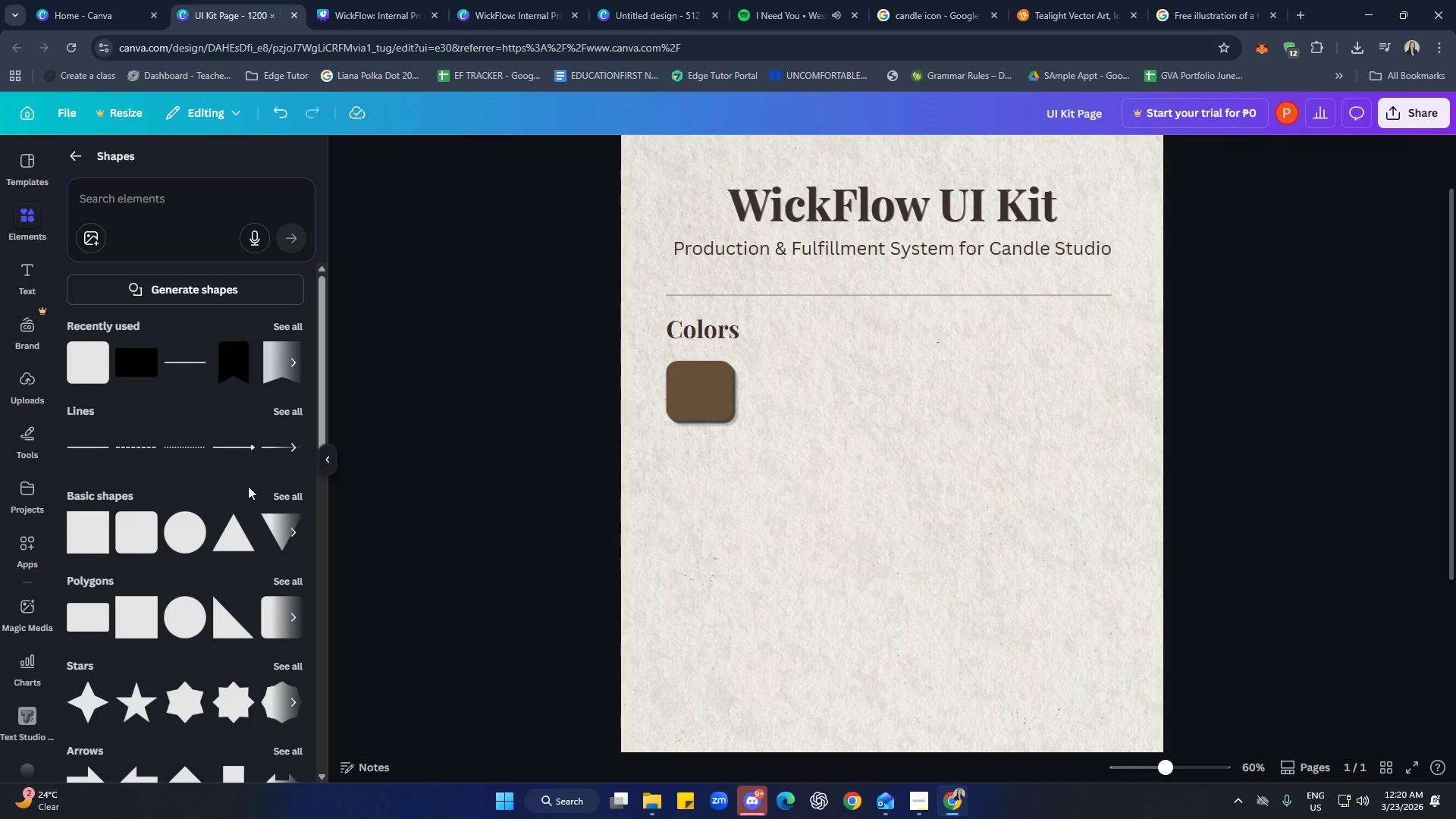 
left_click([29, 293])
 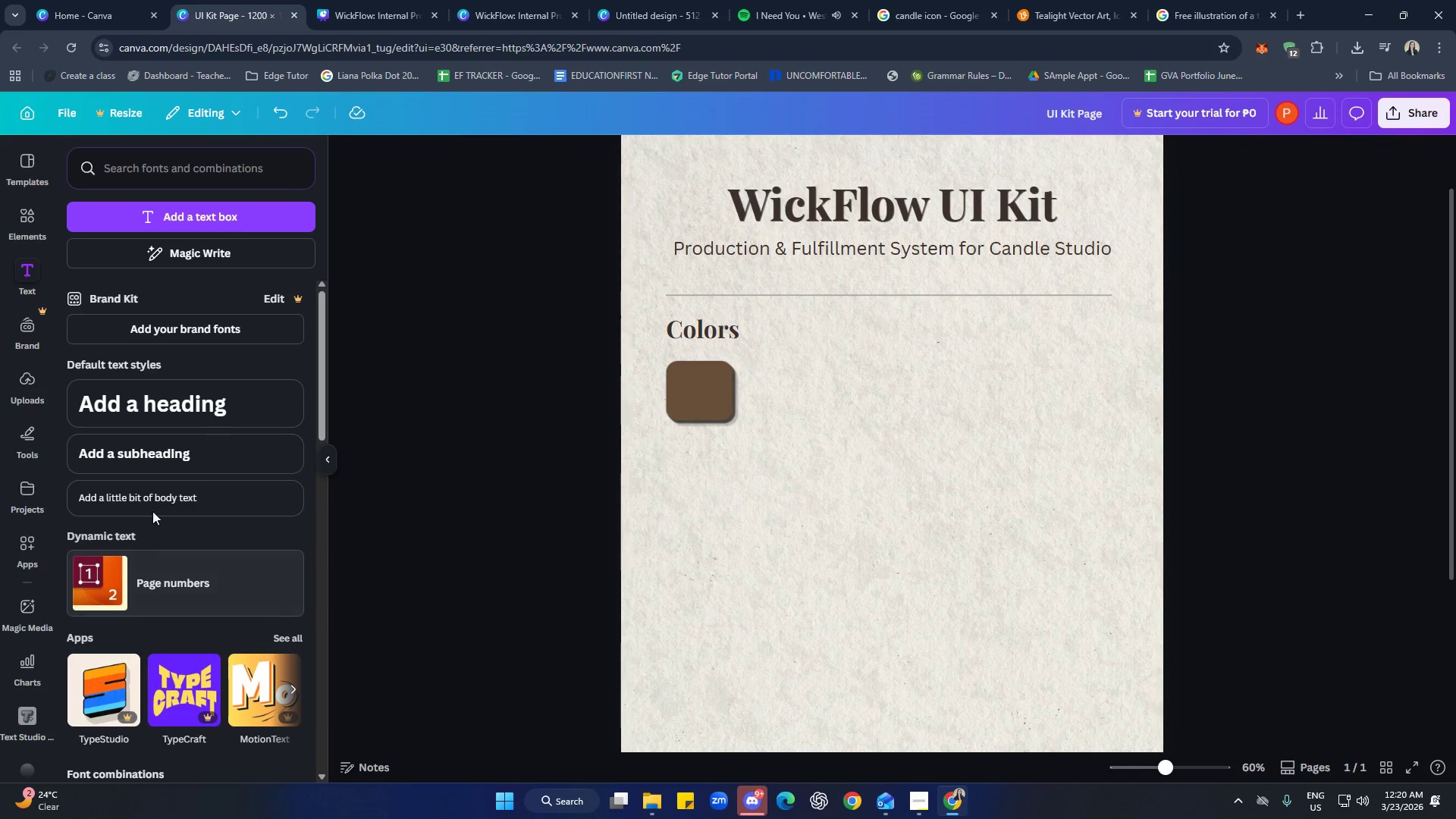 
left_click([155, 491])
 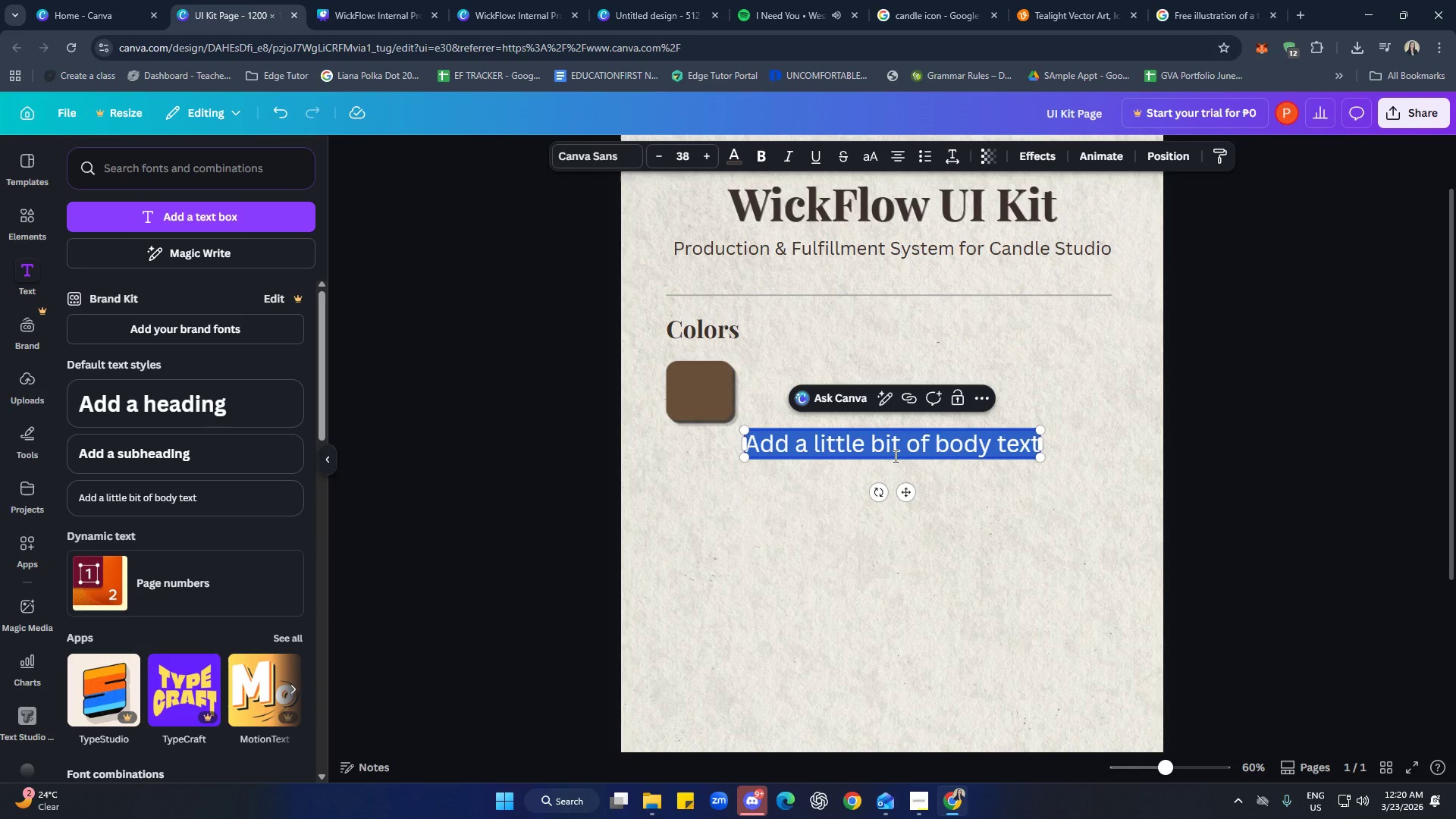 
type(#684F3A)
 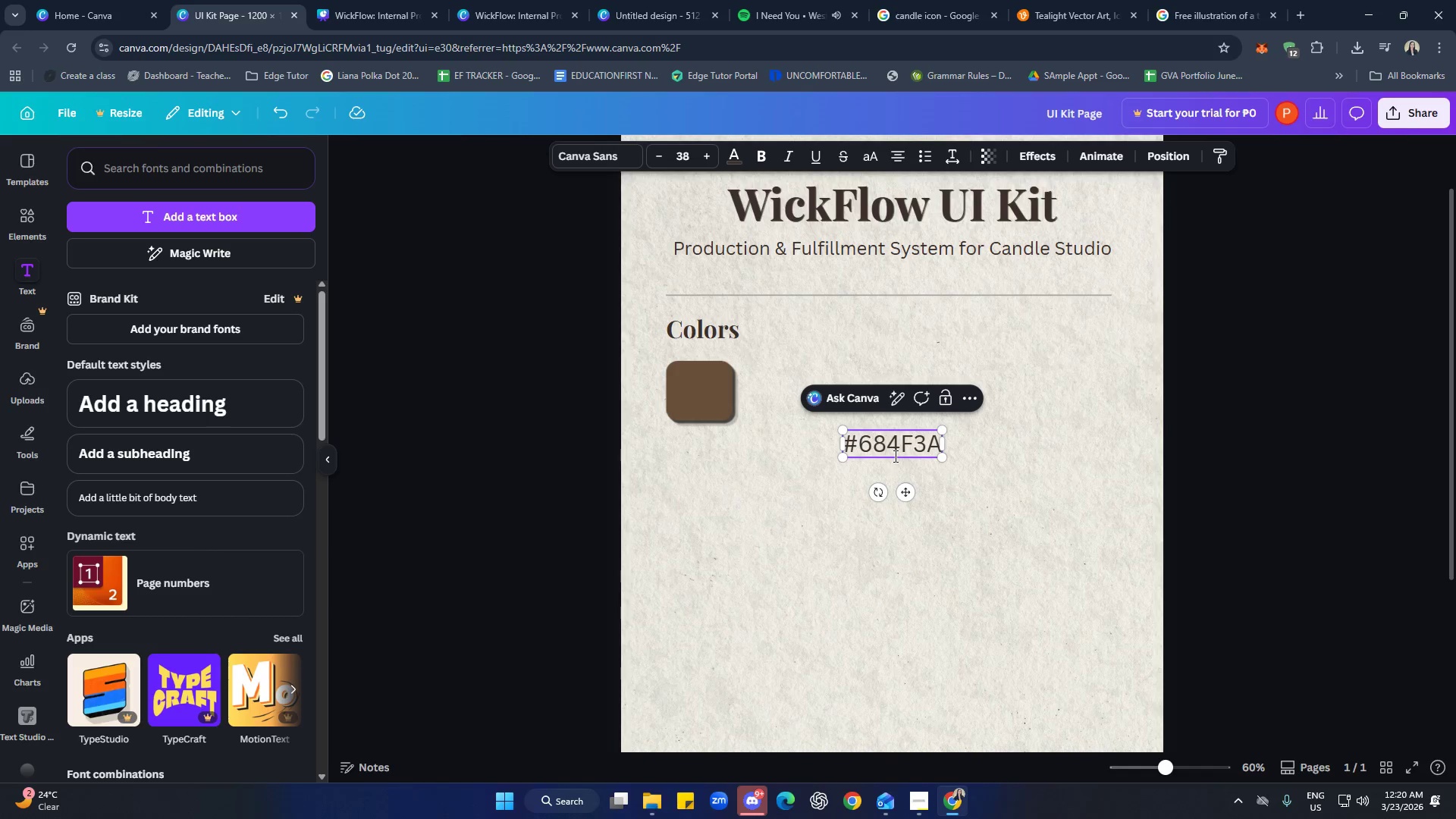 
left_click([1004, 507])
 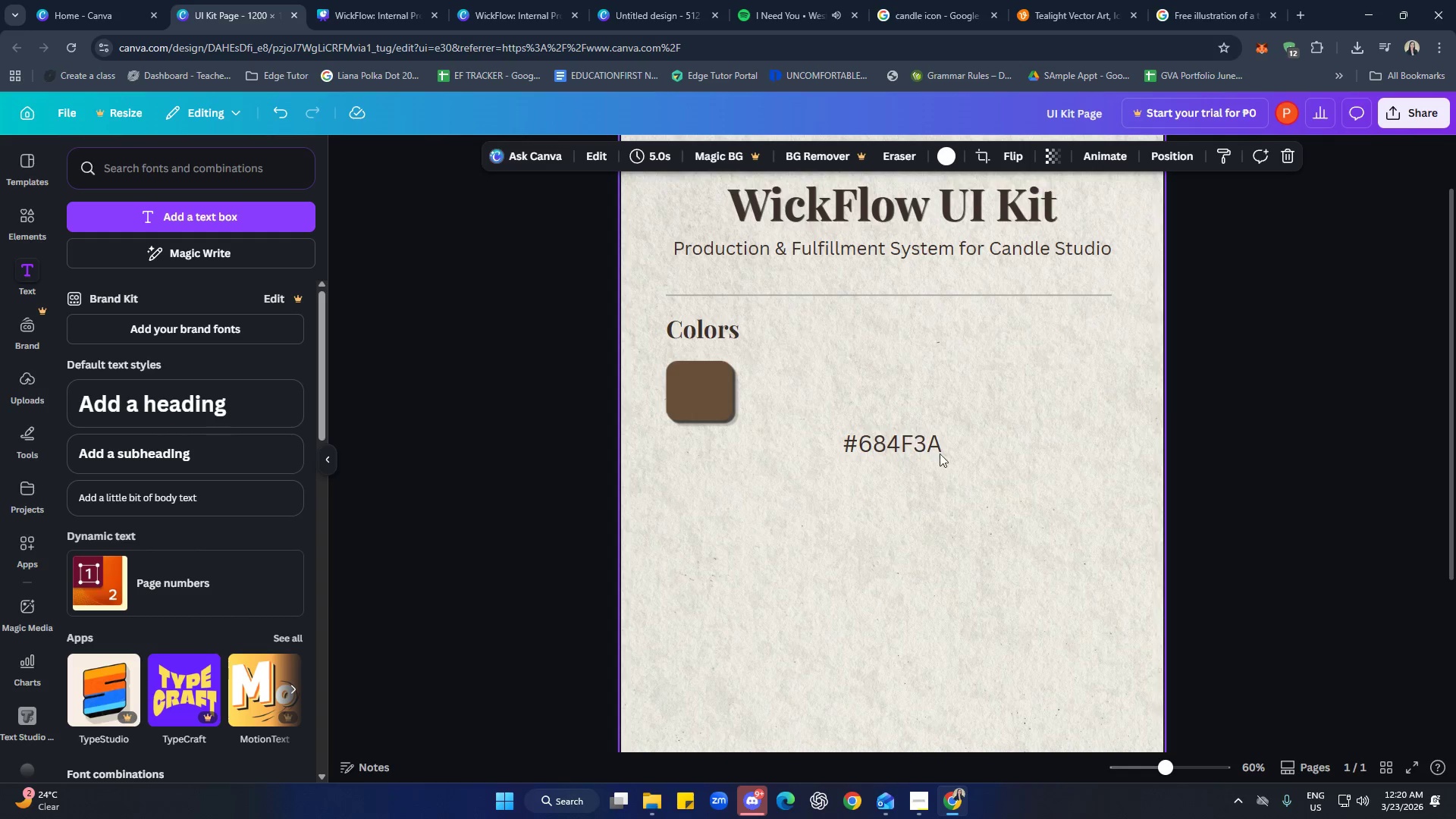 
left_click_drag(start_coordinate=[927, 442], to_coordinate=[748, 449])
 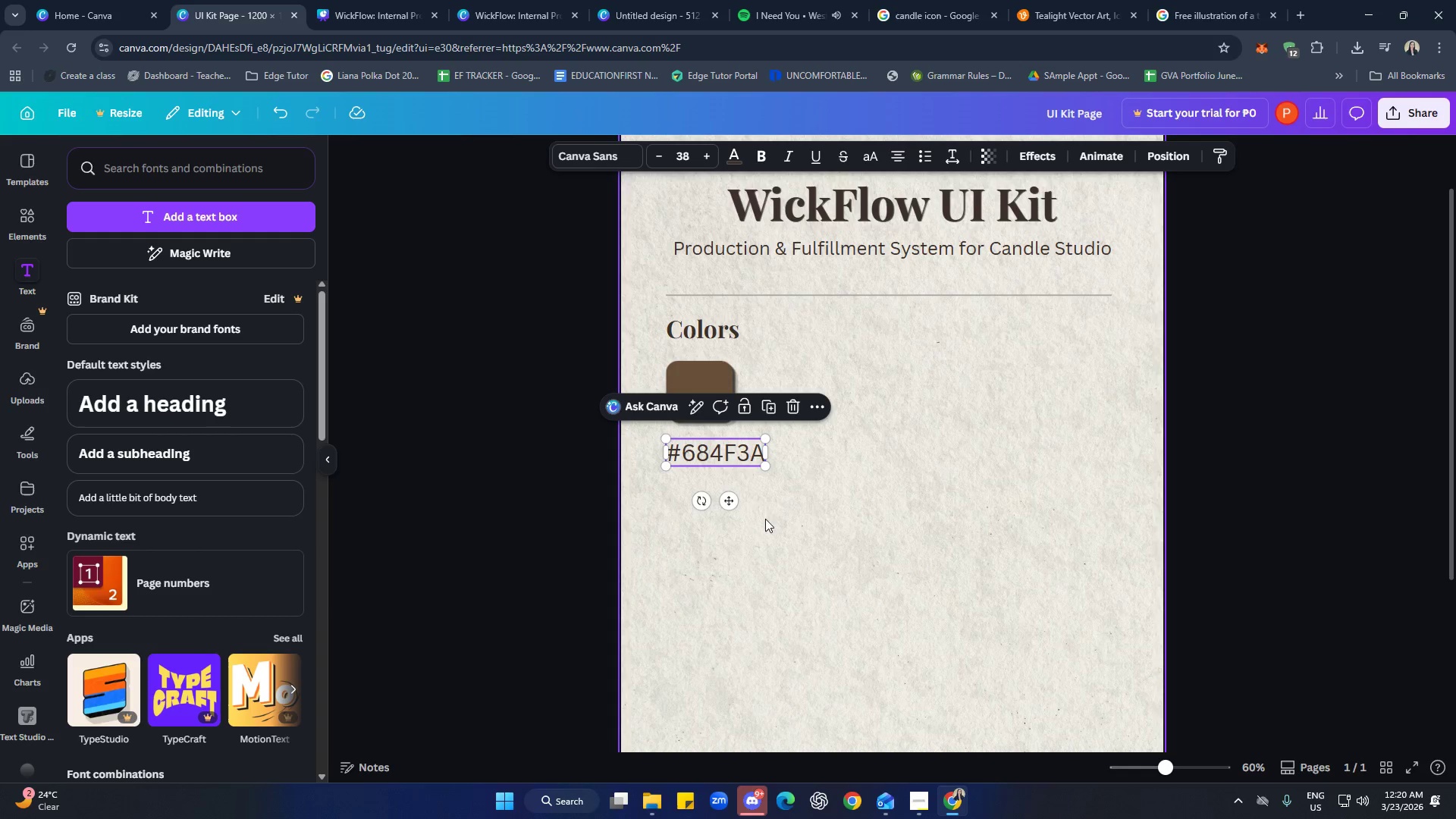 
left_click([750, 458])
 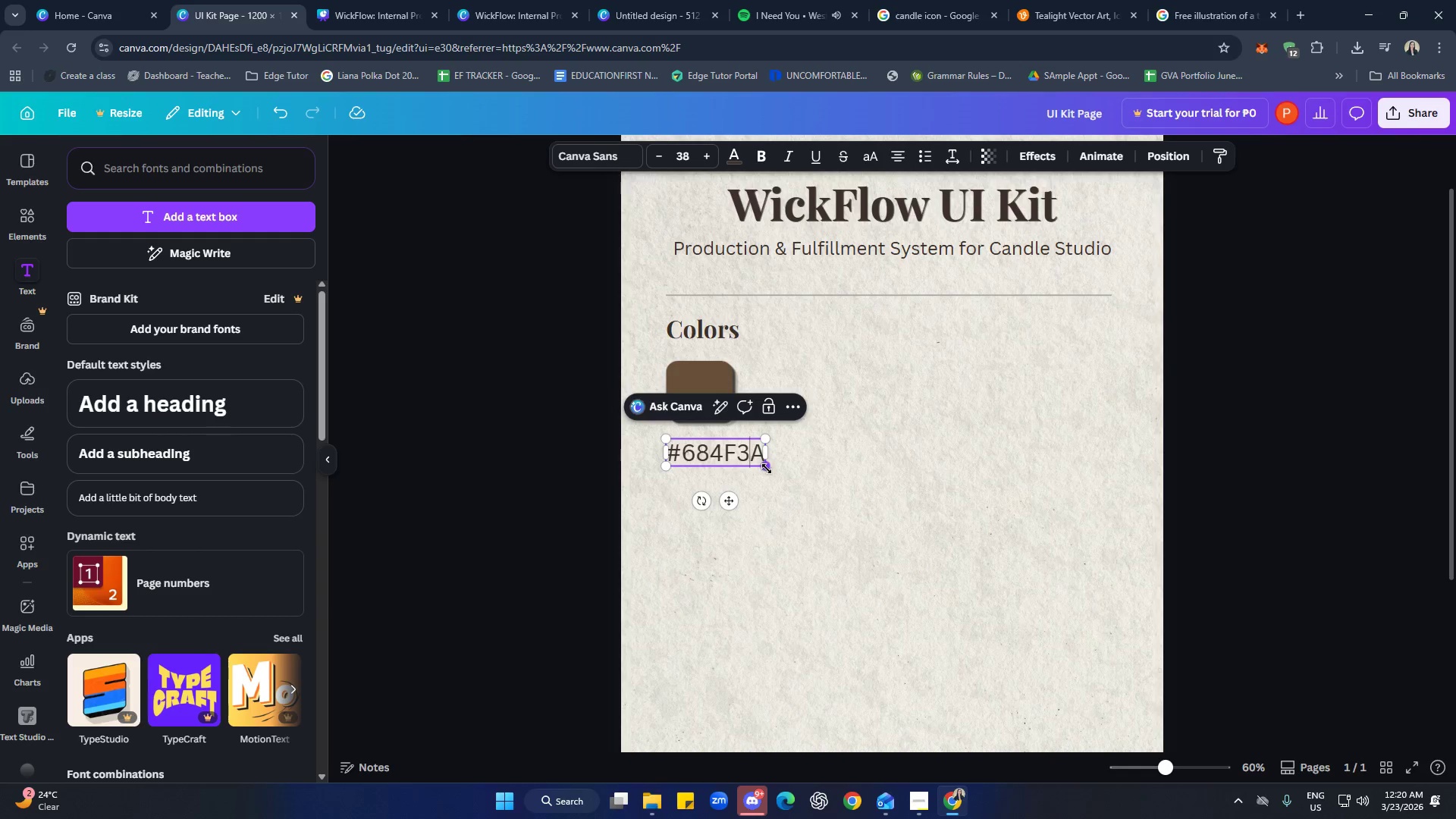 
left_click_drag(start_coordinate=[767, 469], to_coordinate=[724, 456])
 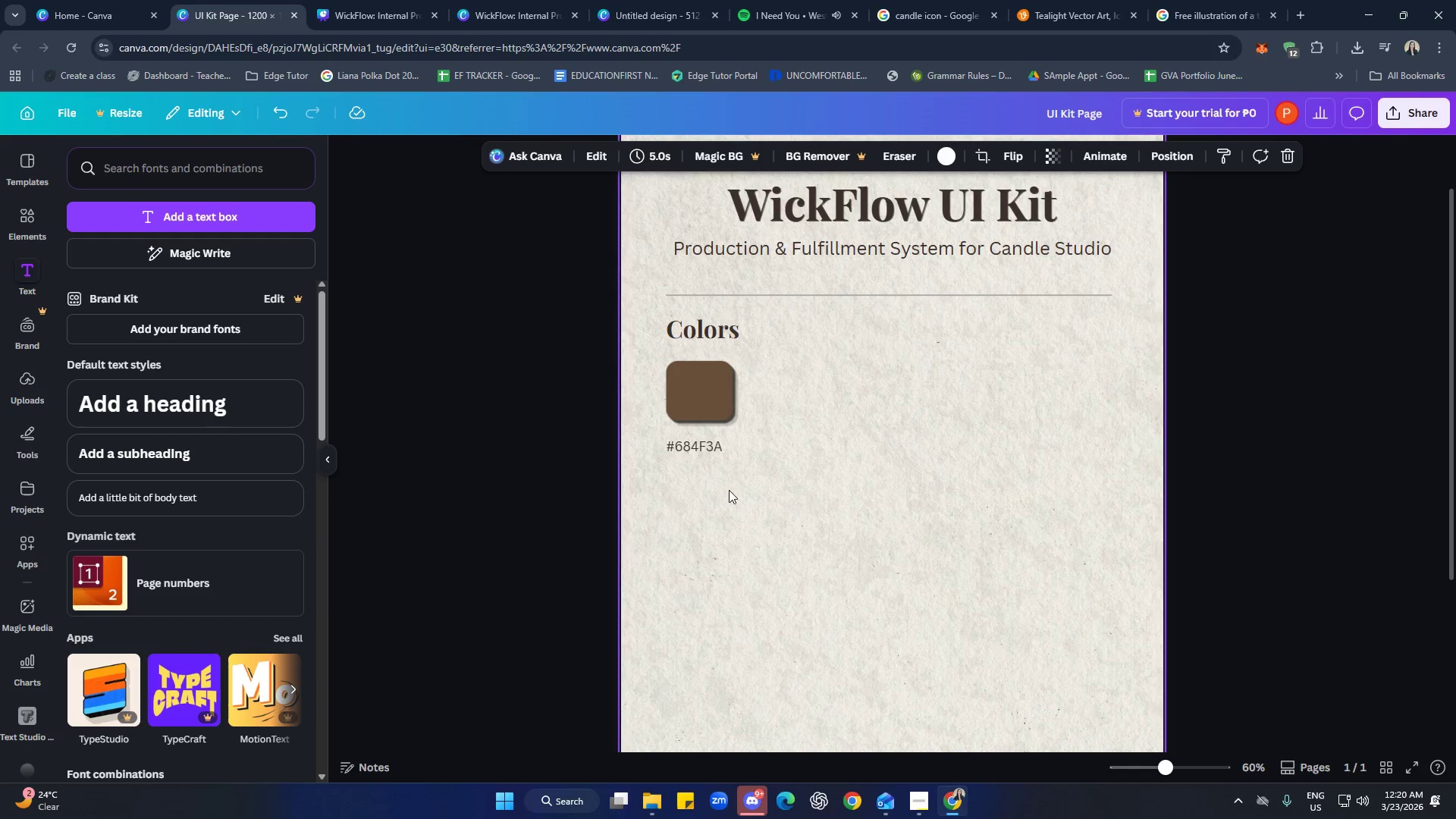 
left_click_drag(start_coordinate=[701, 449], to_coordinate=[707, 443])
 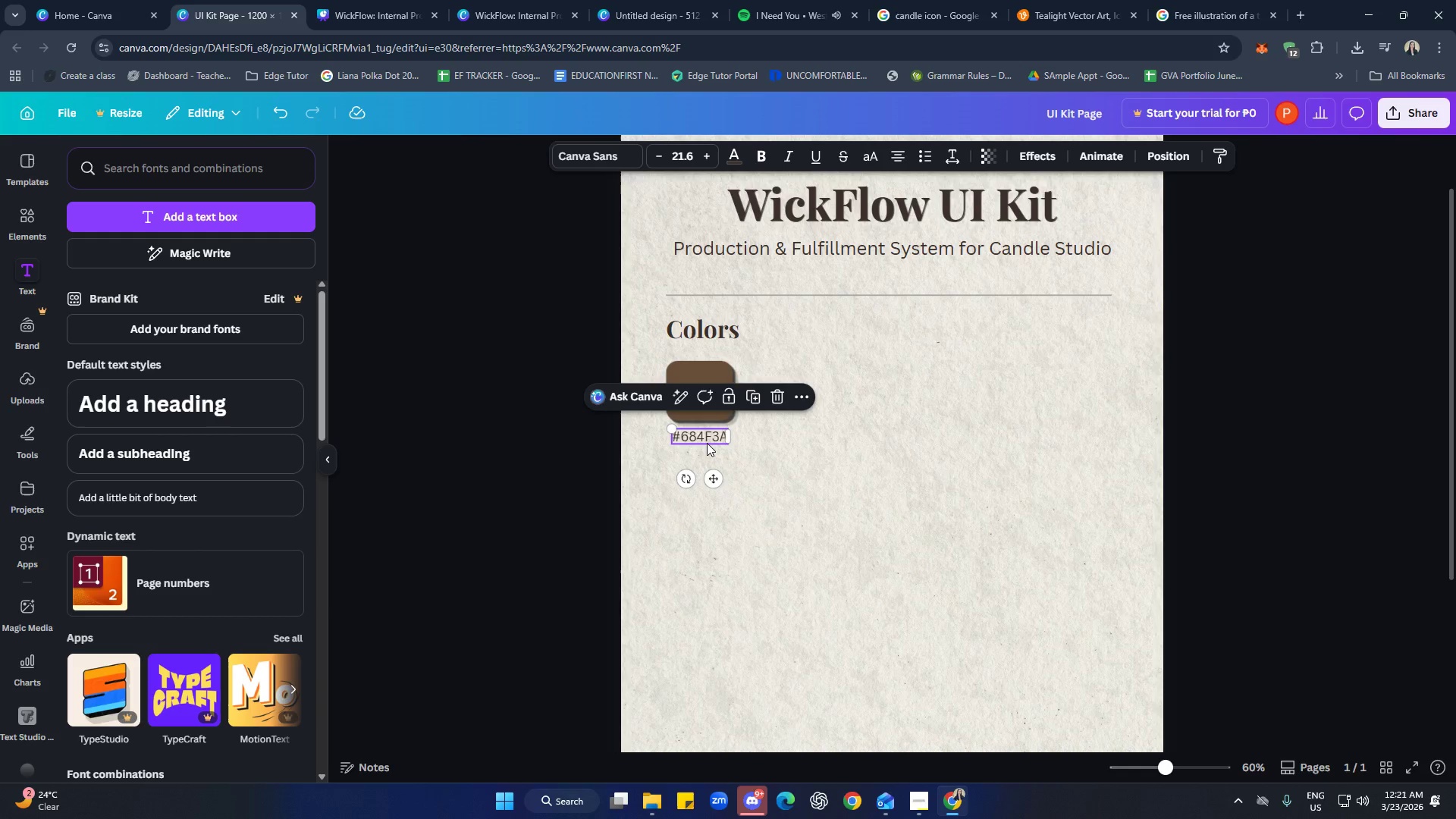 
left_click([707, 443])
 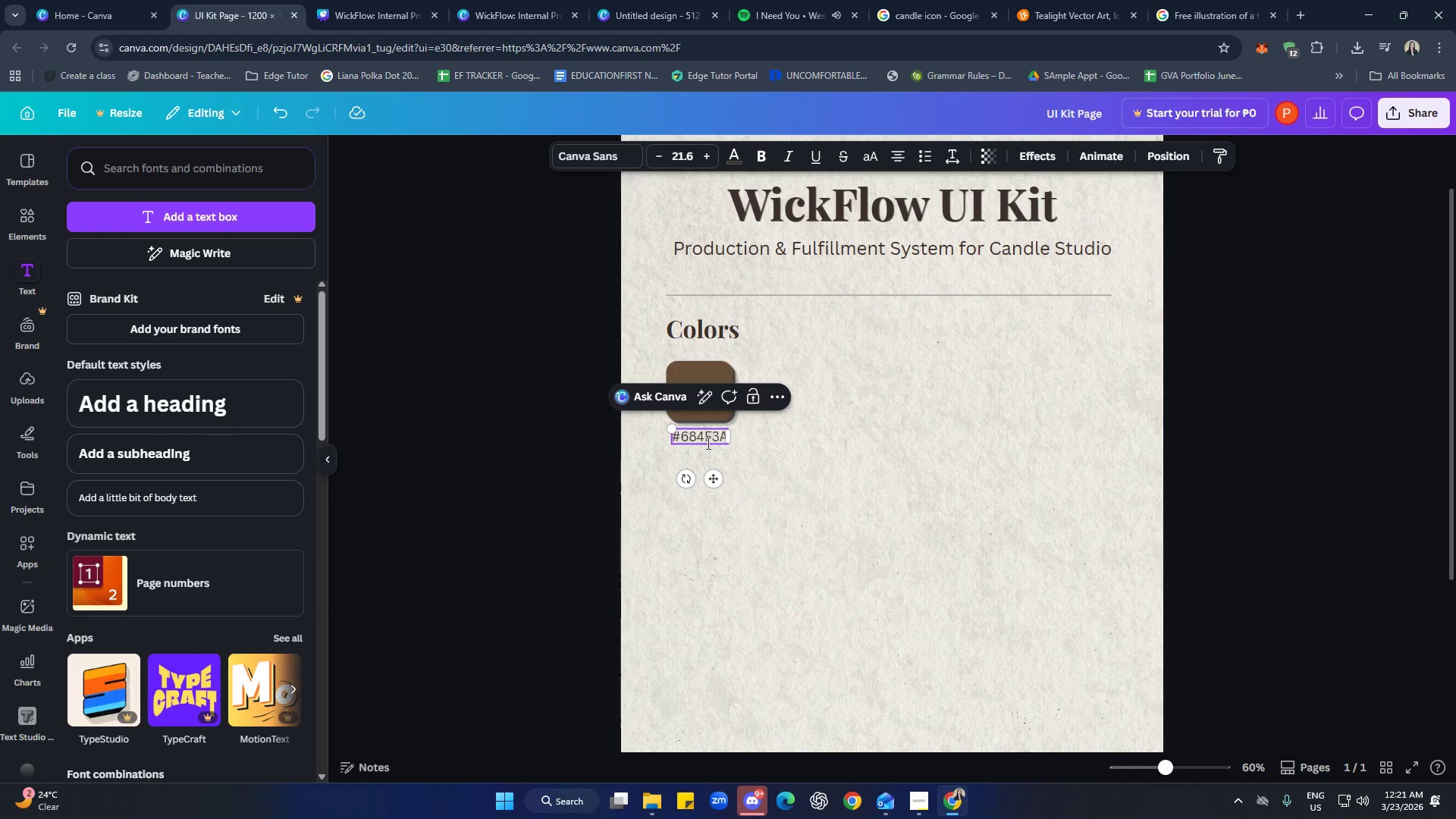 
key(Control+A)
 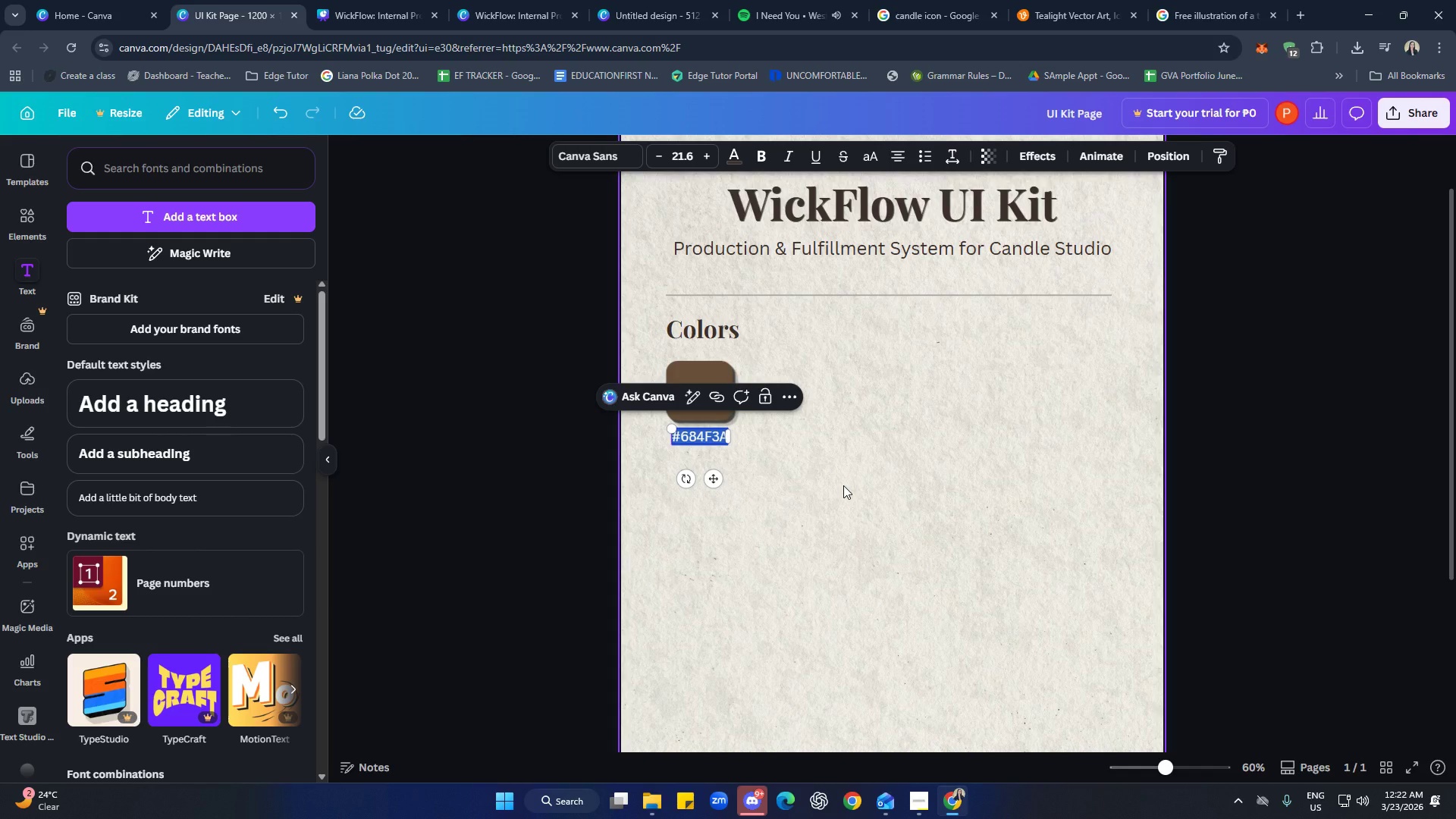 
wait(91.17)
 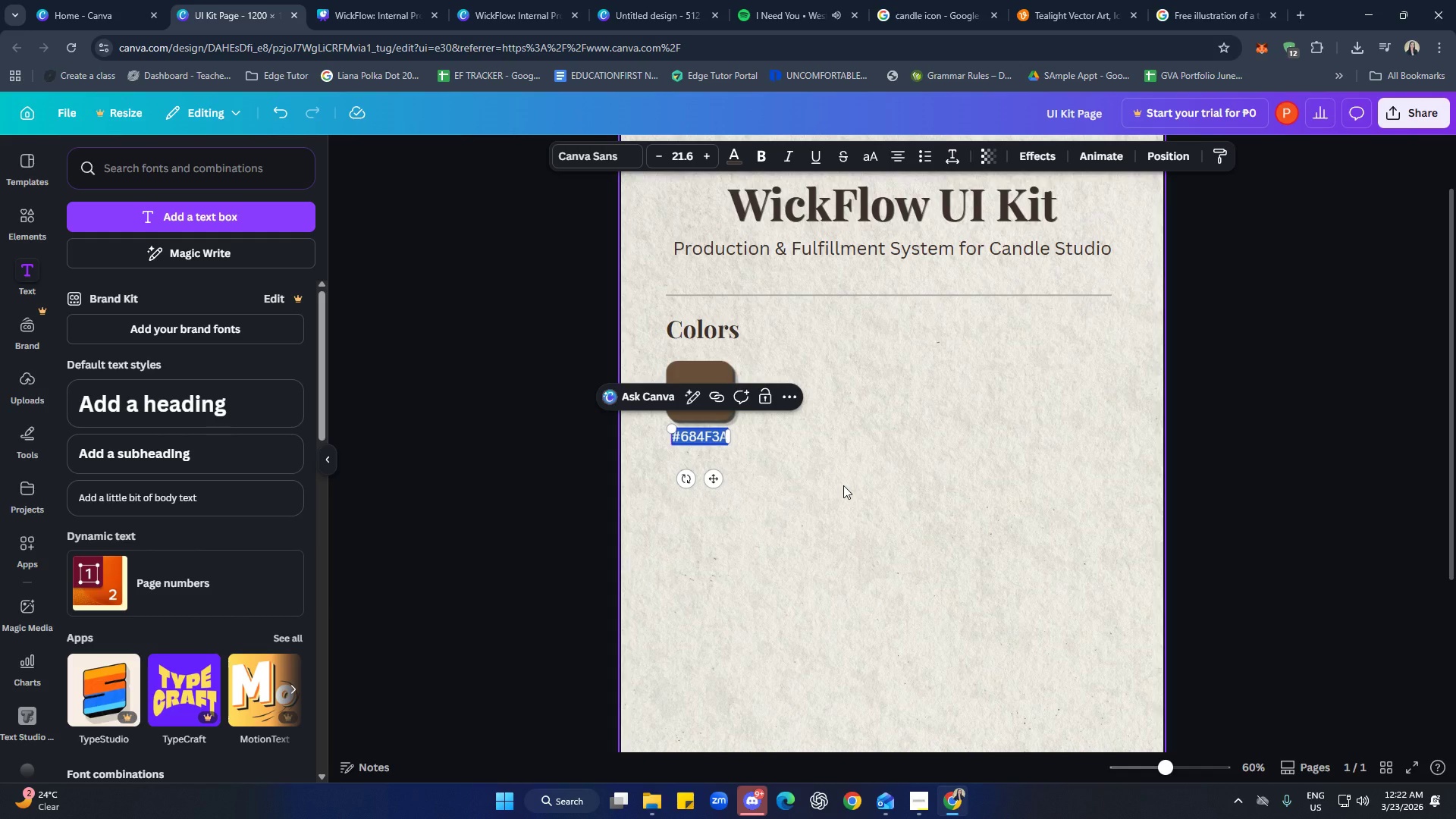 
left_click([756, 808])
 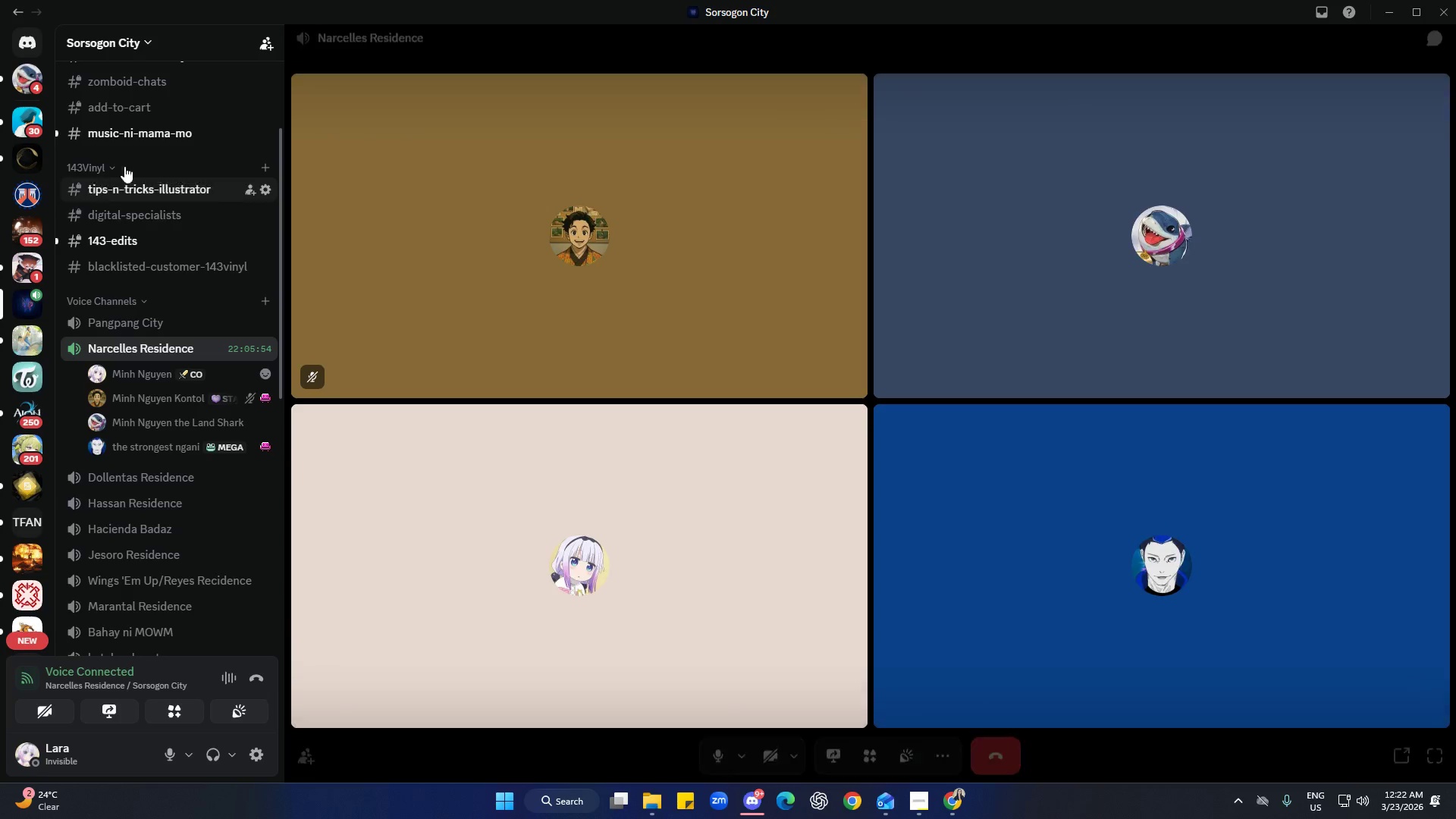 
left_click([30, 93])
 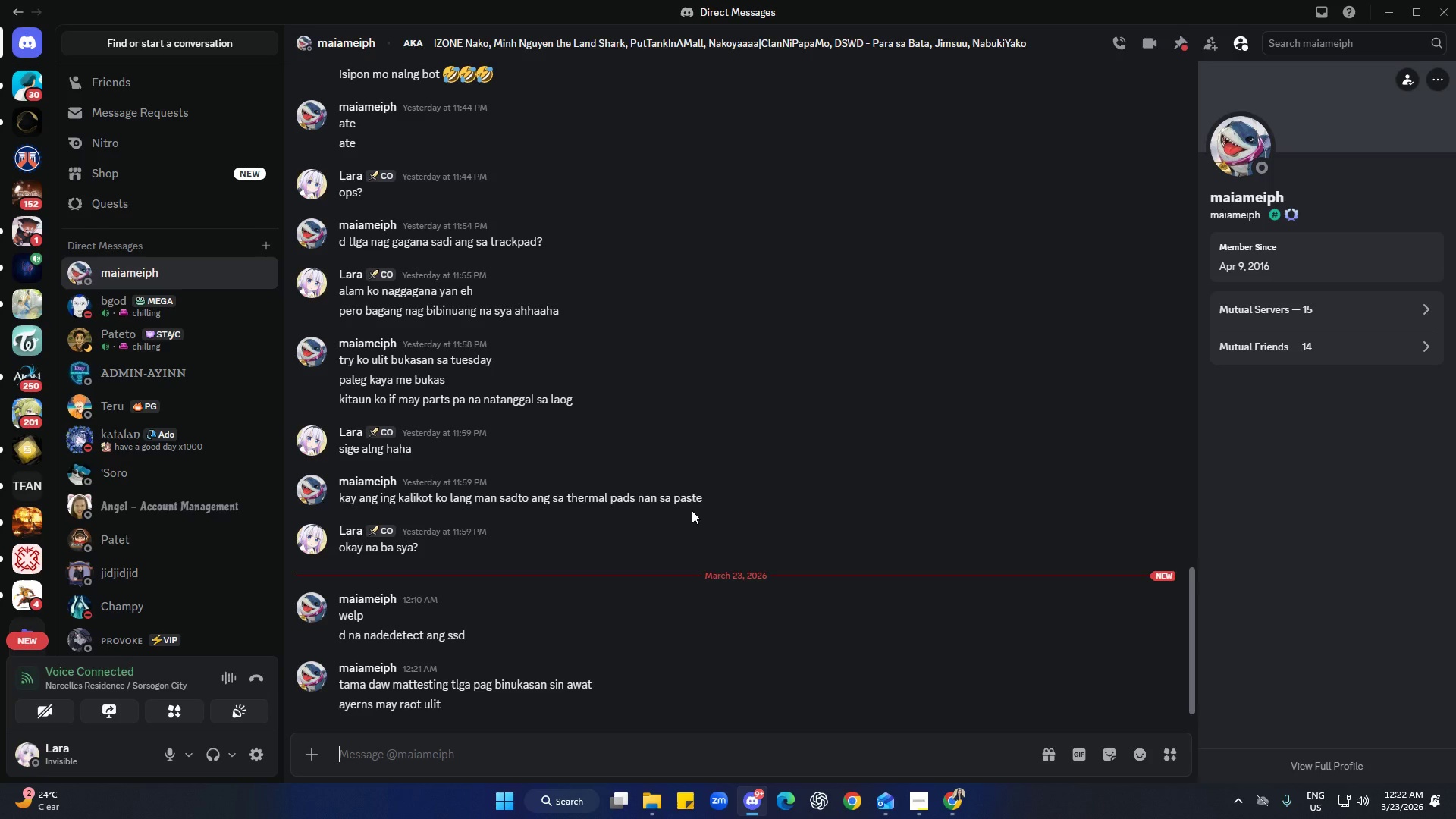 
wait(9.64)
 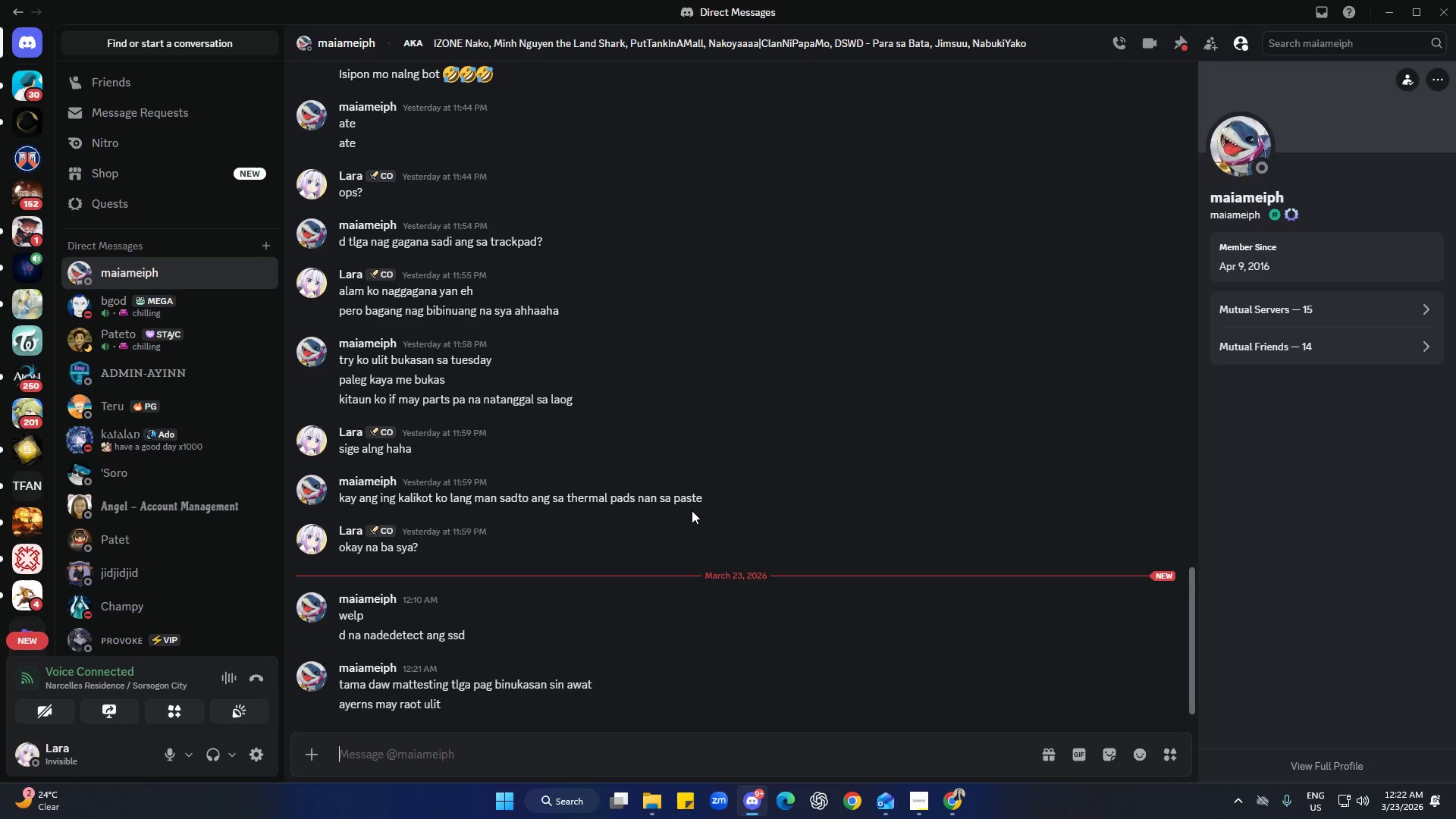 
left_click([532, 769])
 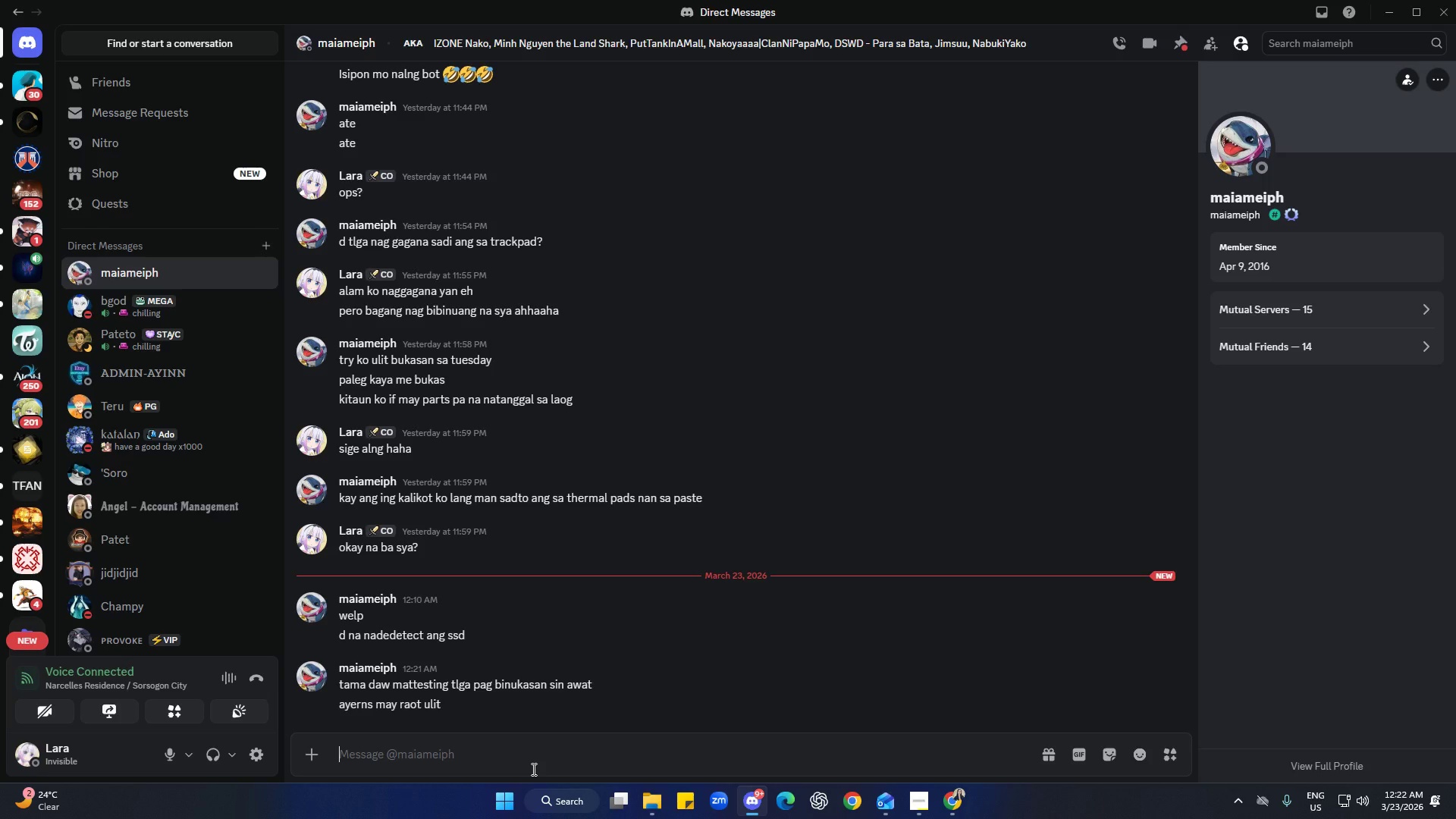 
key(Control+O)
 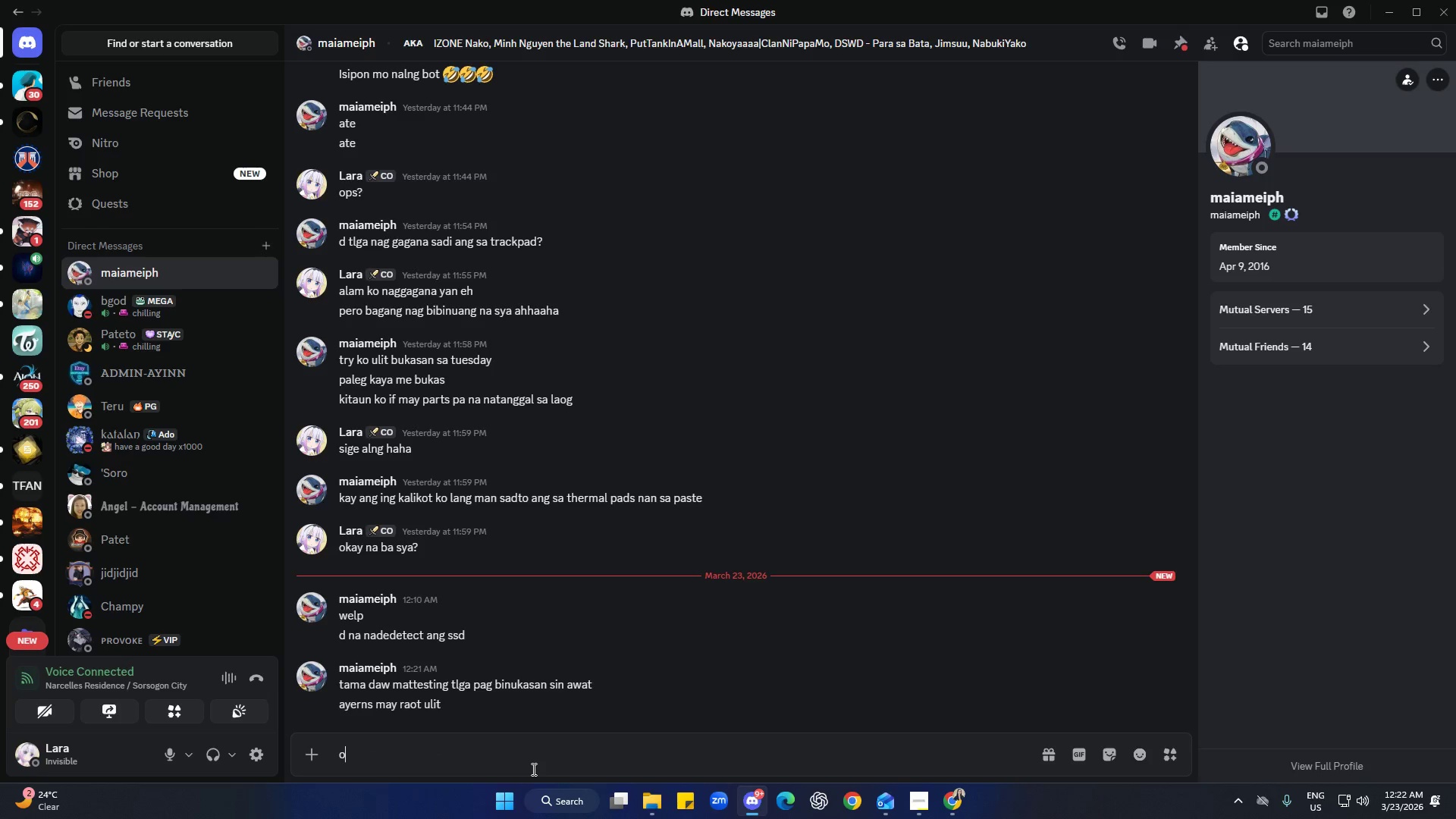 
key(Control+O)
 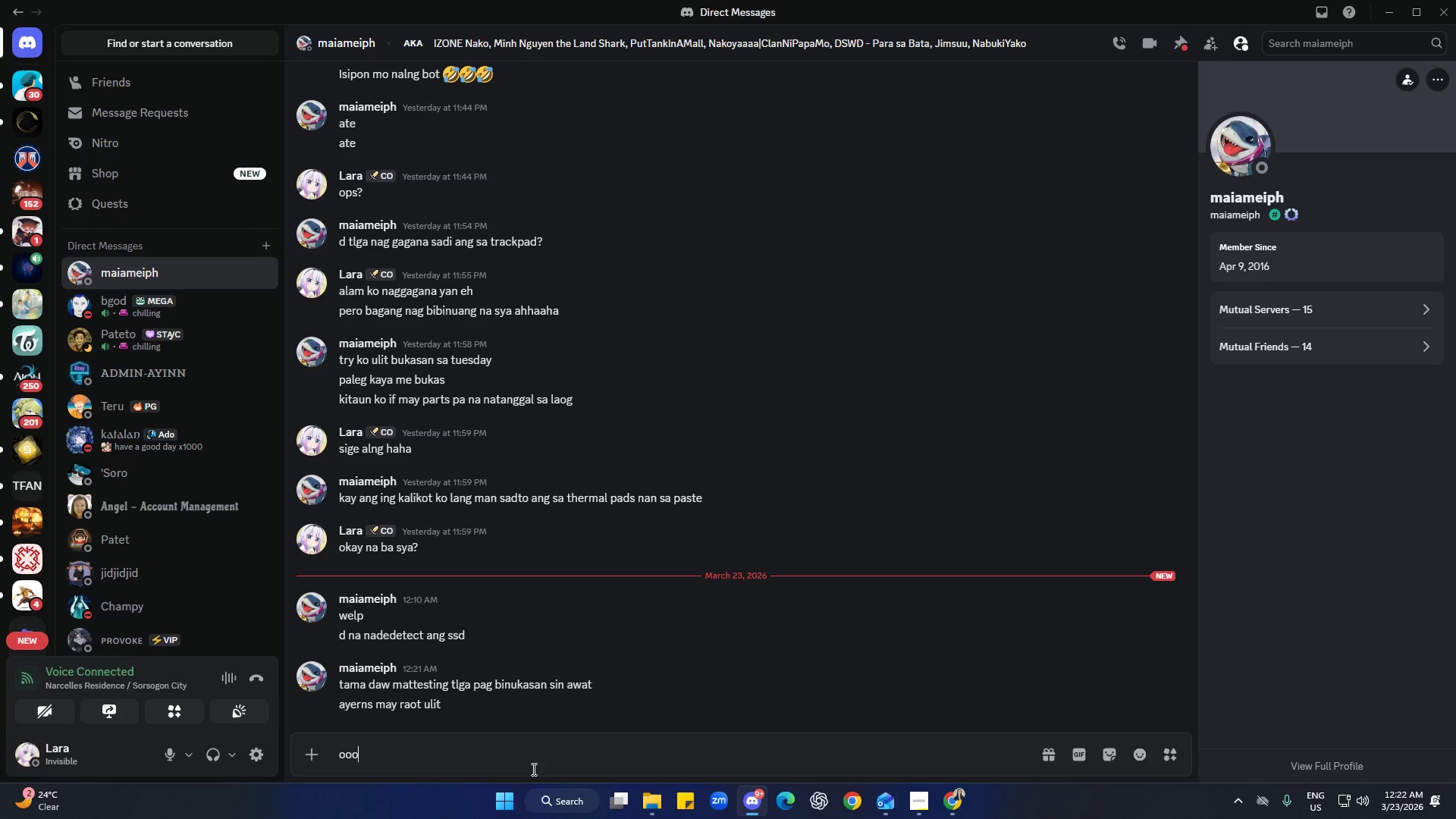 
key(Control+O)
 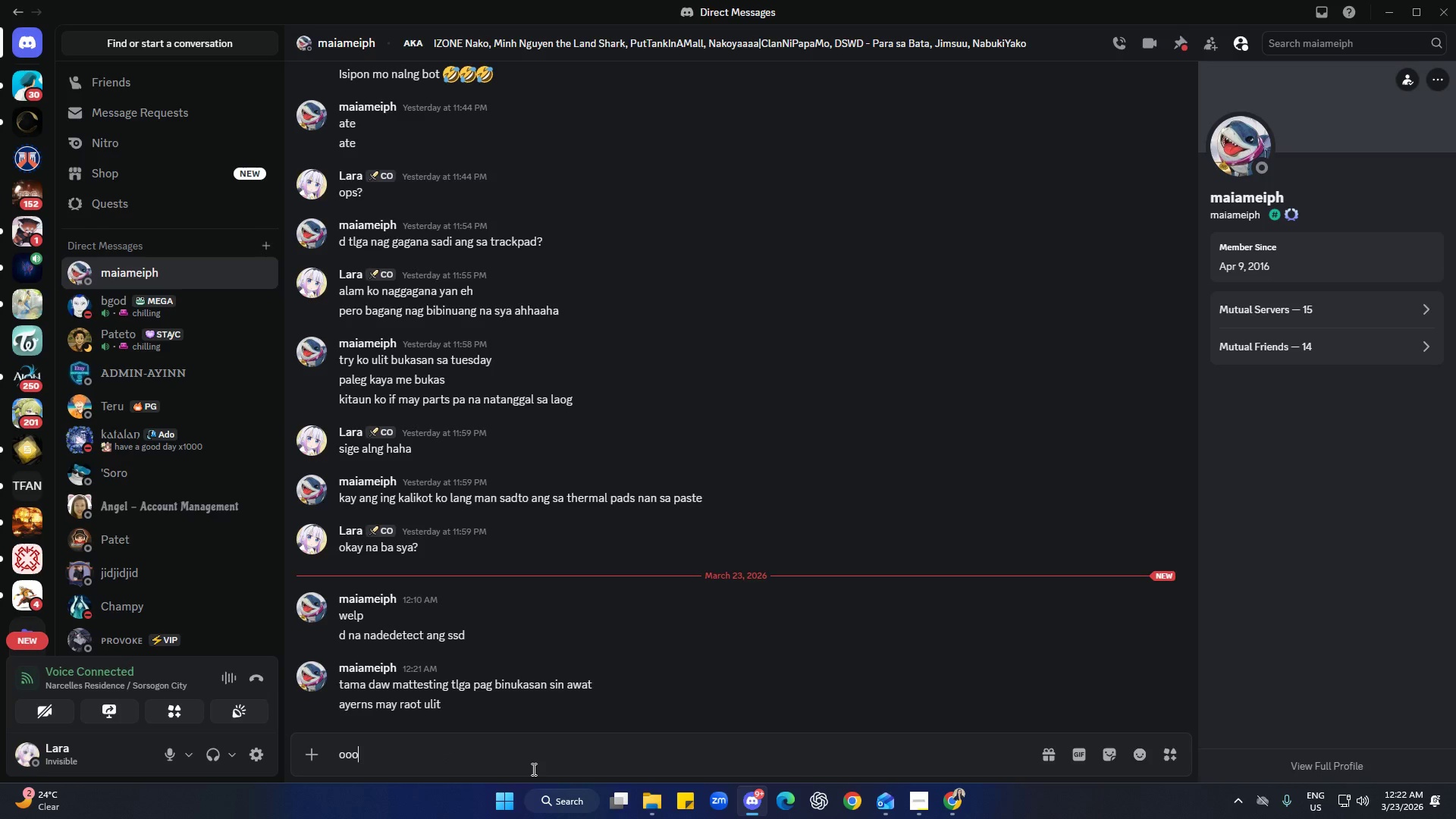 
key(Control+W)
 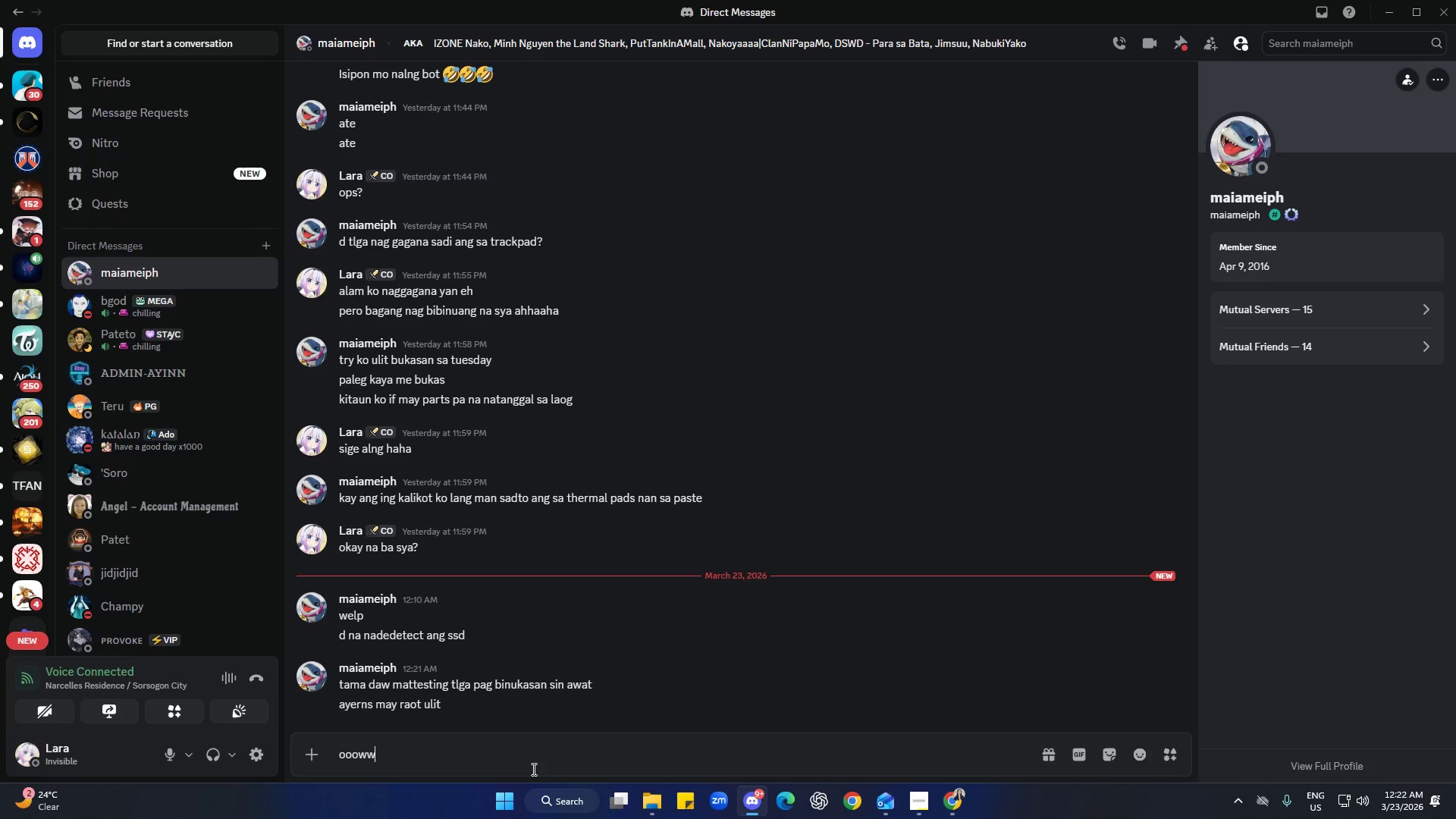 
key(Control+W)
 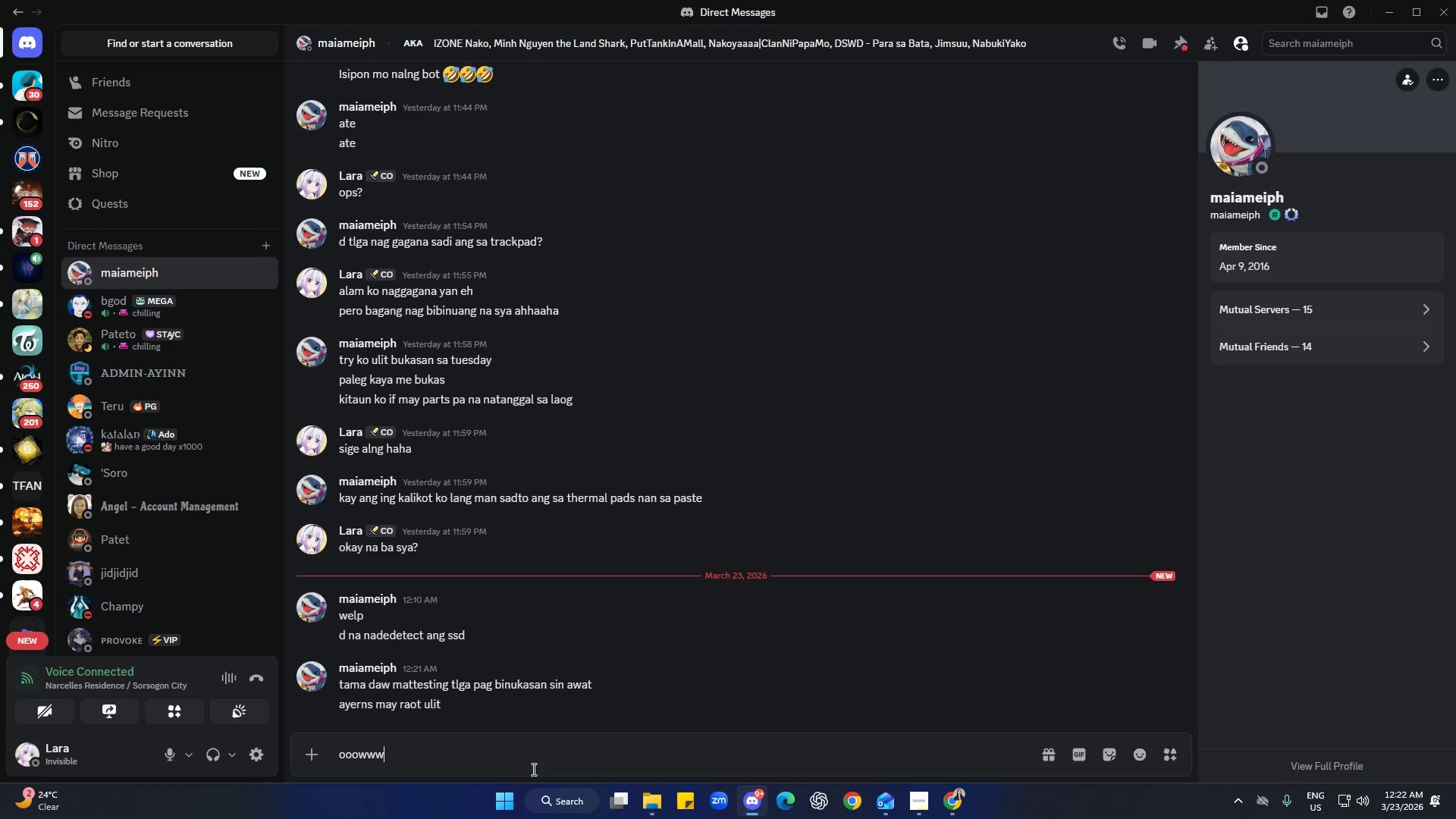 
key(Control+W)
 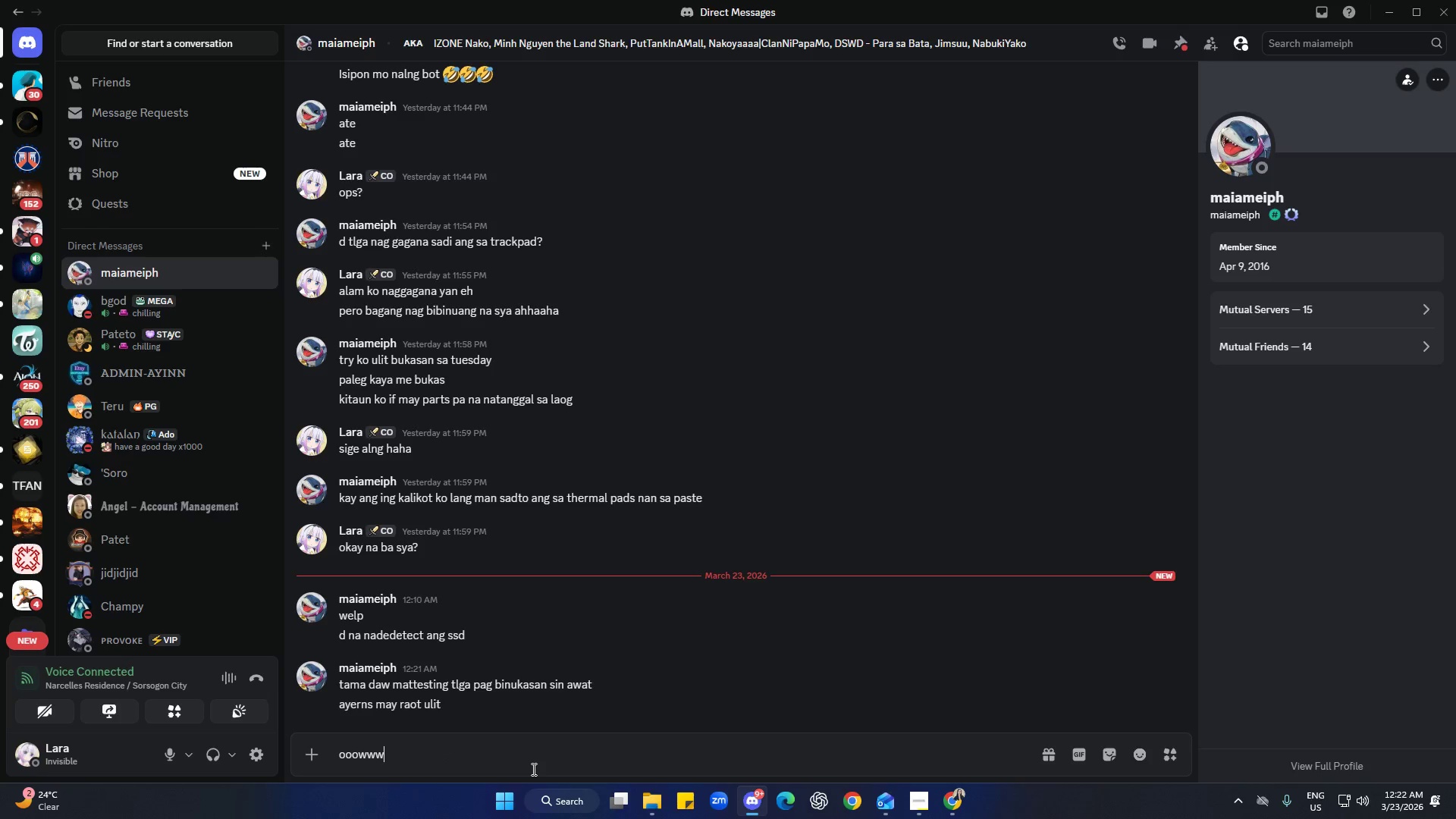 
key(Control+G)
 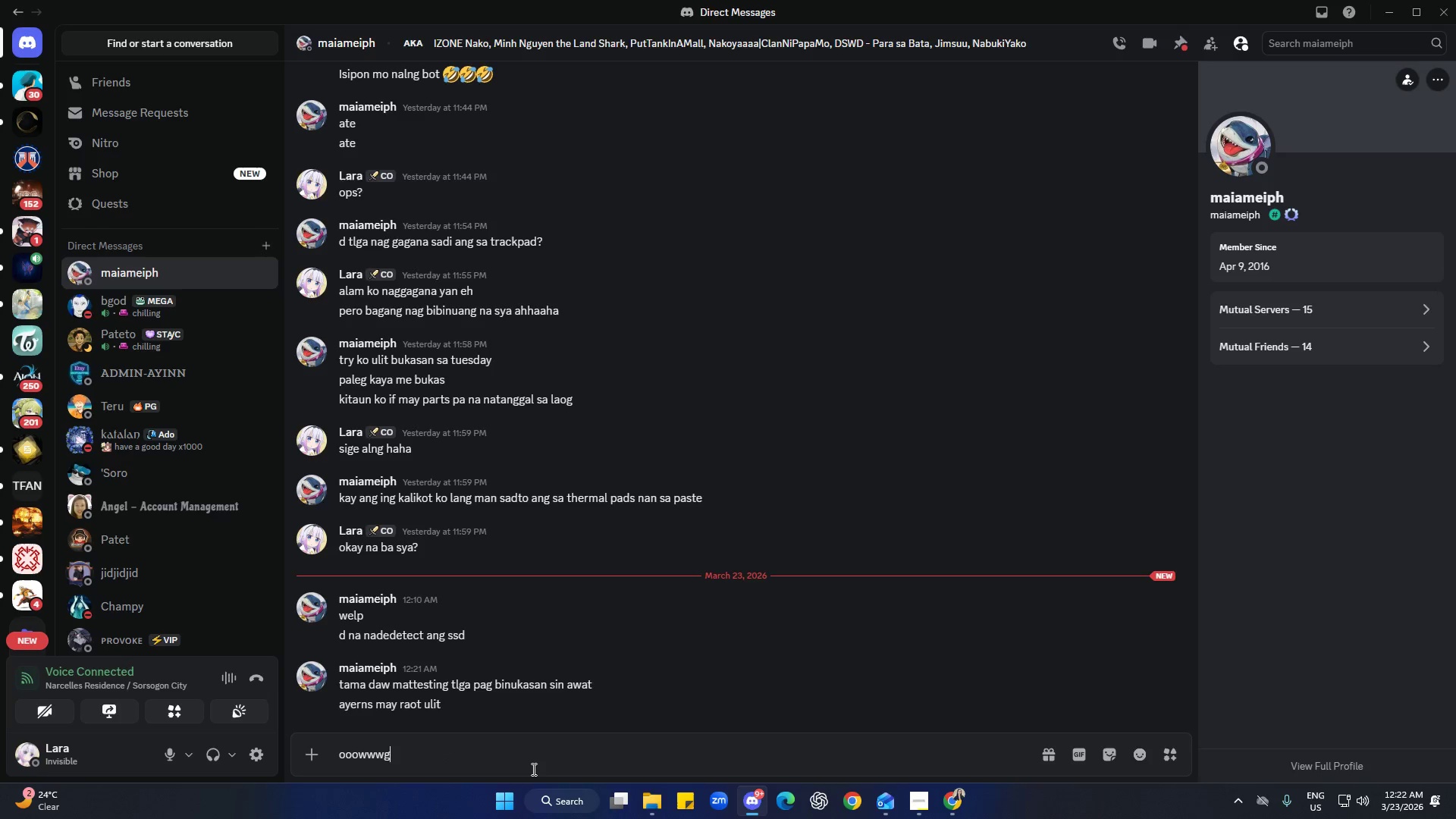 
key(Control+Backspace)
 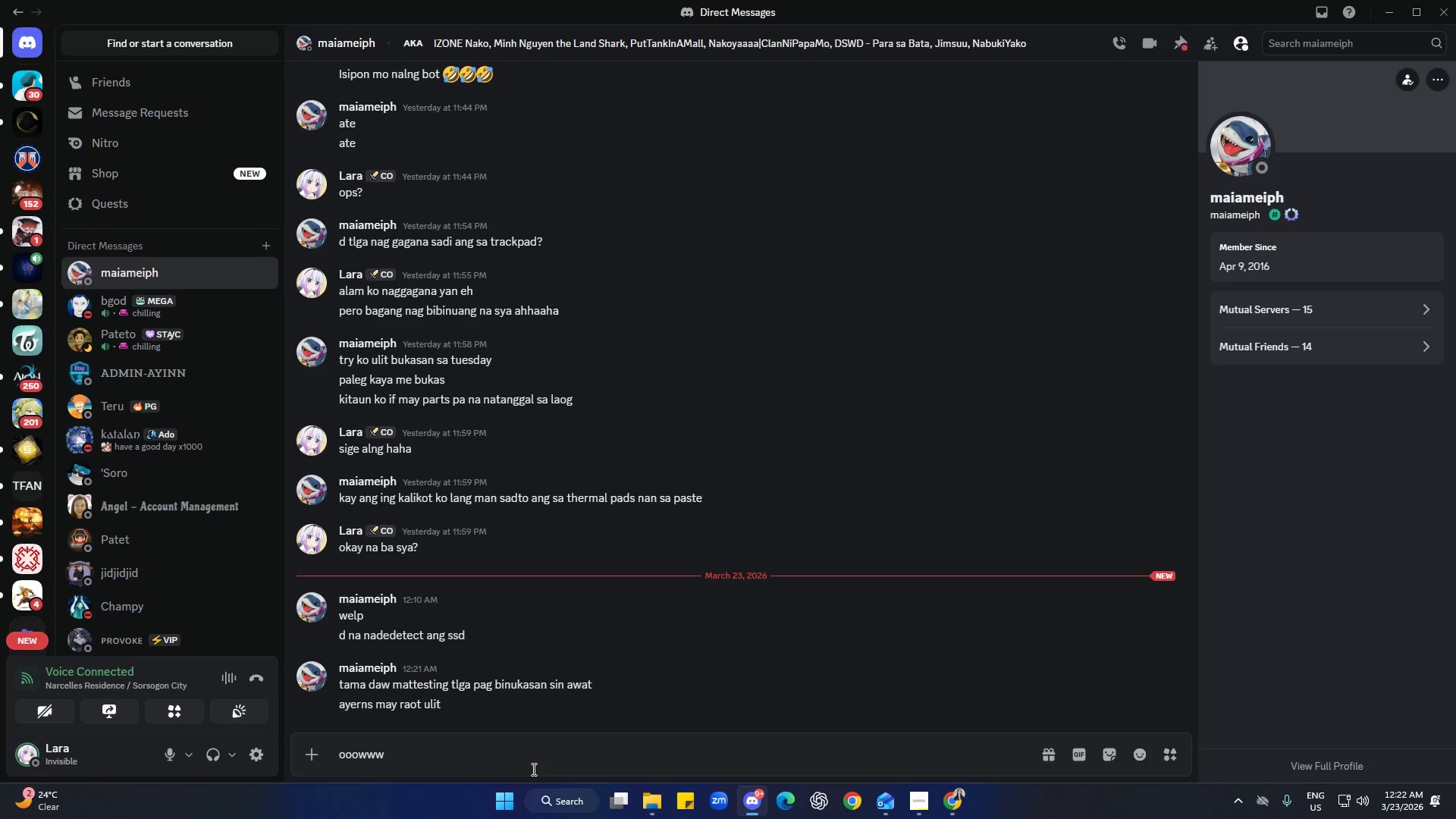 
key(Control+H)
 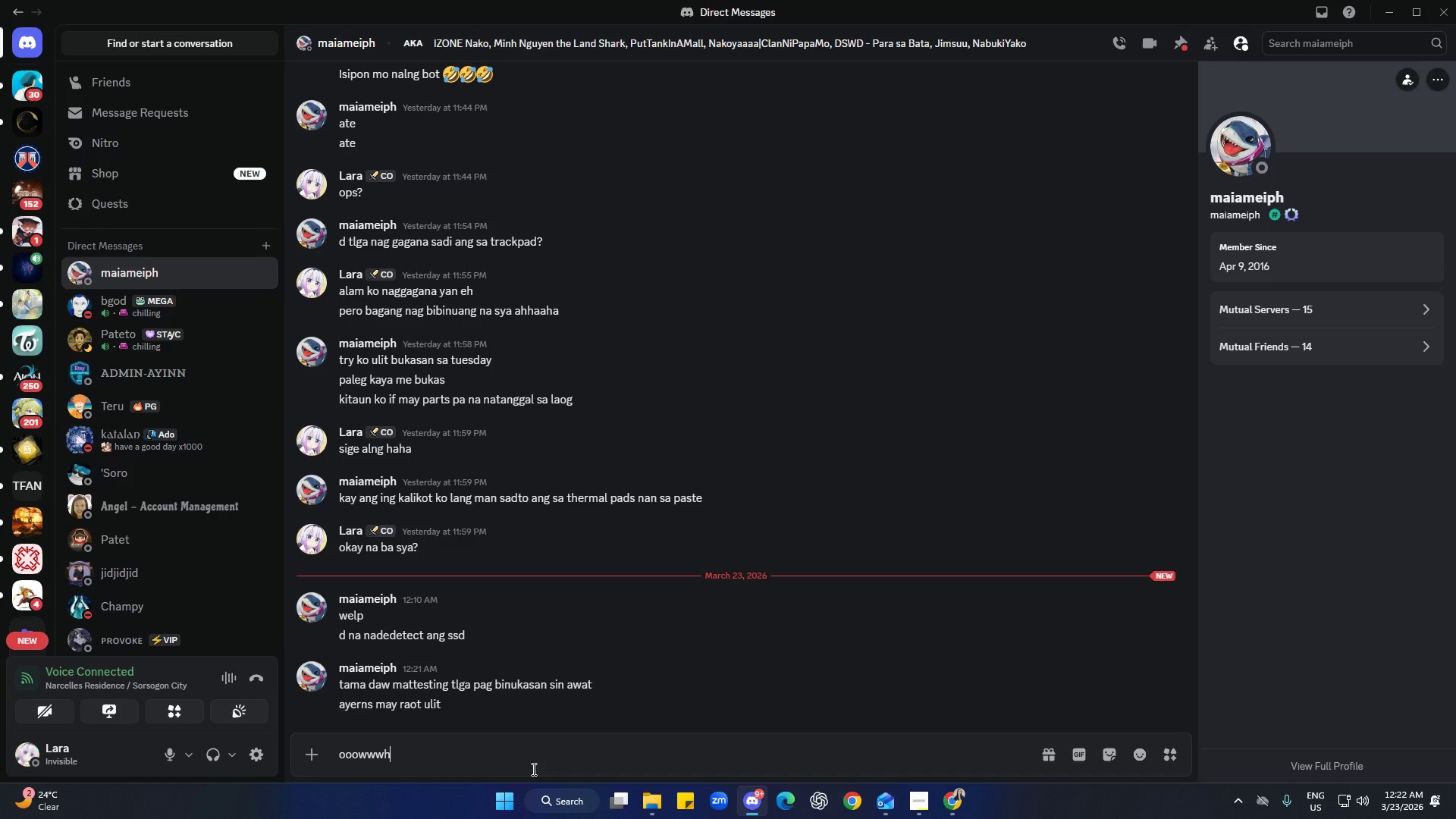 
key(Control+H)
 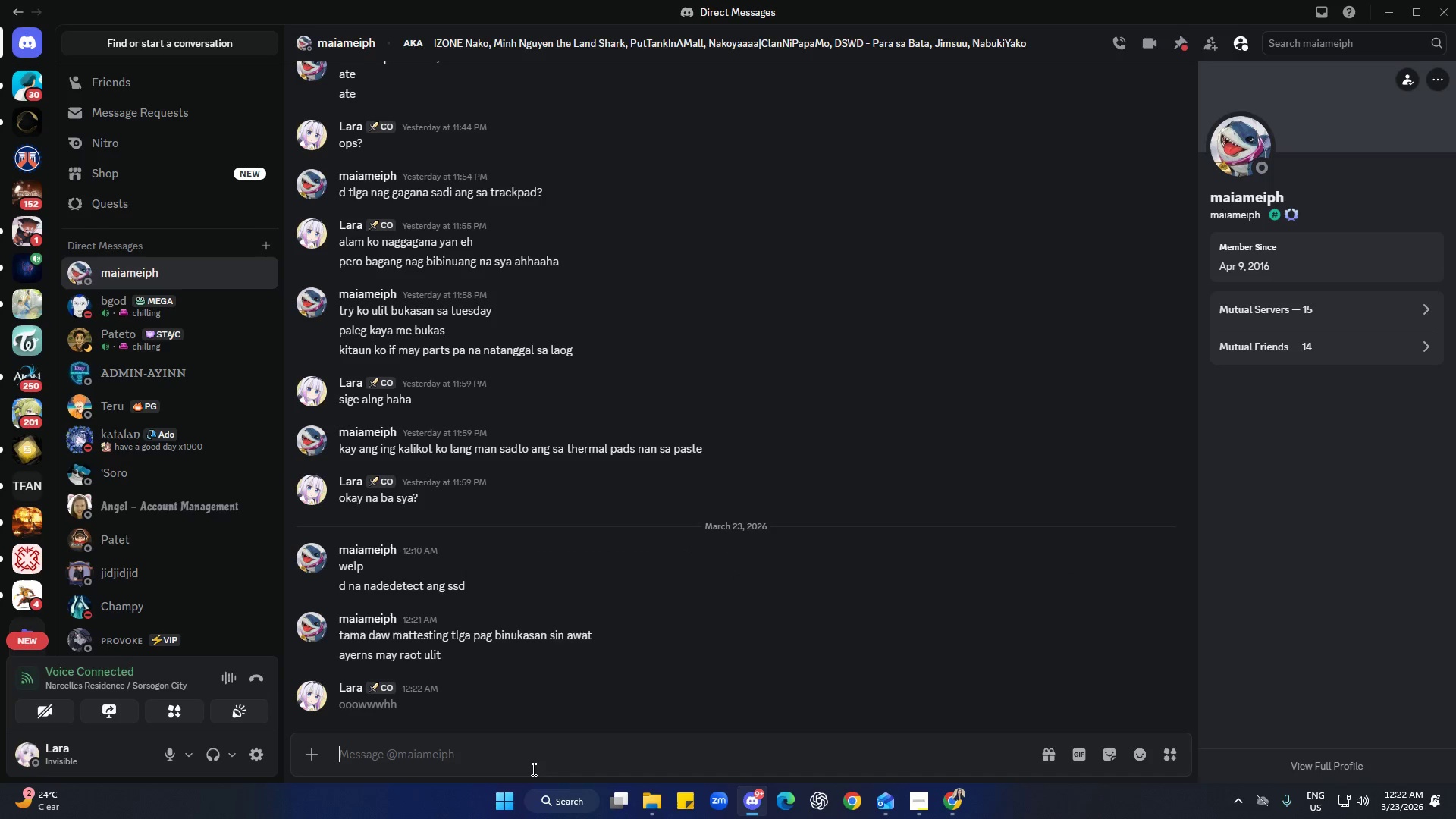 
key(Control+Enter)
 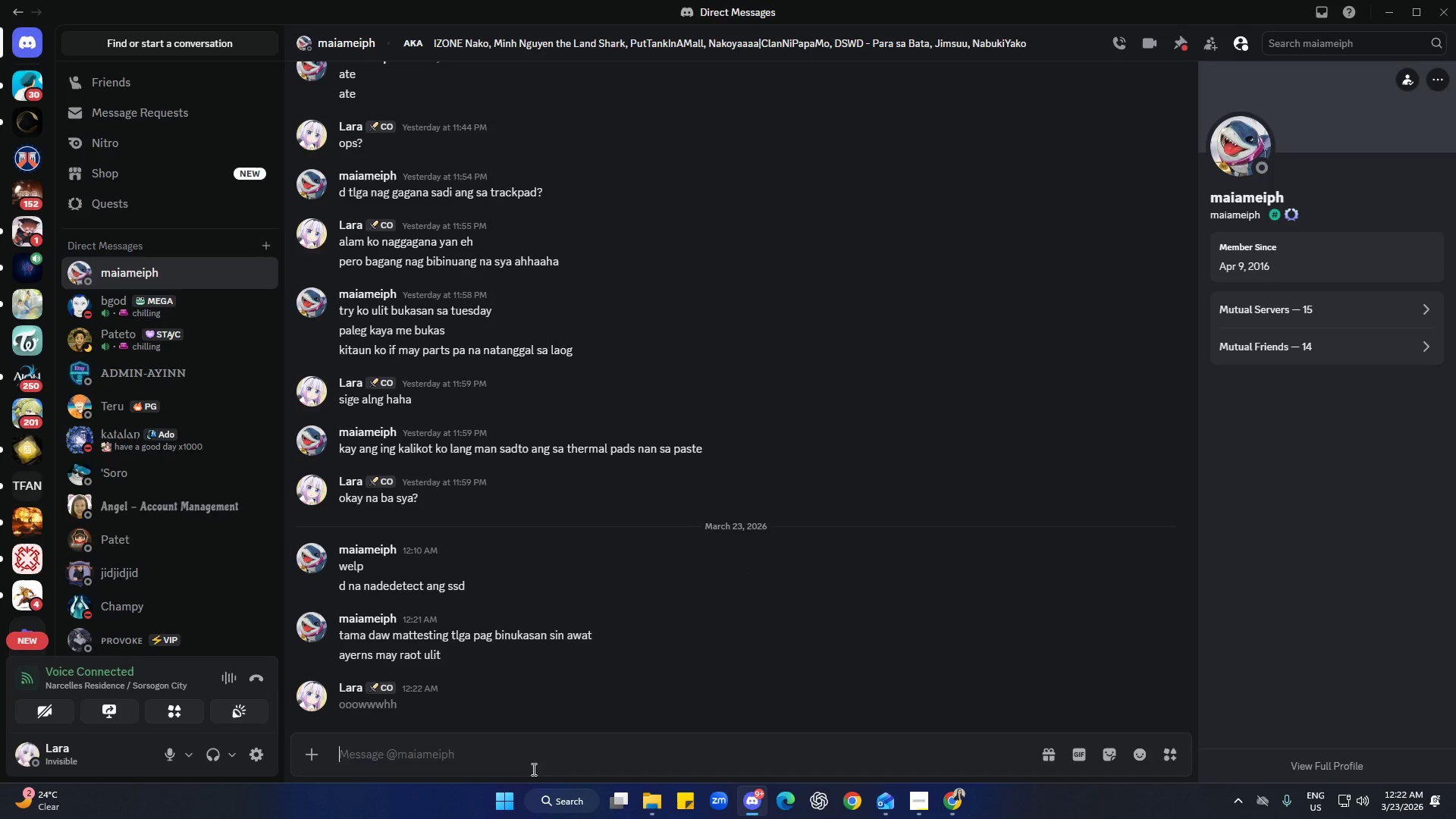 
key(Control+D)
 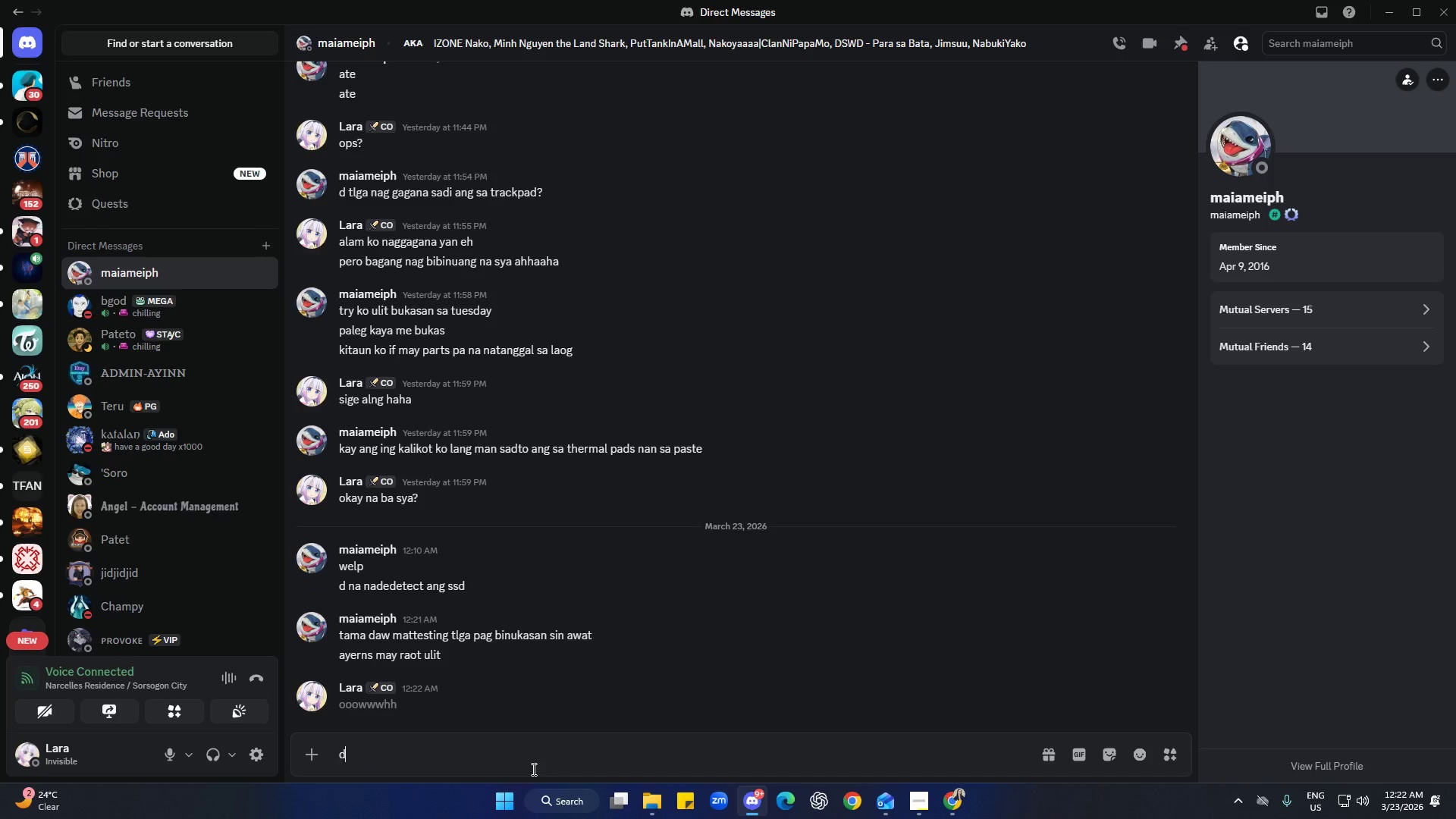 
key(Control+I)
 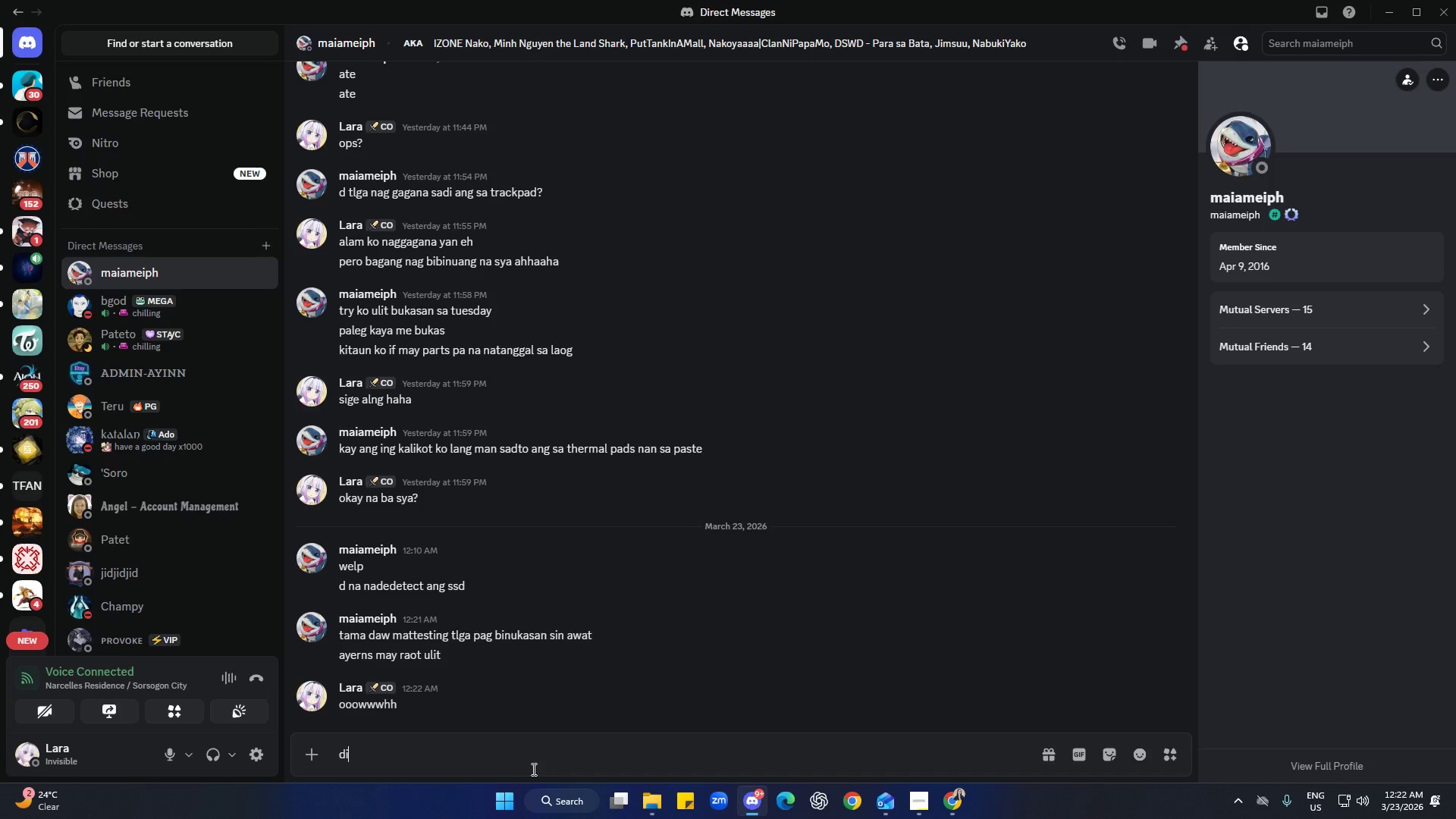 
key(Control+Space)
 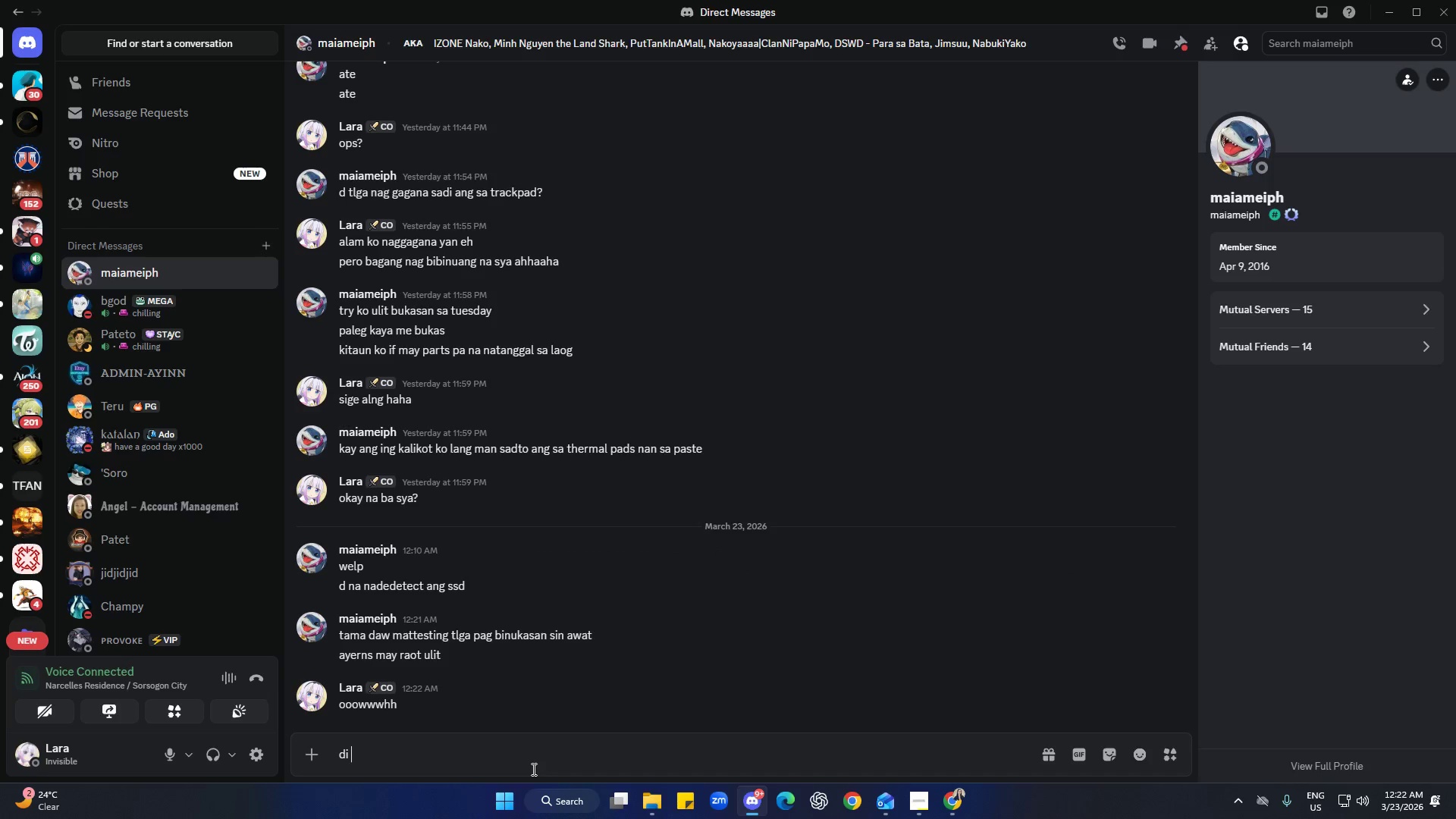 
key(Control+N)
 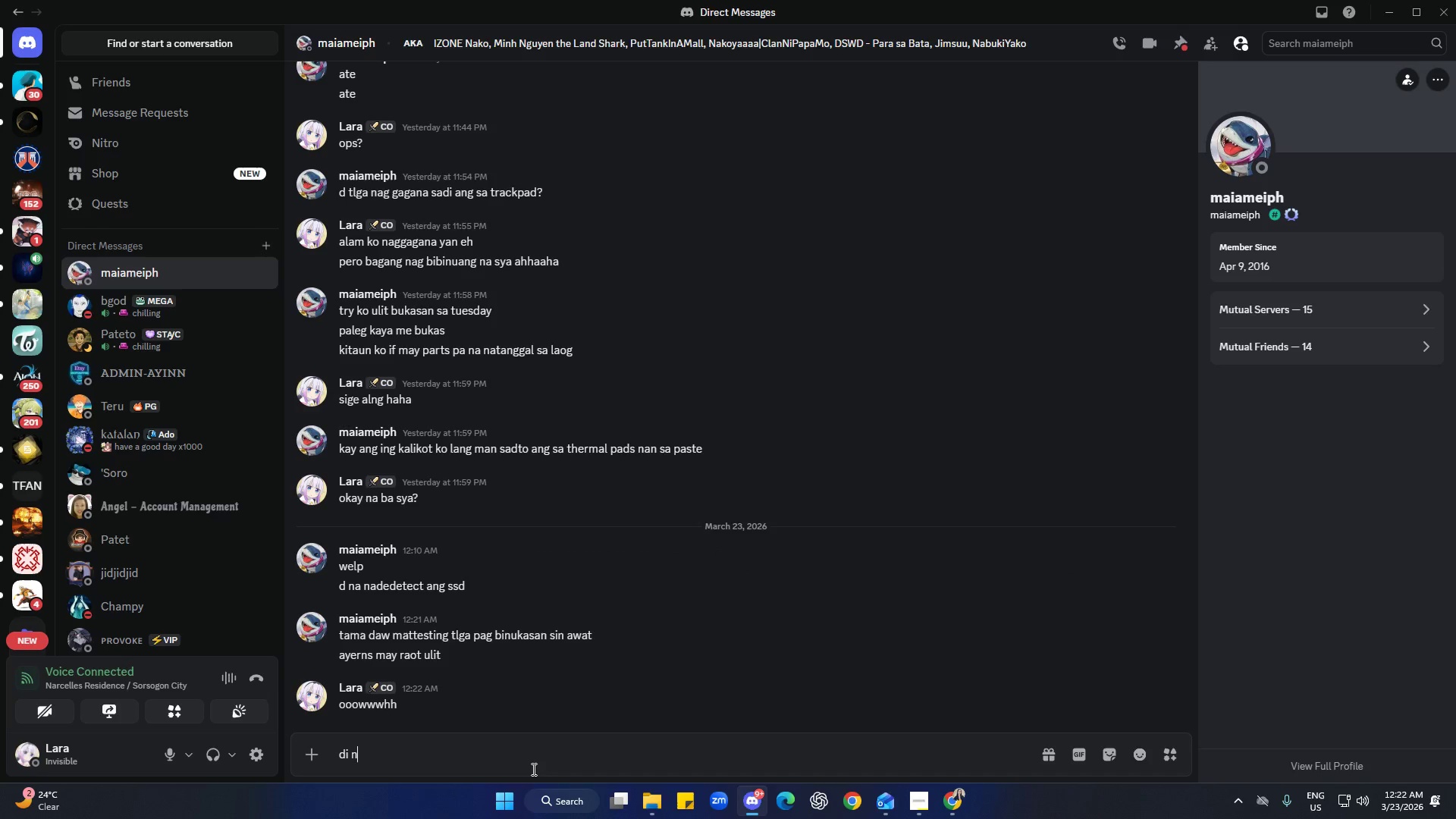 
key(Control+G)
 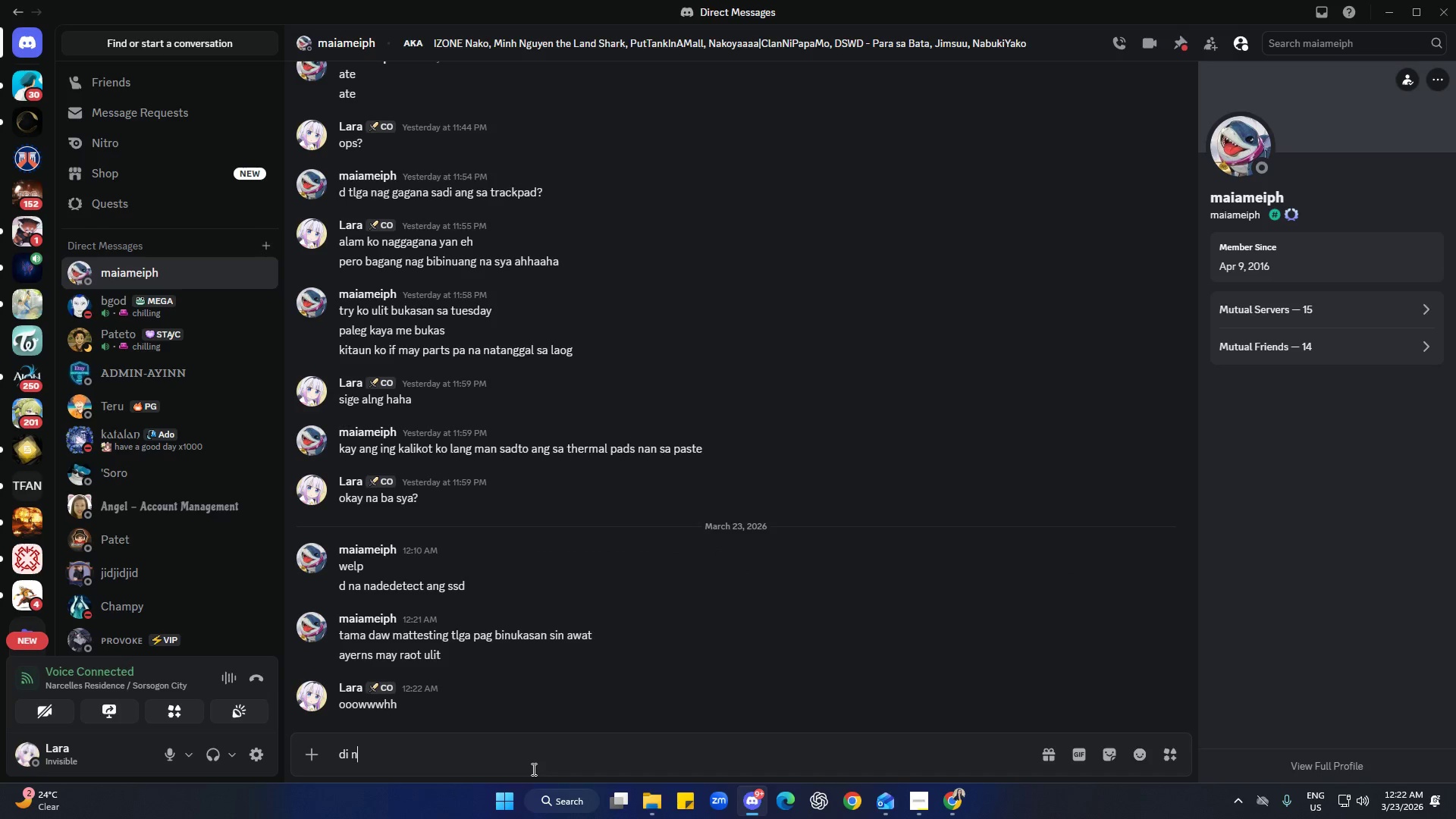 
key(Control+A)
 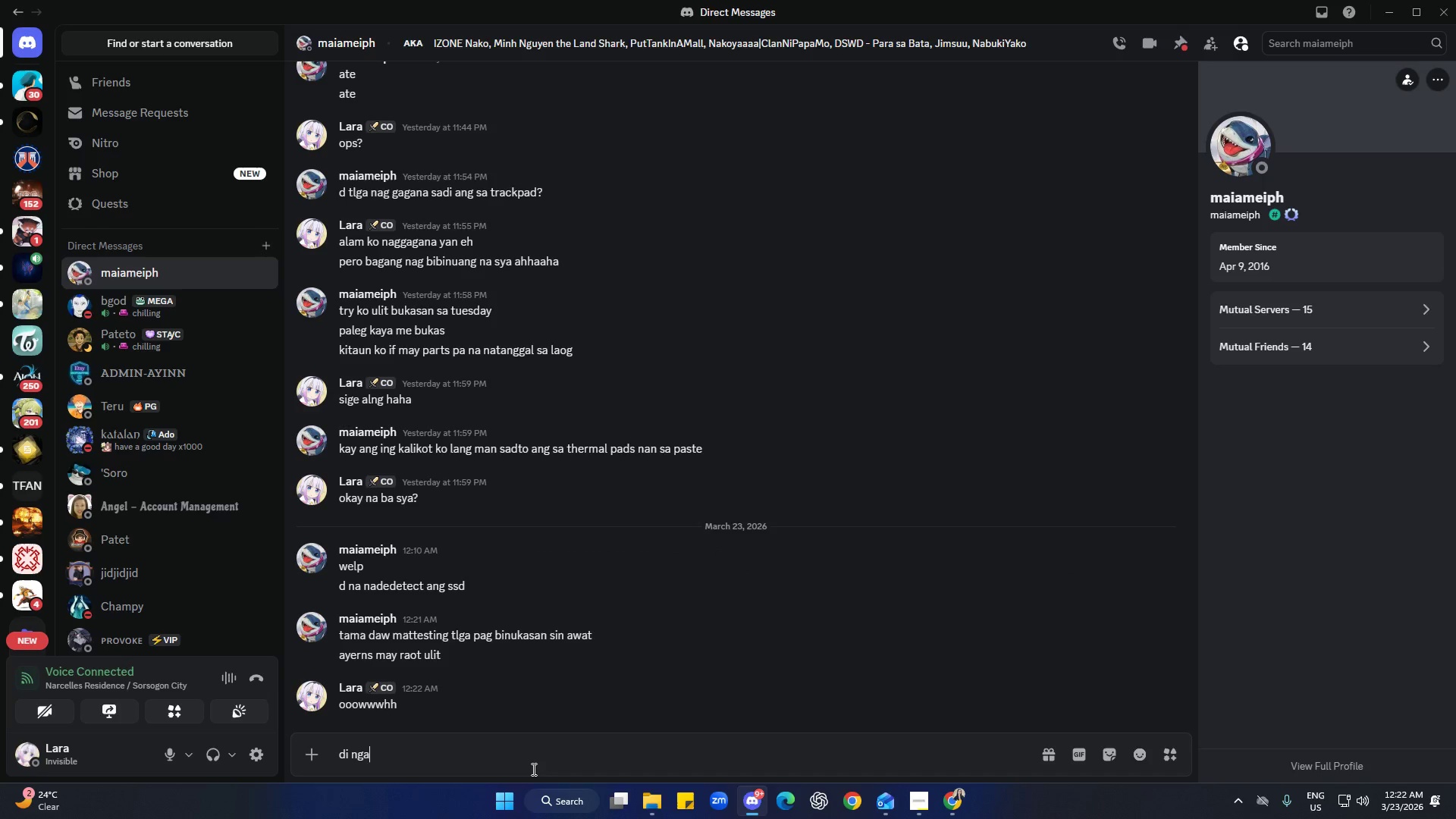 
key(Control+Space)
 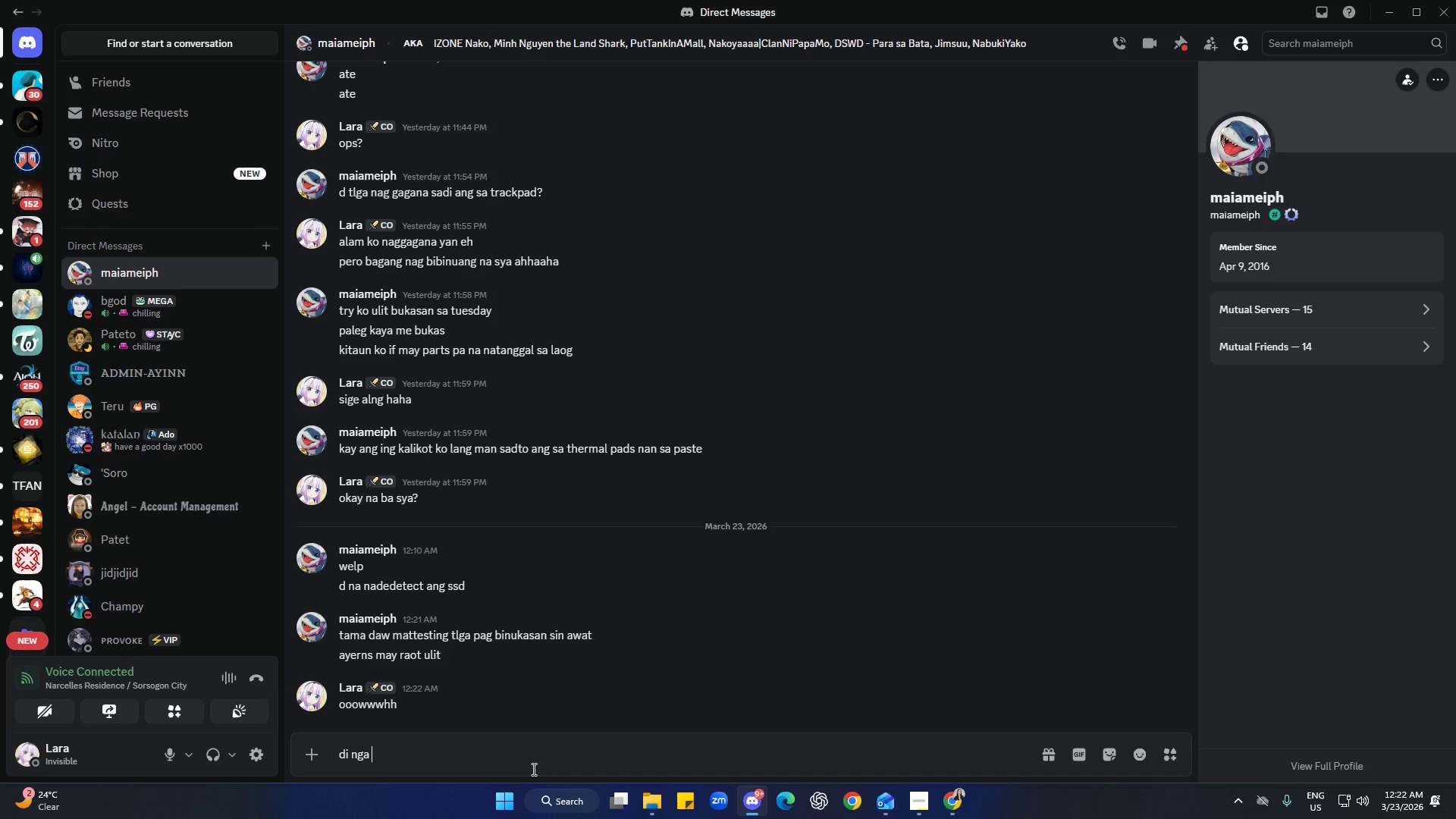 
key(Control+Y)
 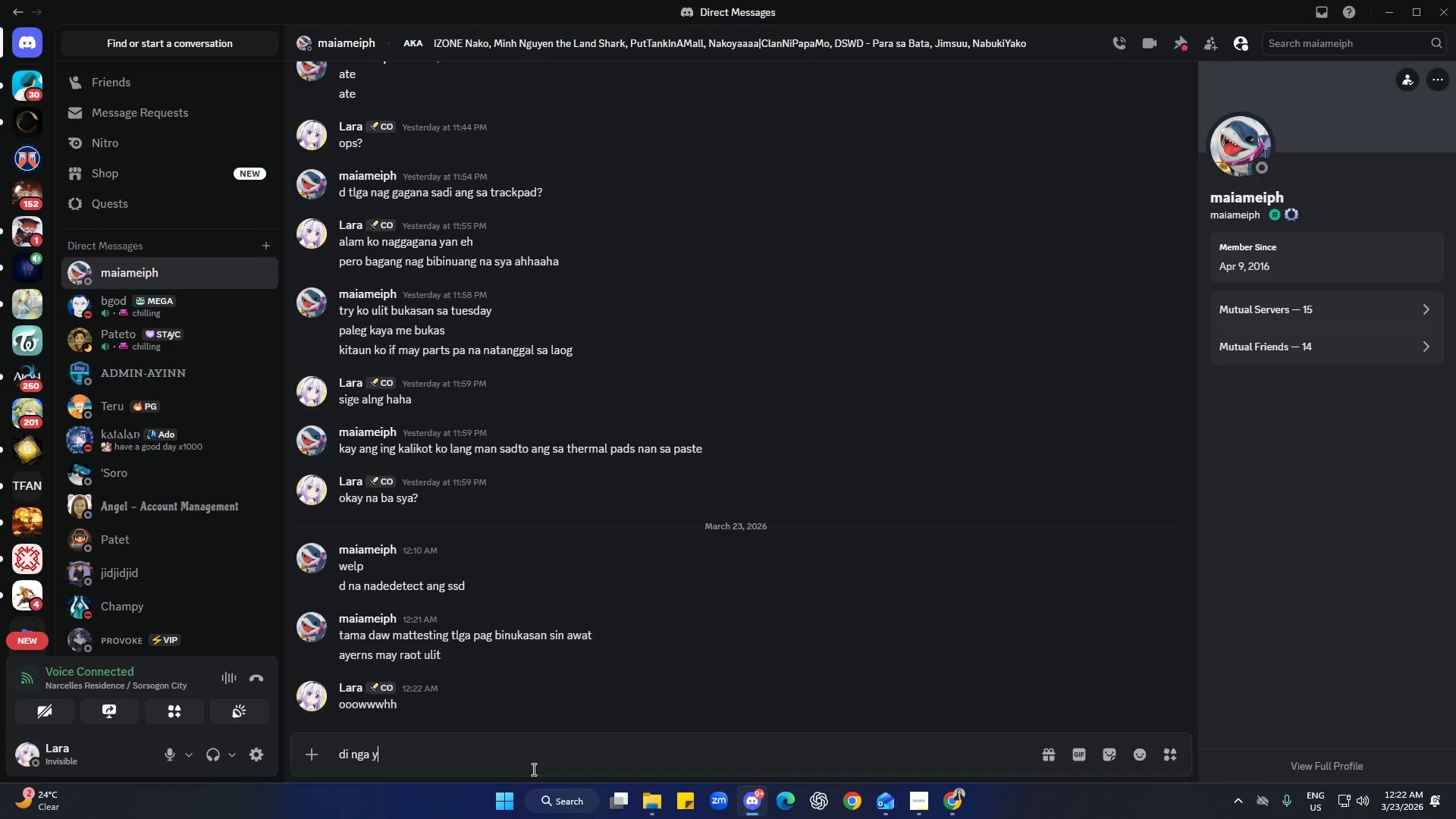 
key(Control+A)
 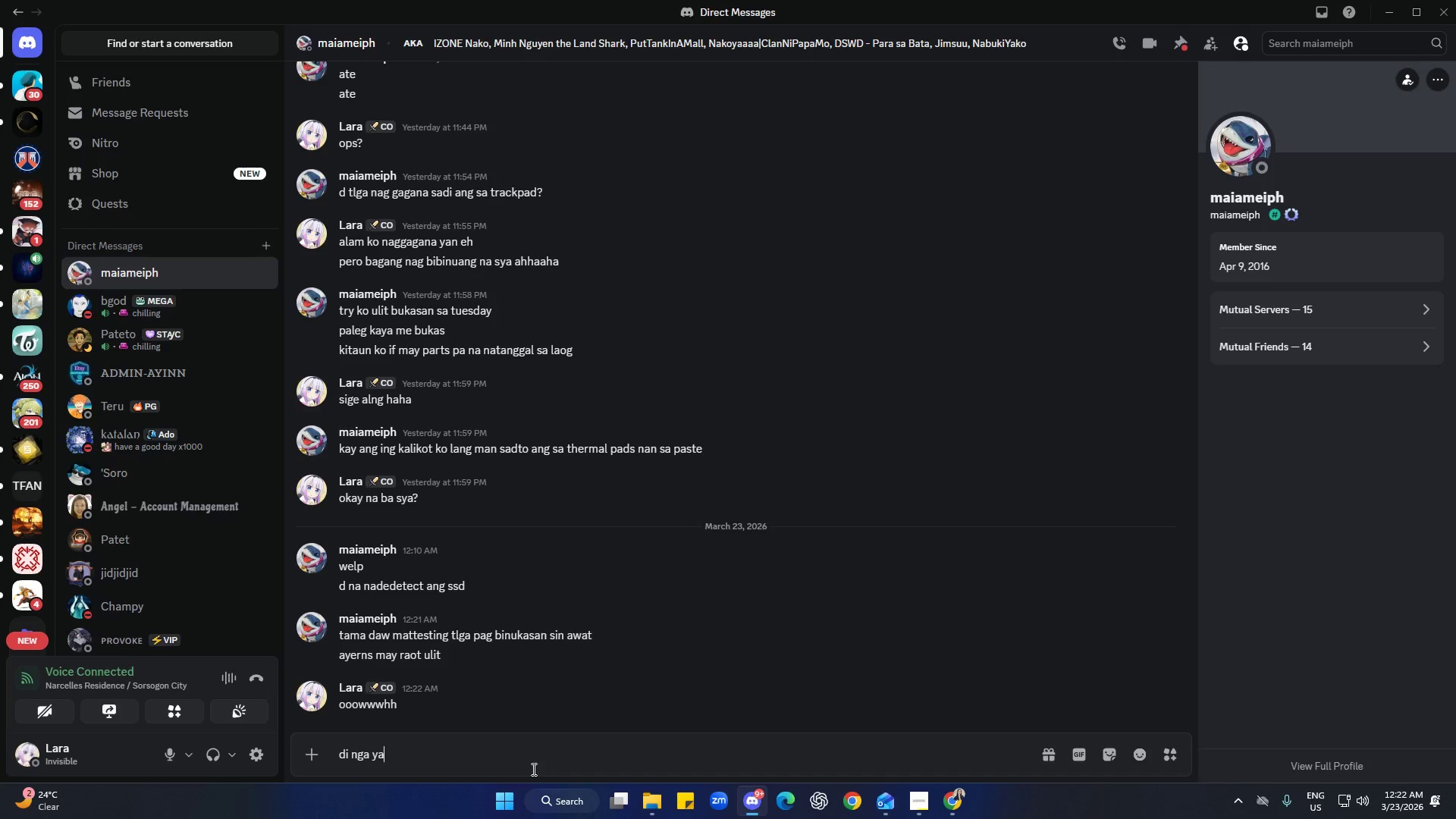 
key(Control+N)
 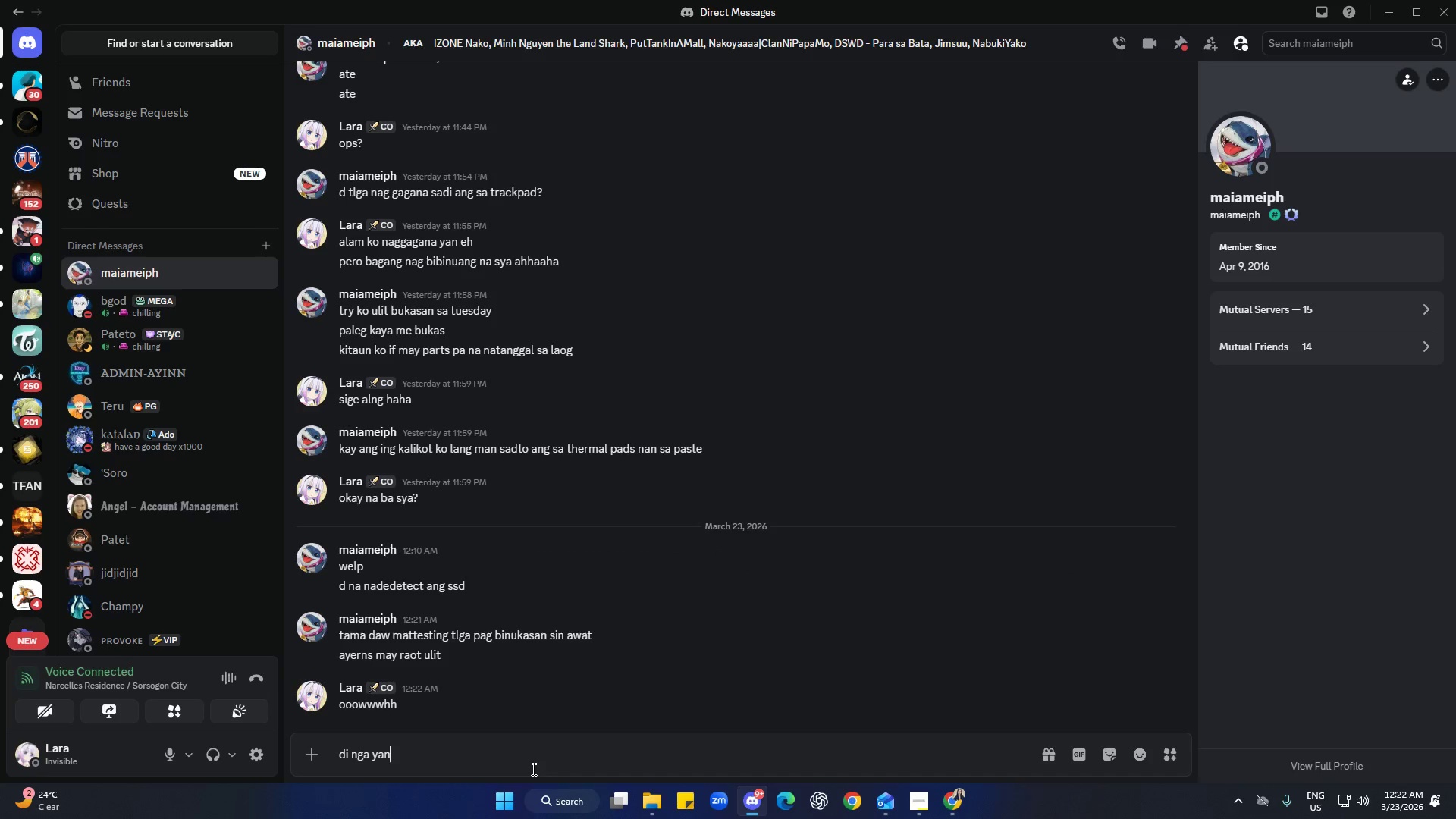 
key(Control+Space)
 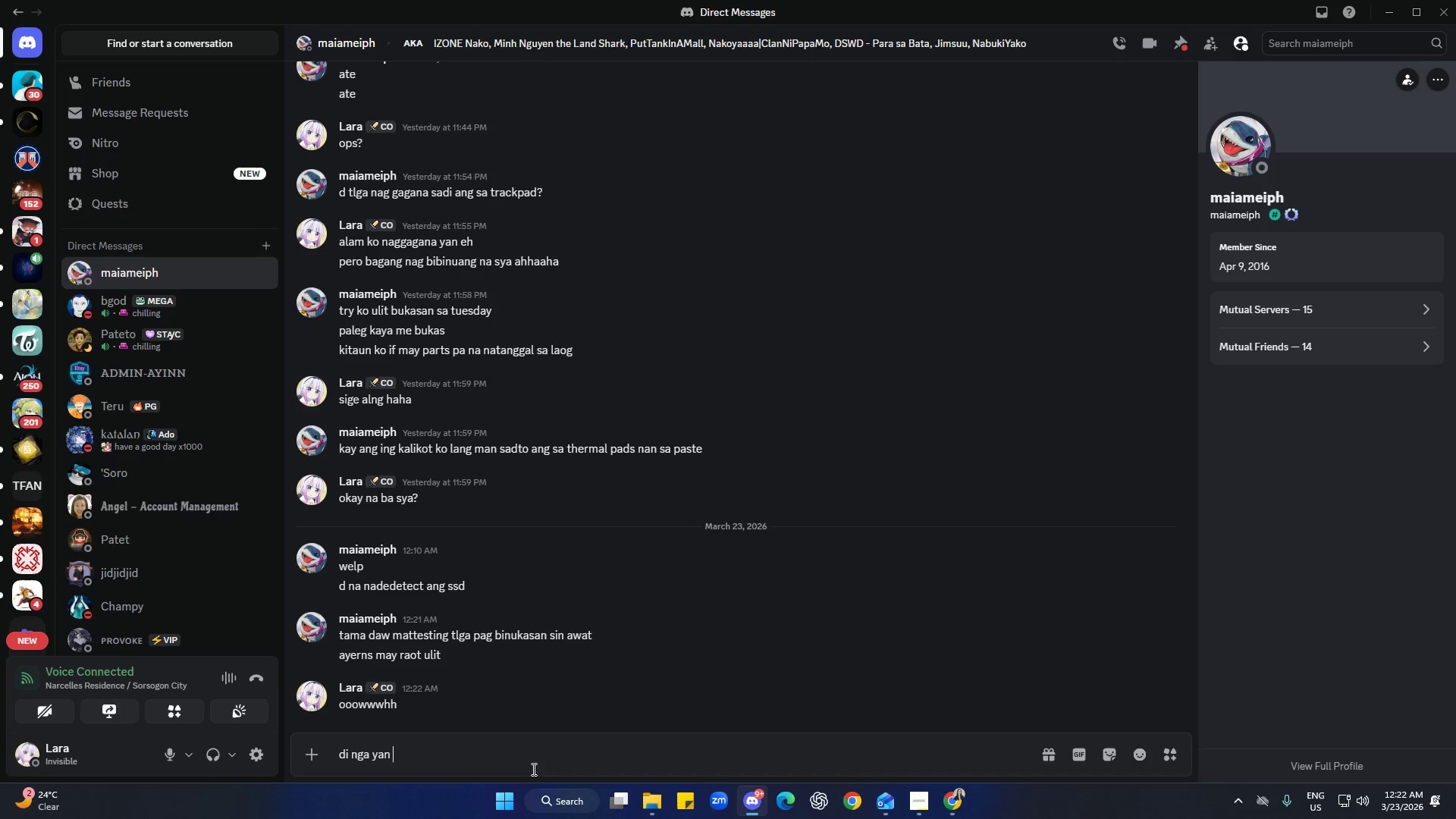 
key(Control+N)
 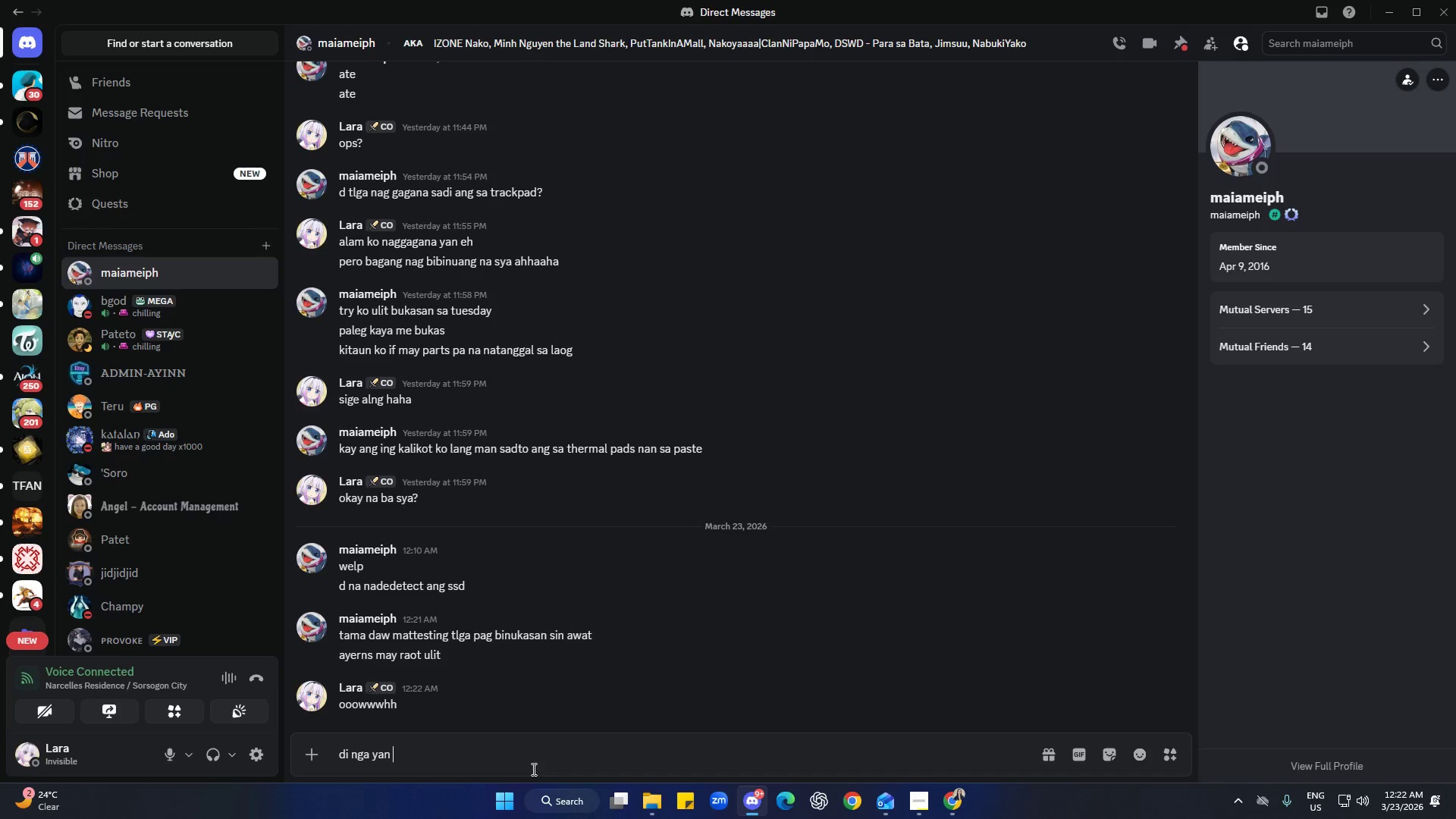 
key(Control+A)
 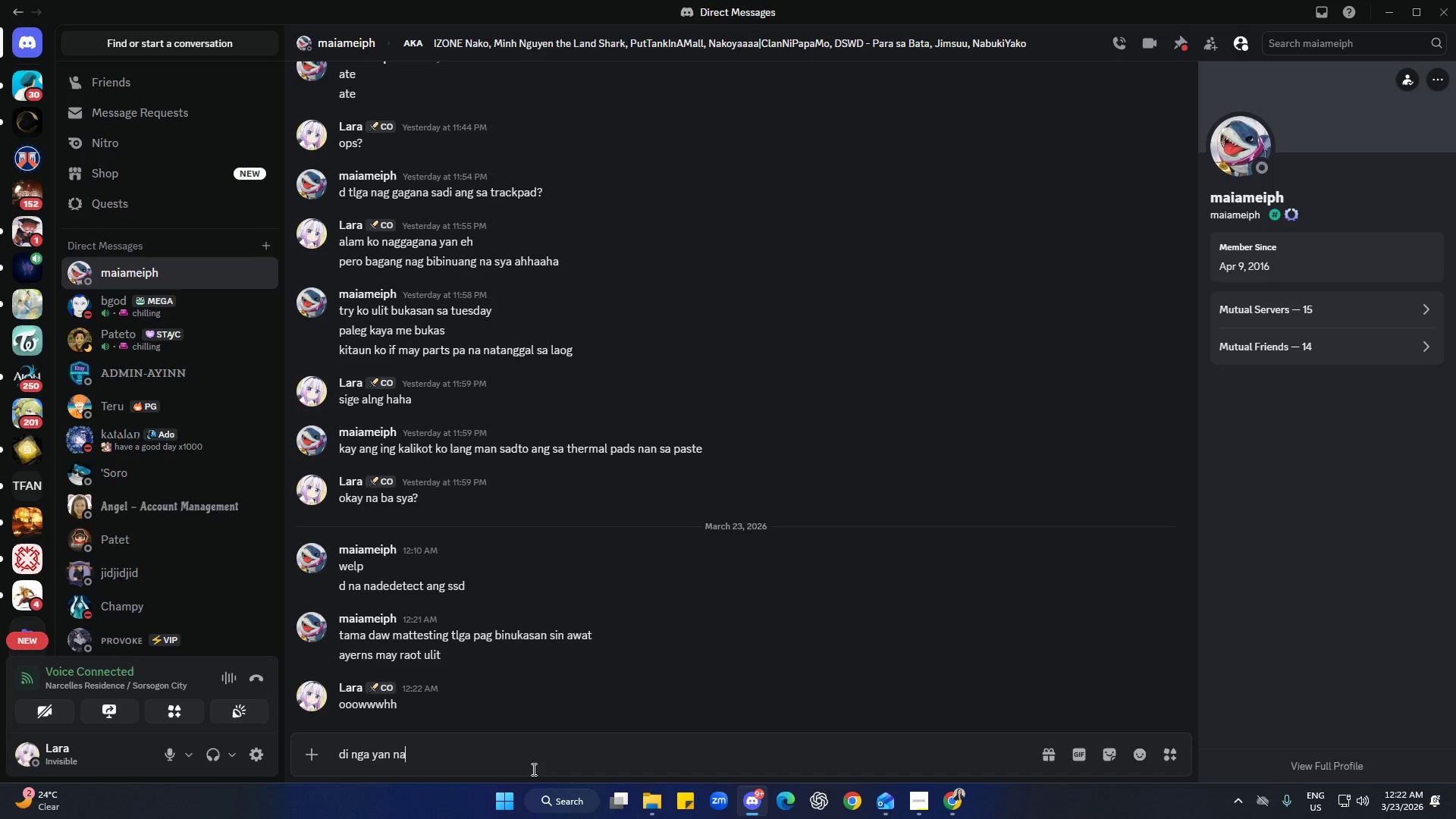 
key(Control+G)
 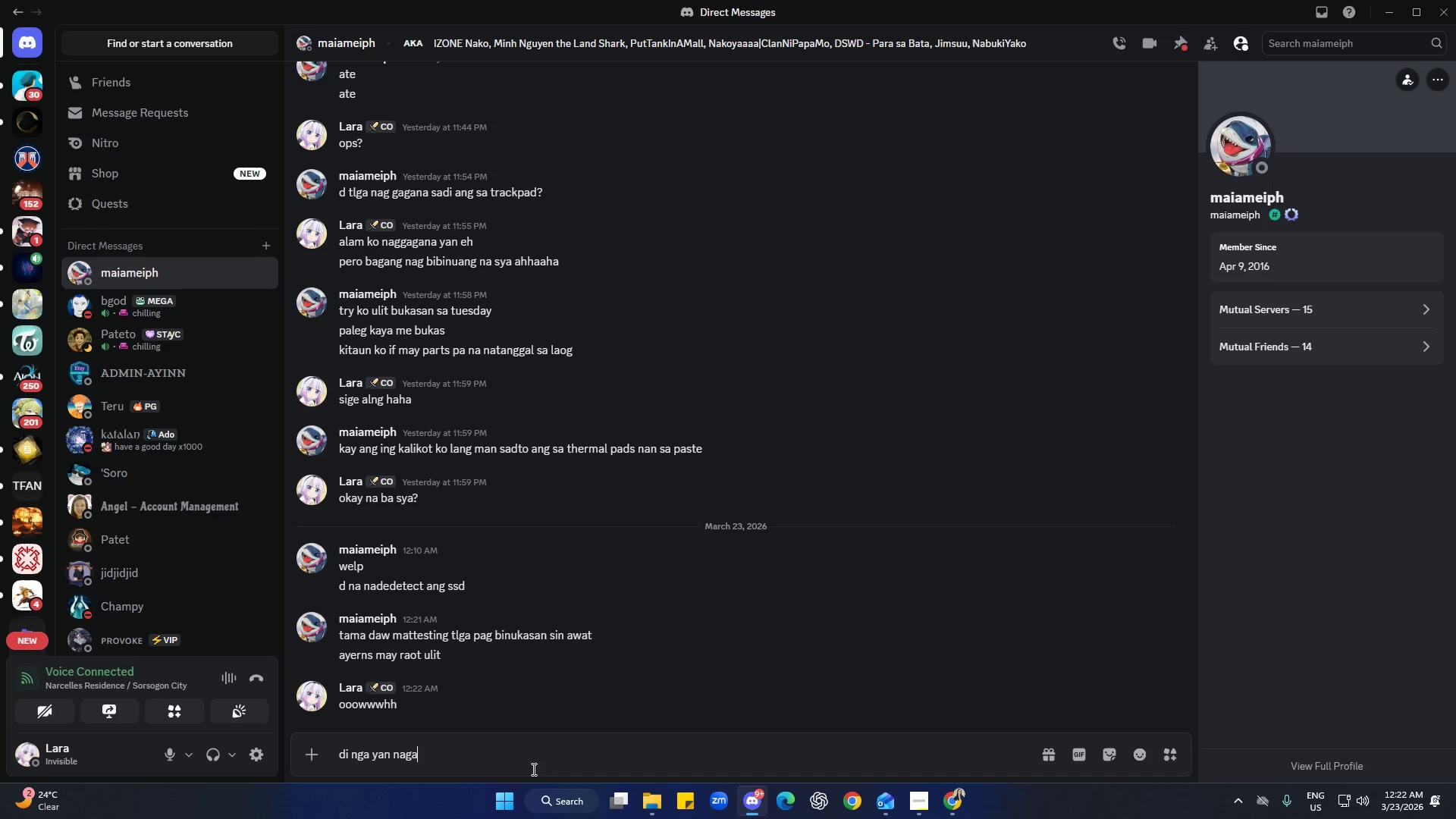 
key(Control+A)
 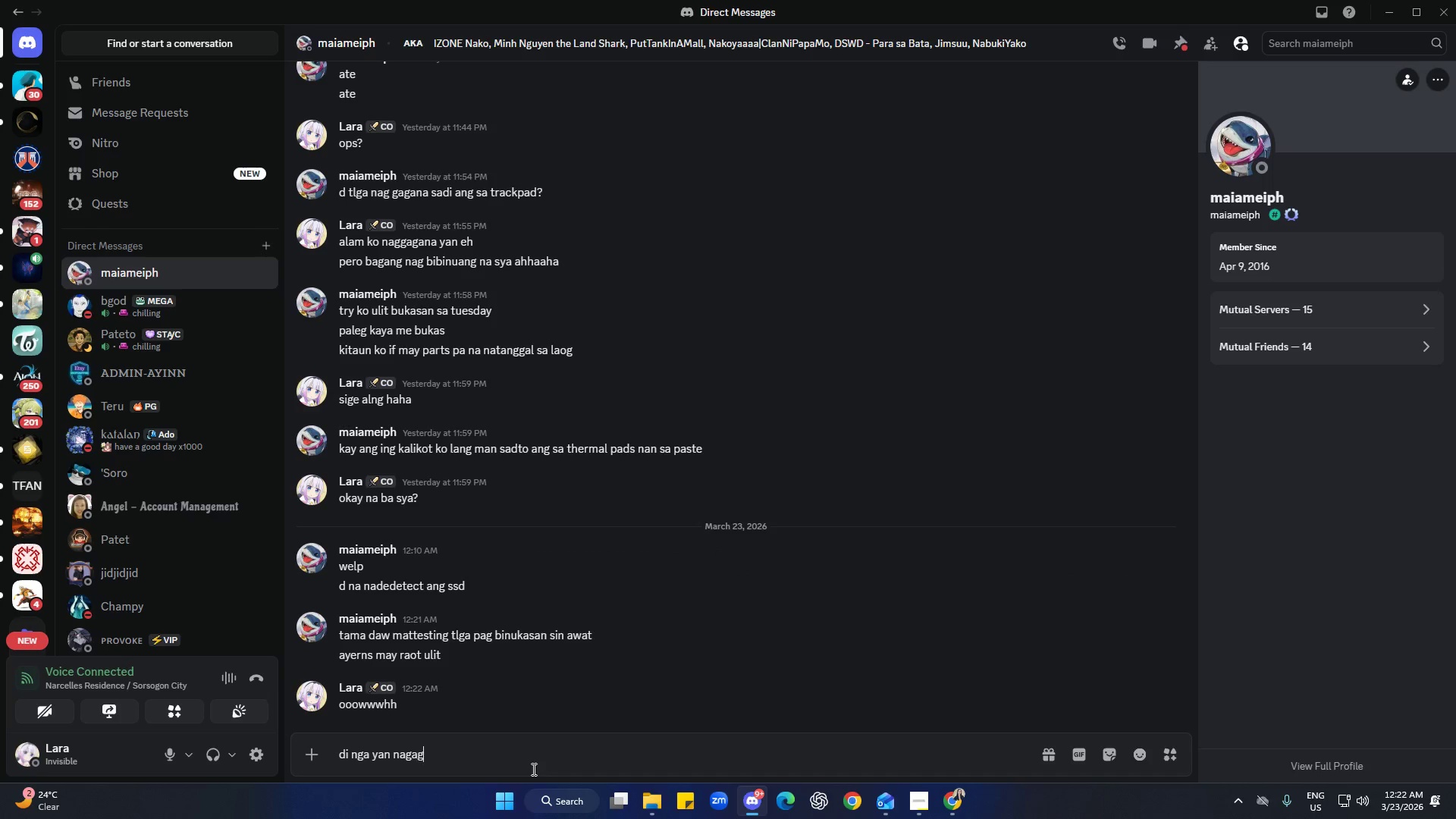 
key(Control+G)
 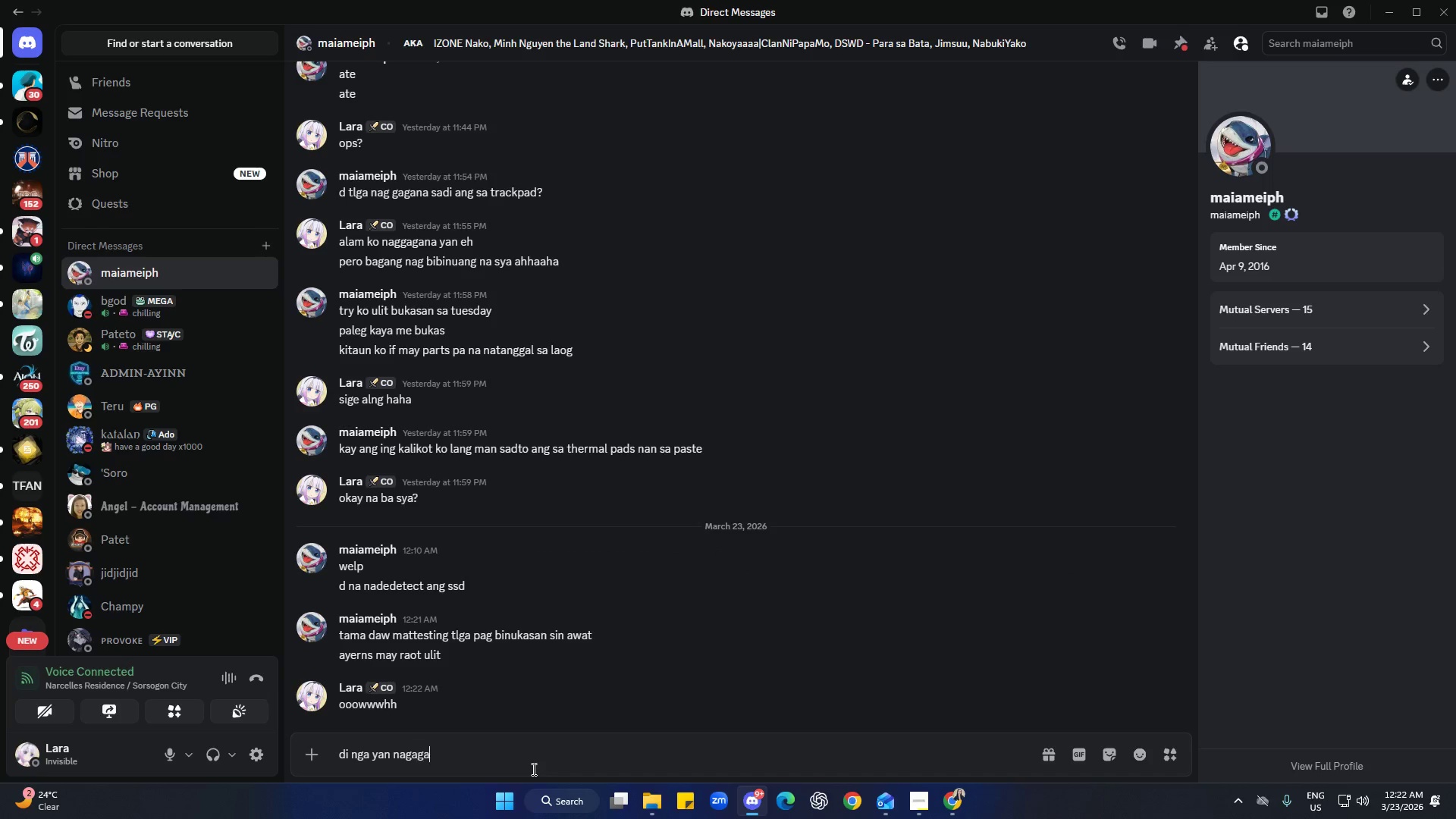 
key(Control+A)
 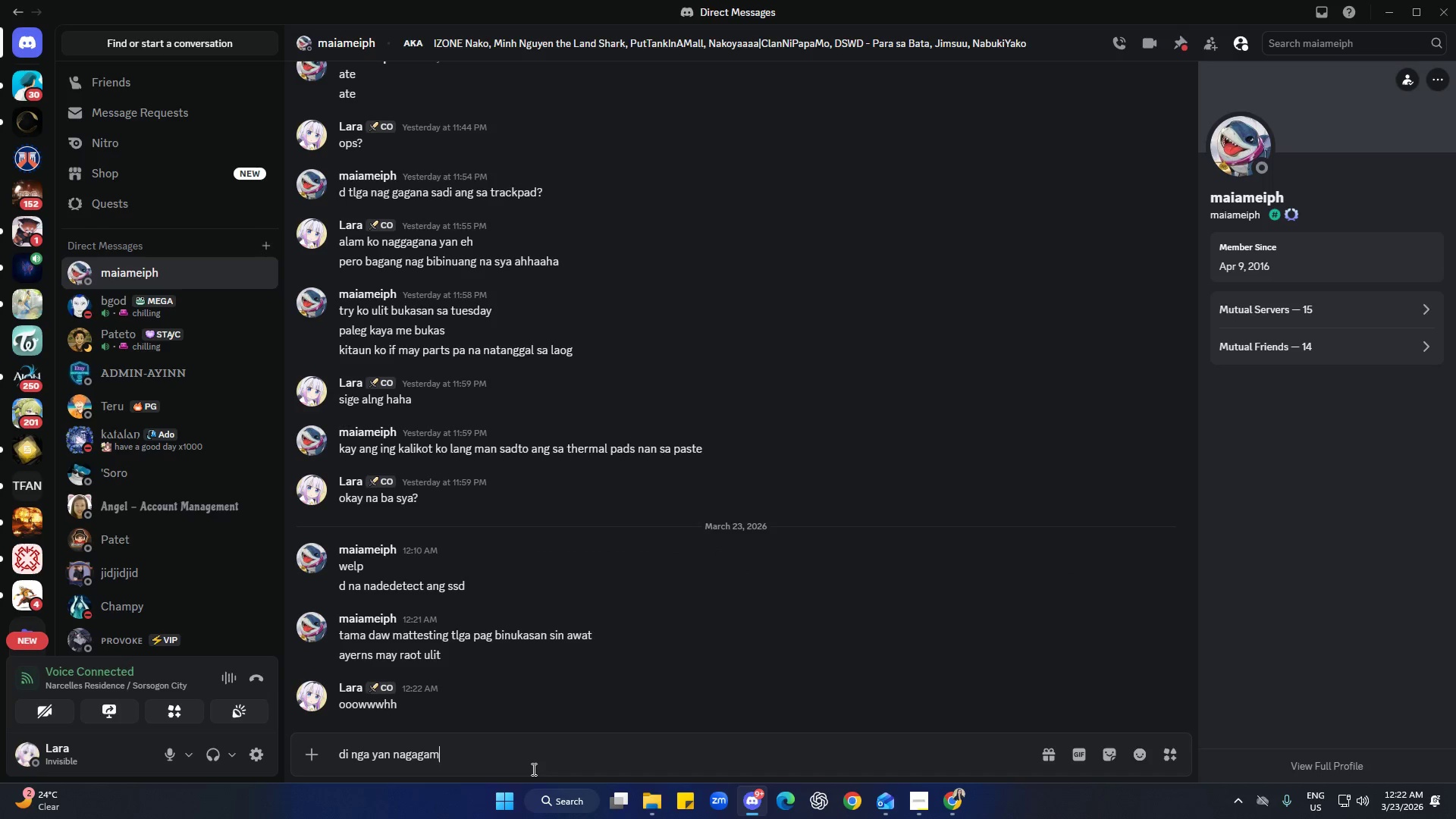 
key(Control+M)
 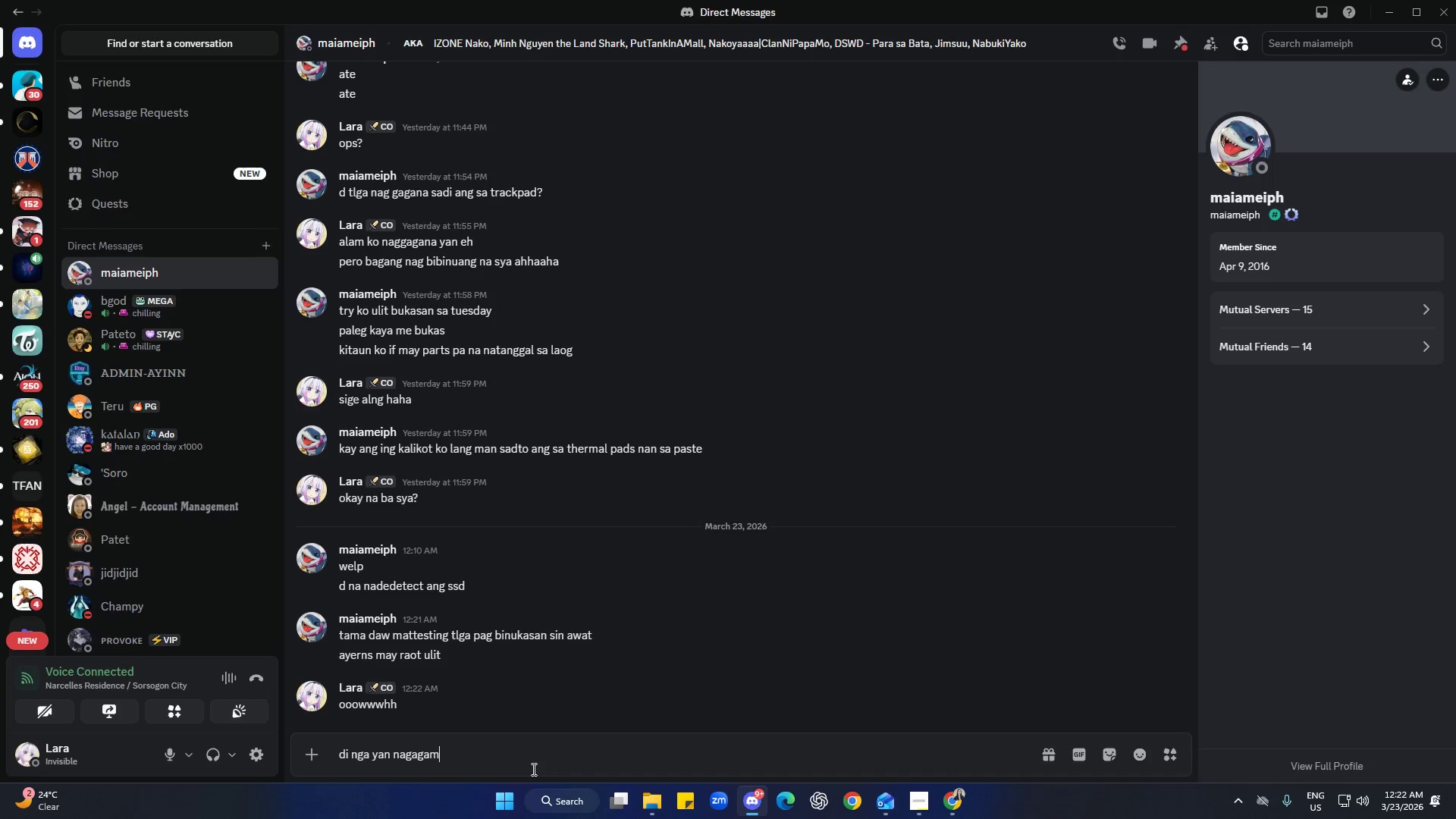 
key(Control+I)
 